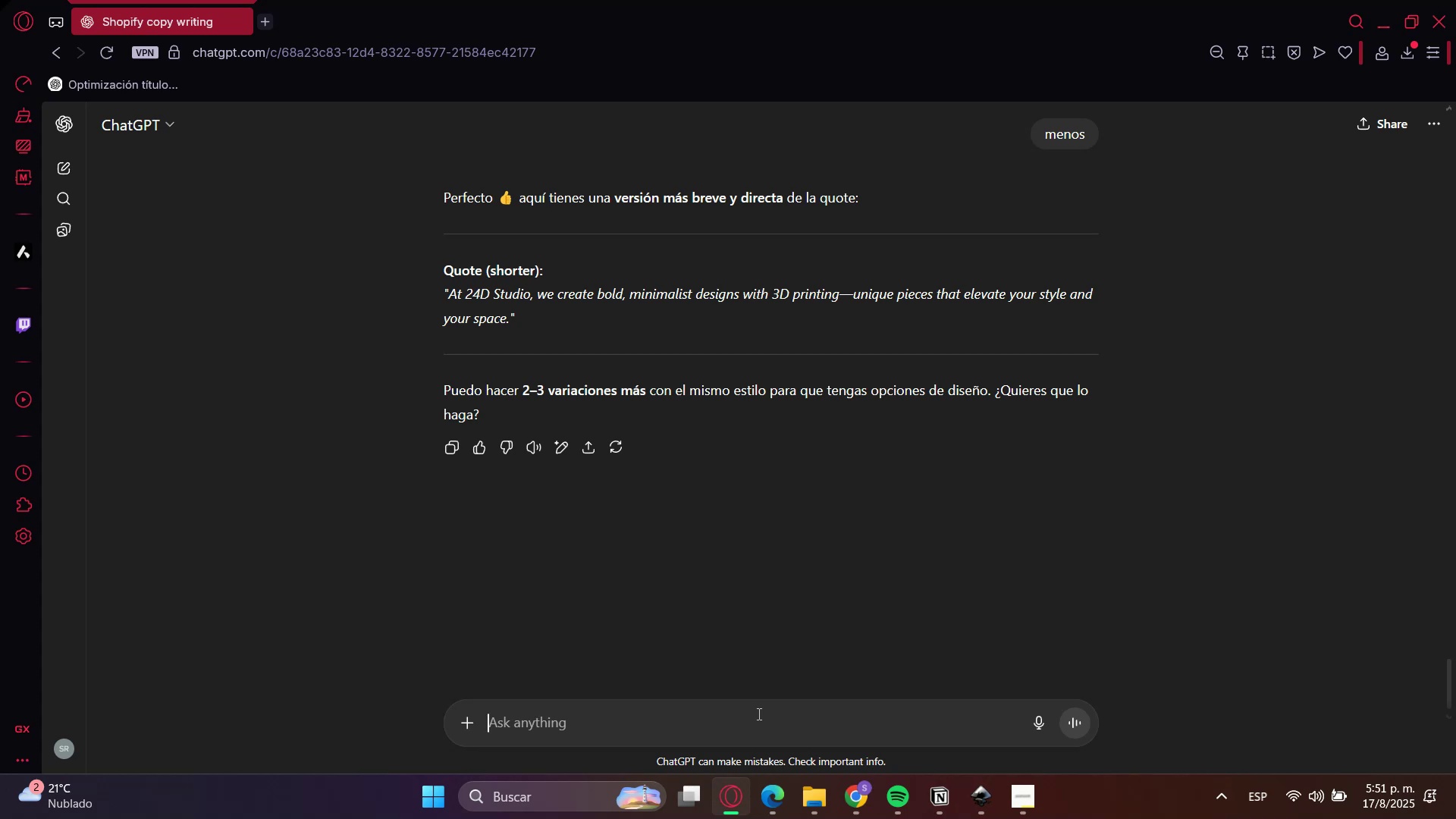 
wait(22.41)
 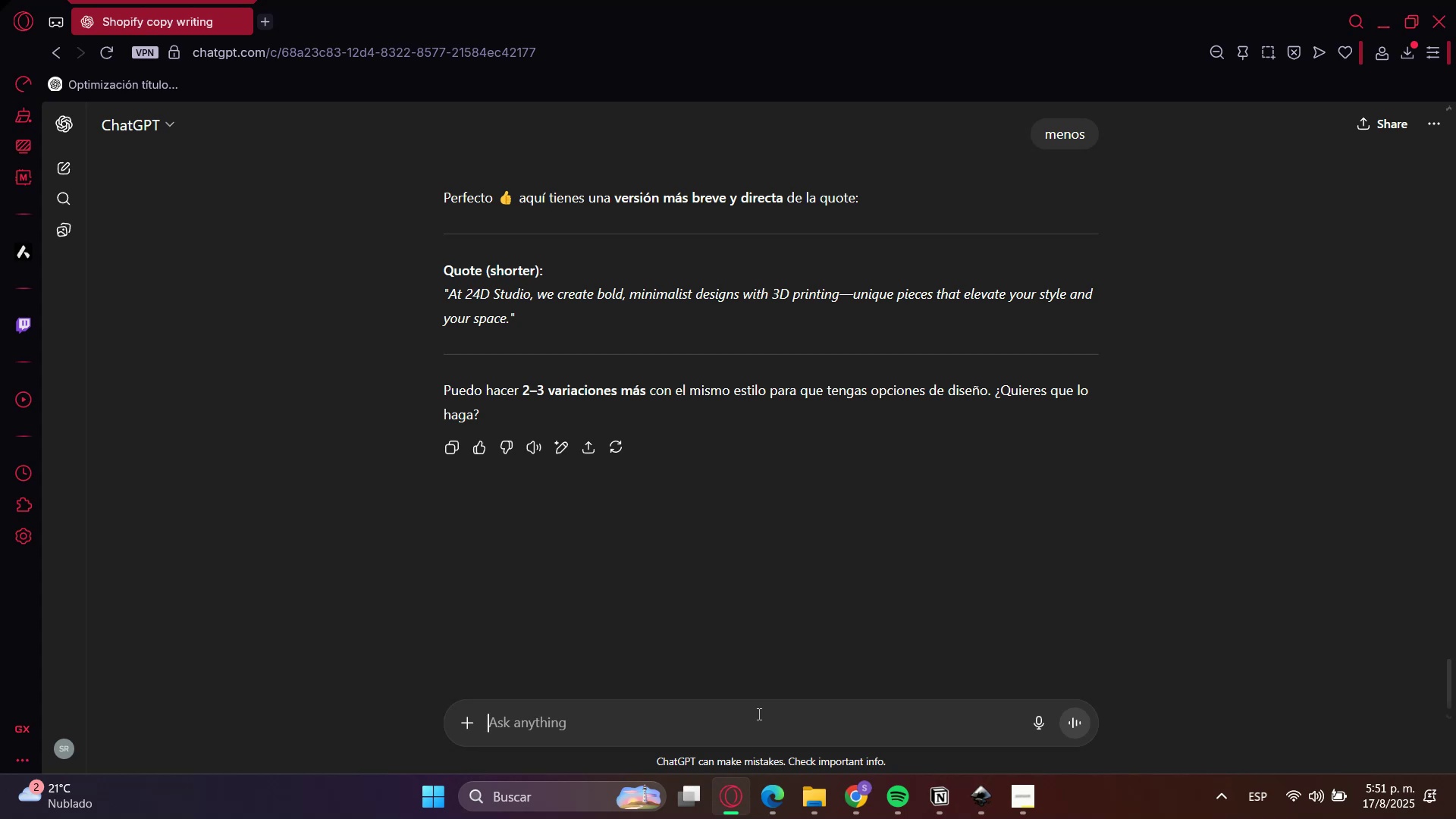 
left_click_drag(start_coordinate=[532, 329], to_coordinate=[438, 292])
 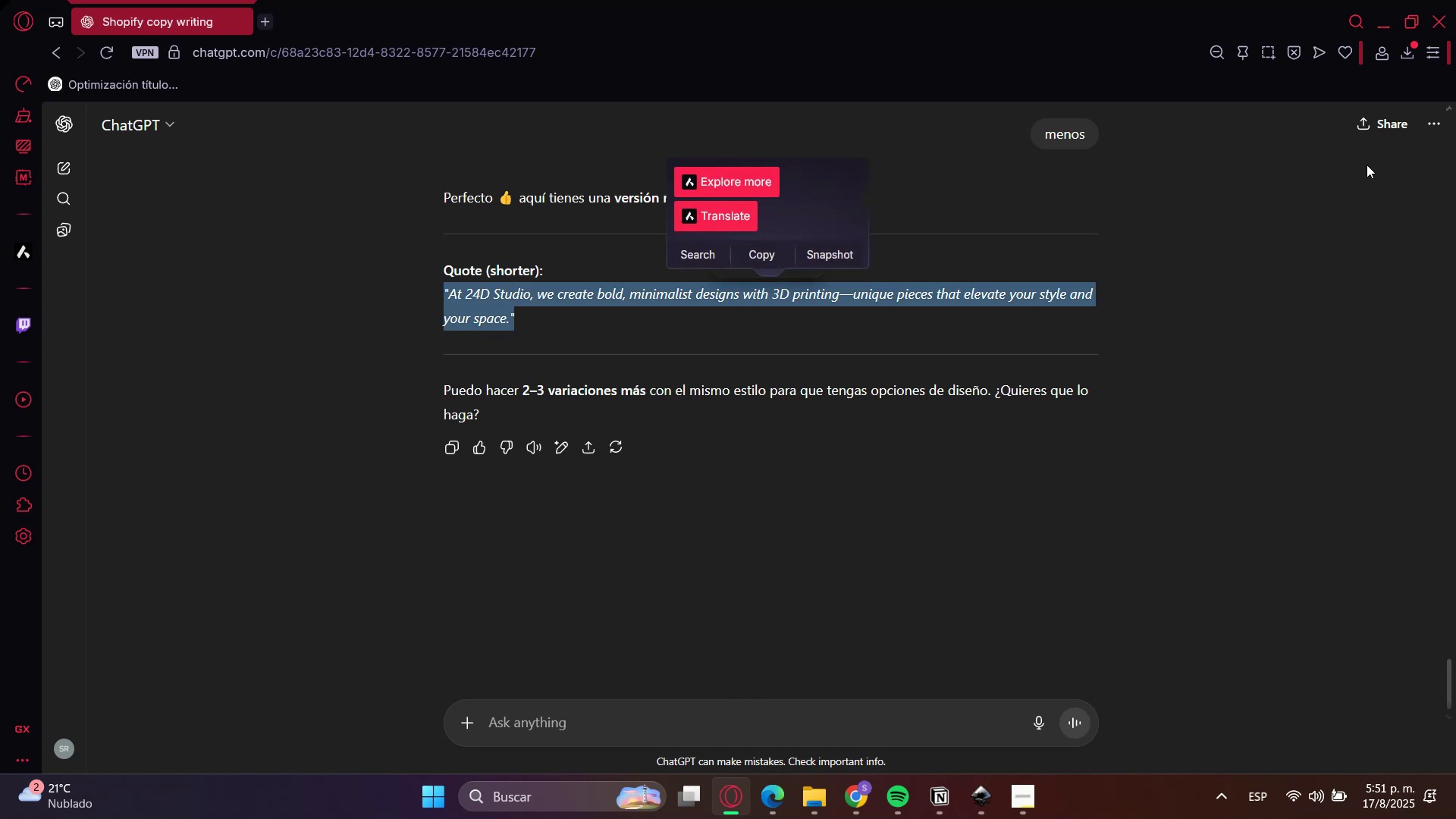 
key(Control+ControlLeft)
 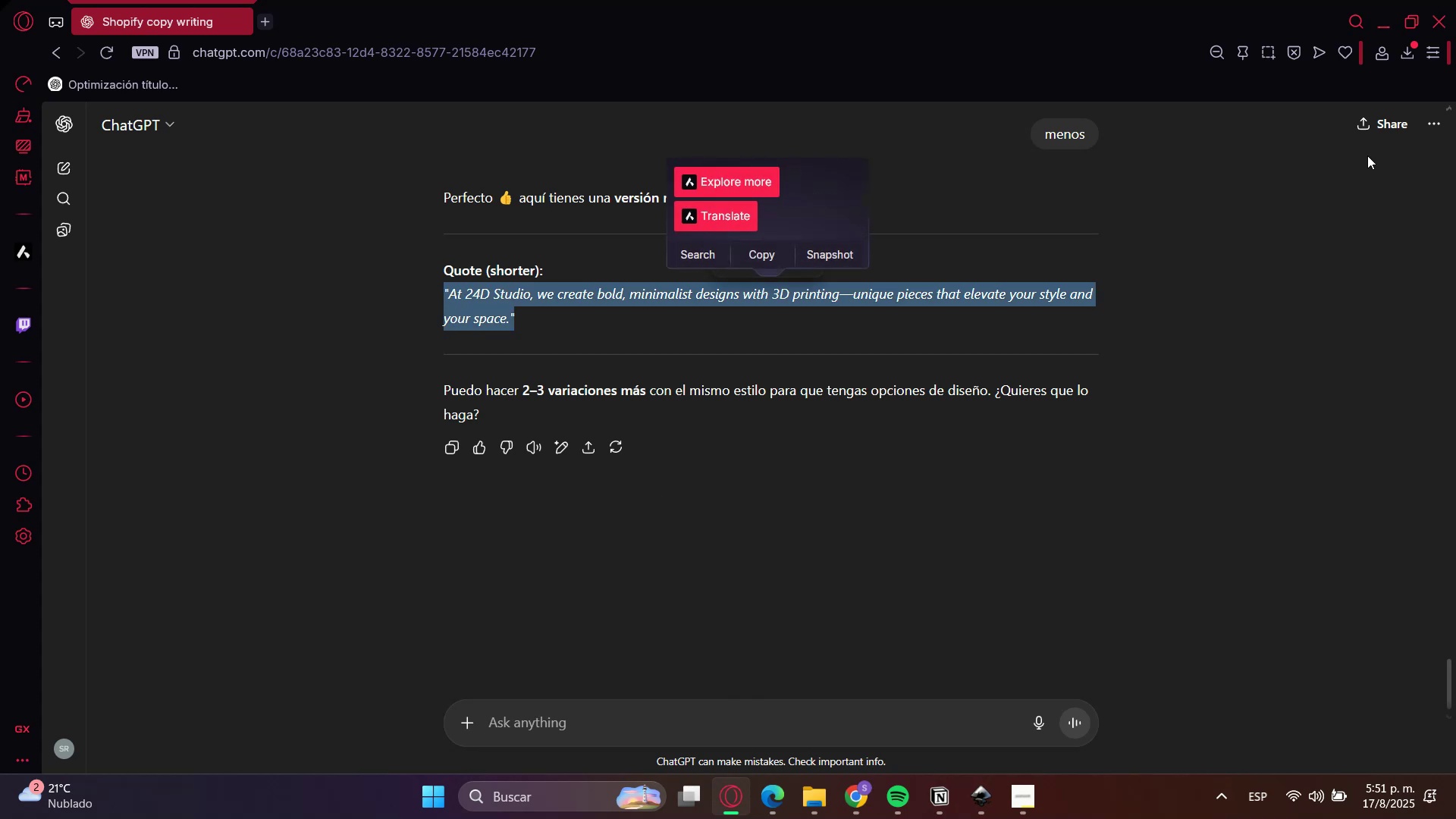 
key(Control+C)
 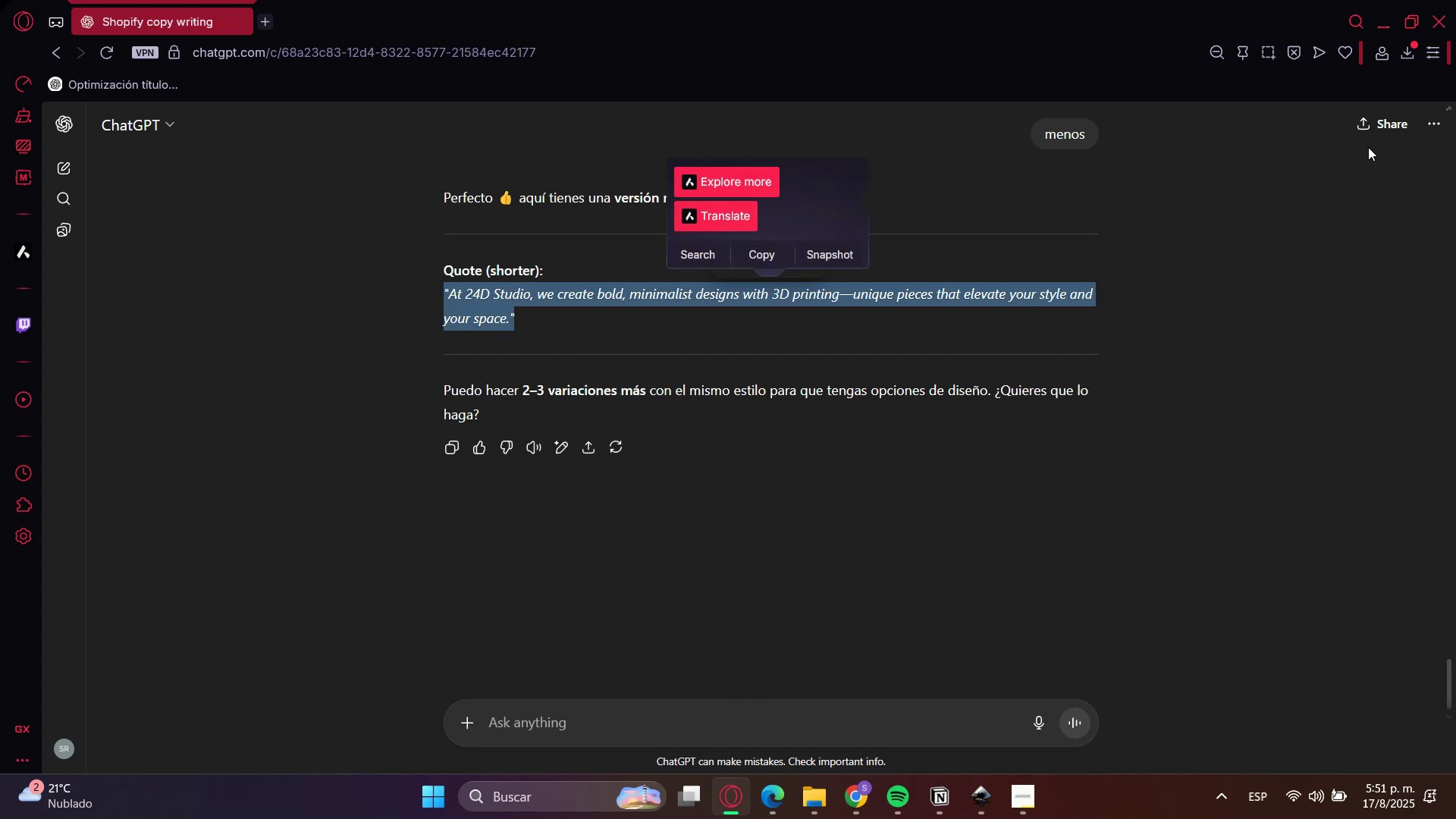 
key(Control+C)
 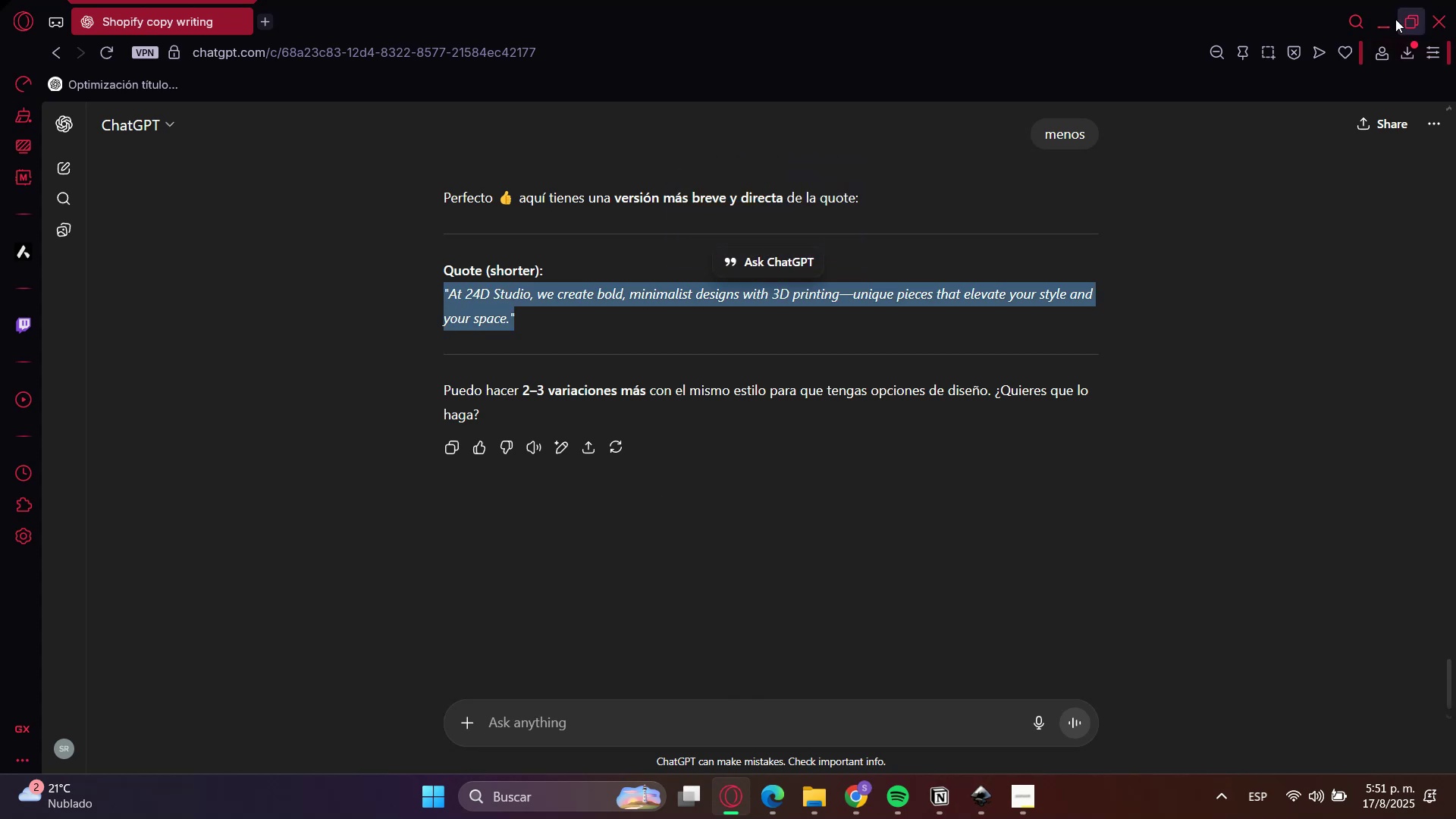 
left_click([1382, 17])
 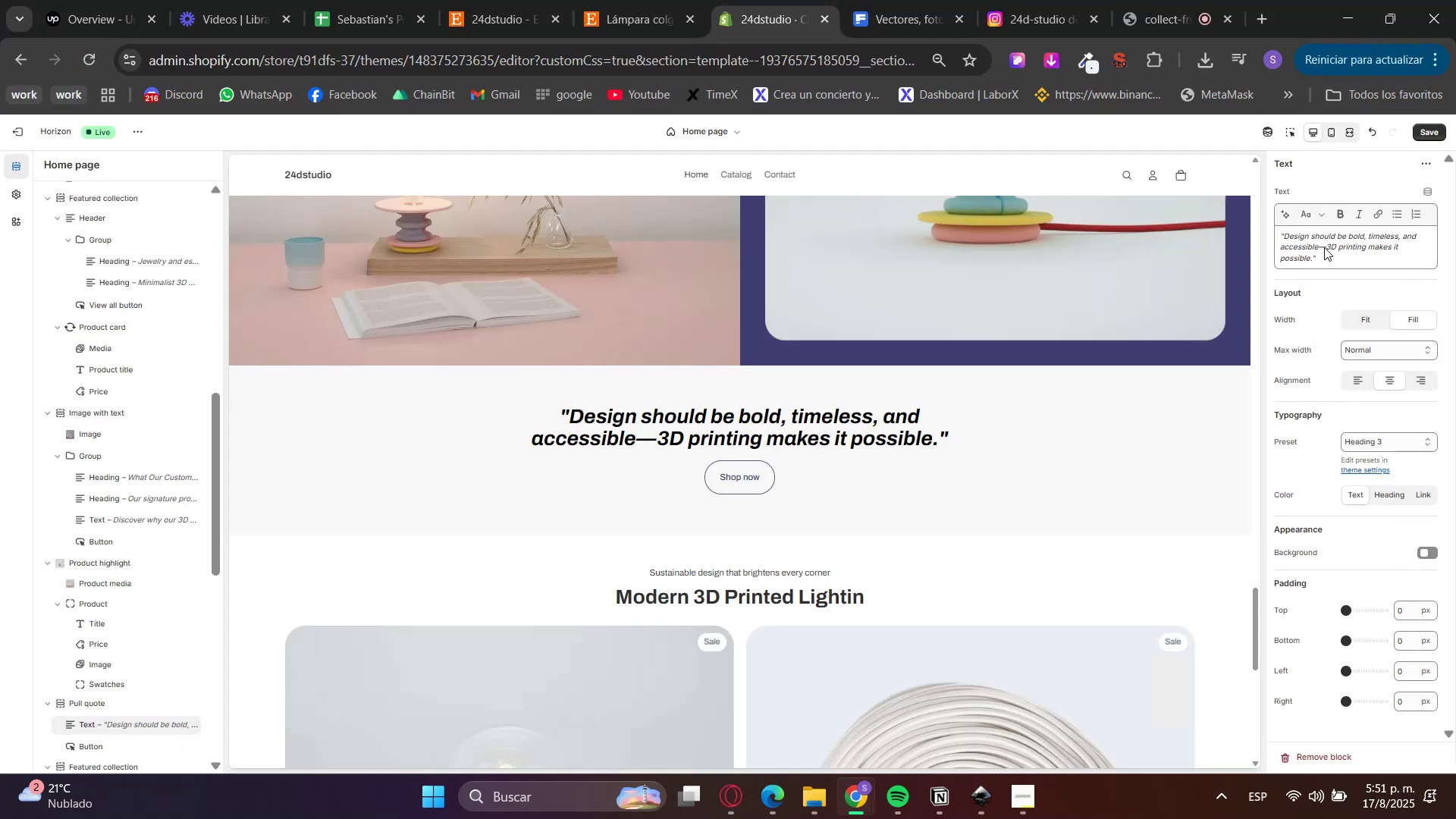 
double_click([1324, 247])
 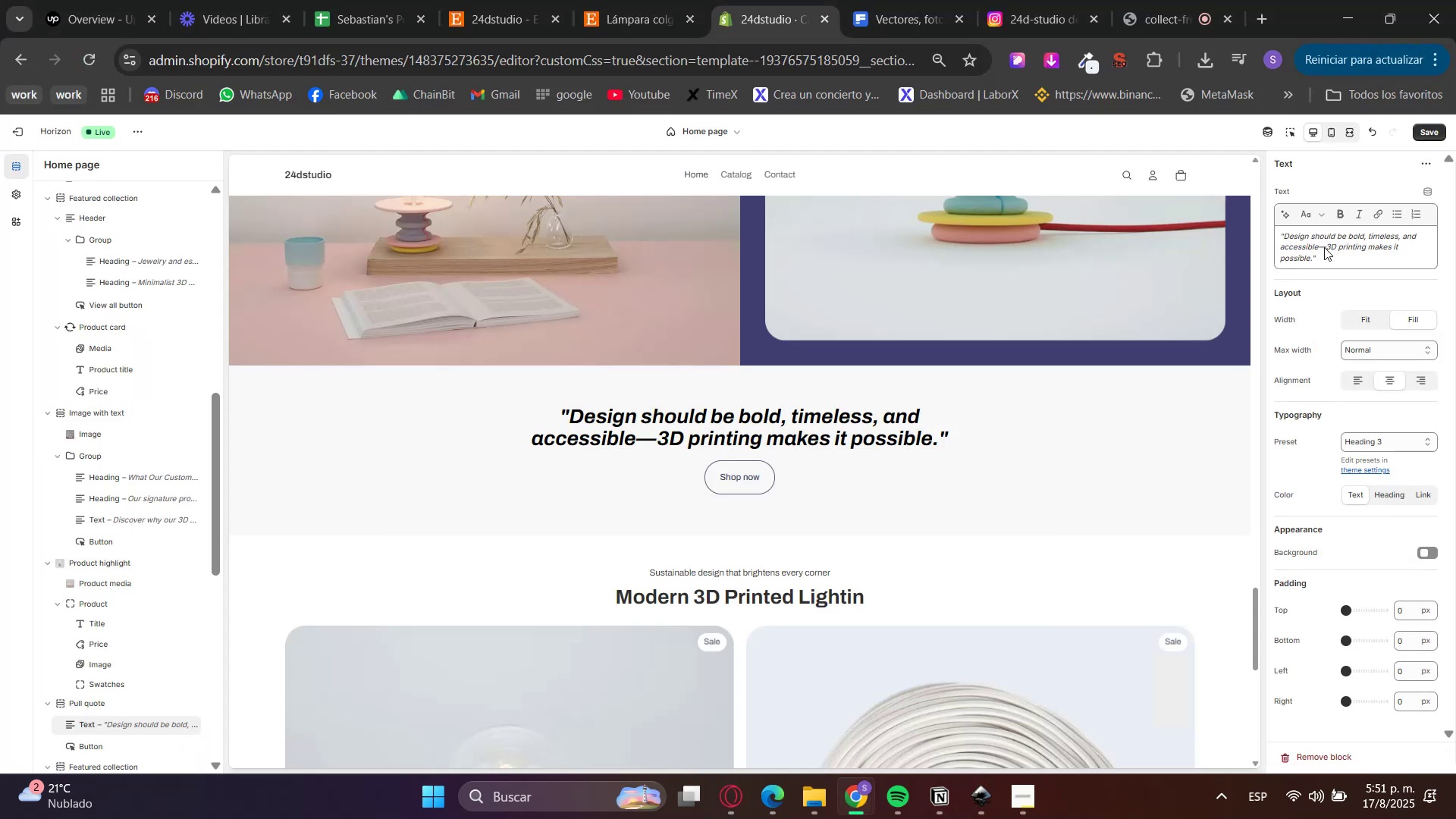 
triple_click([1324, 247])
 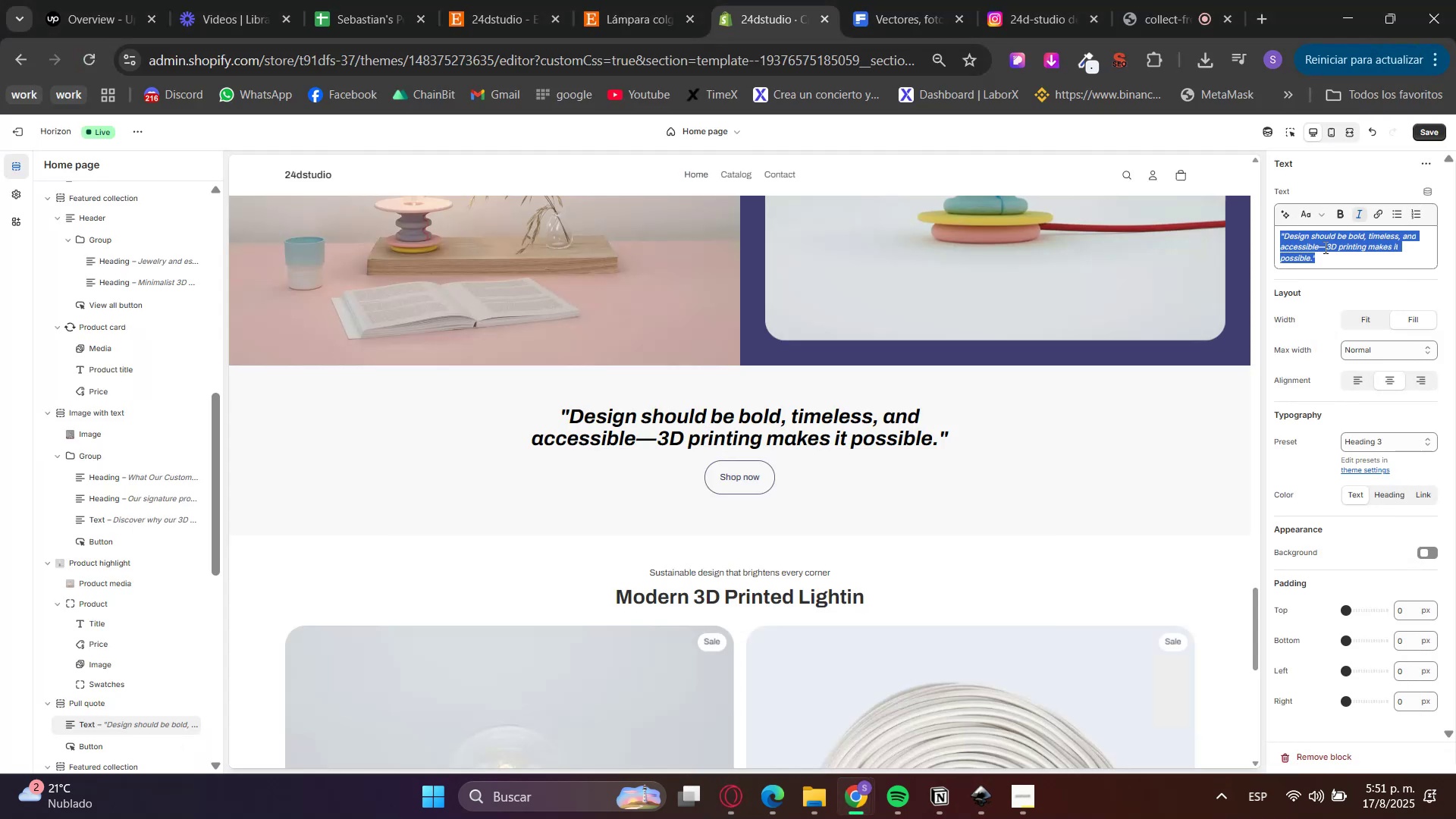 
key(Control+V)
 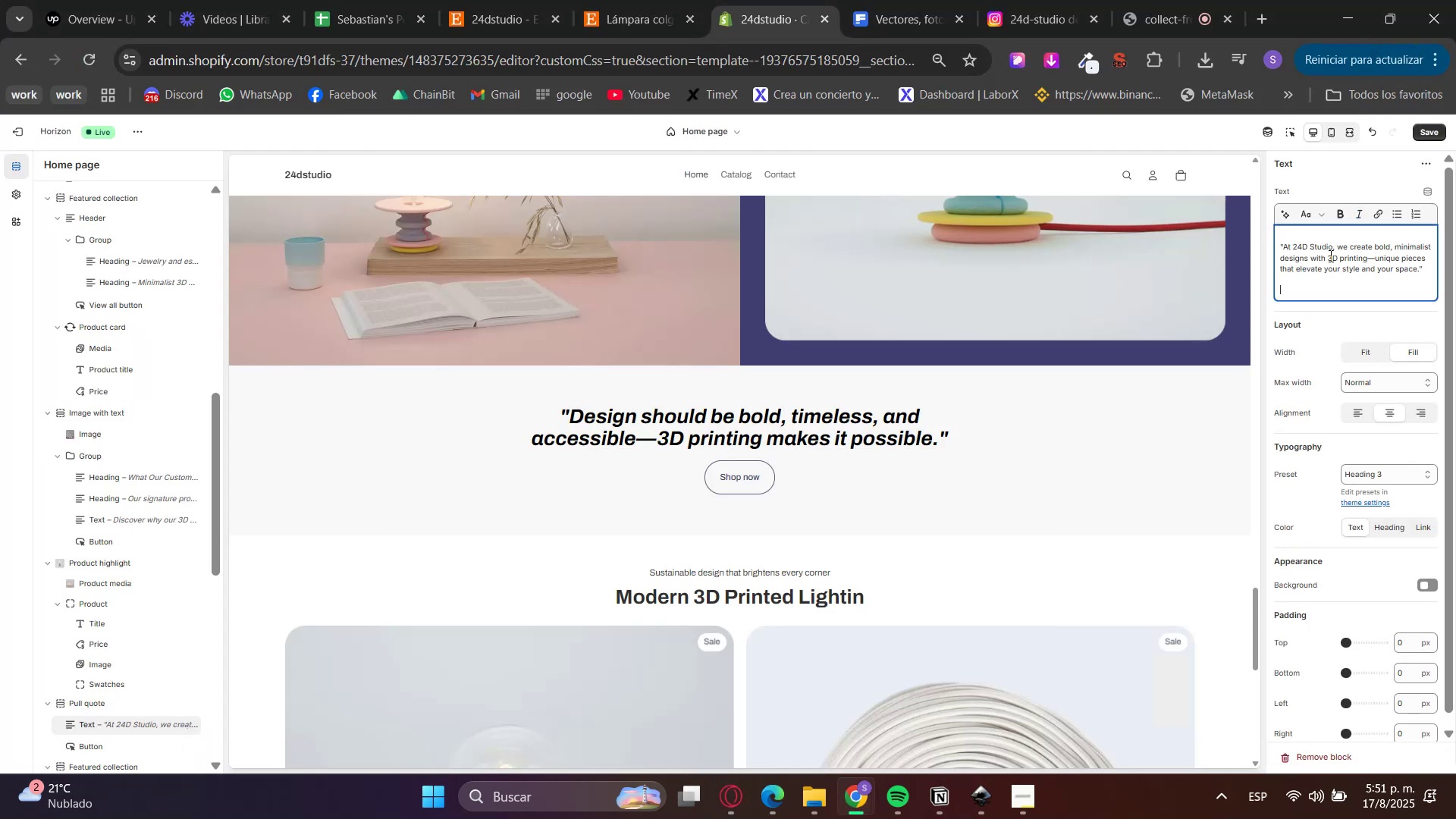 
key(Backspace)
 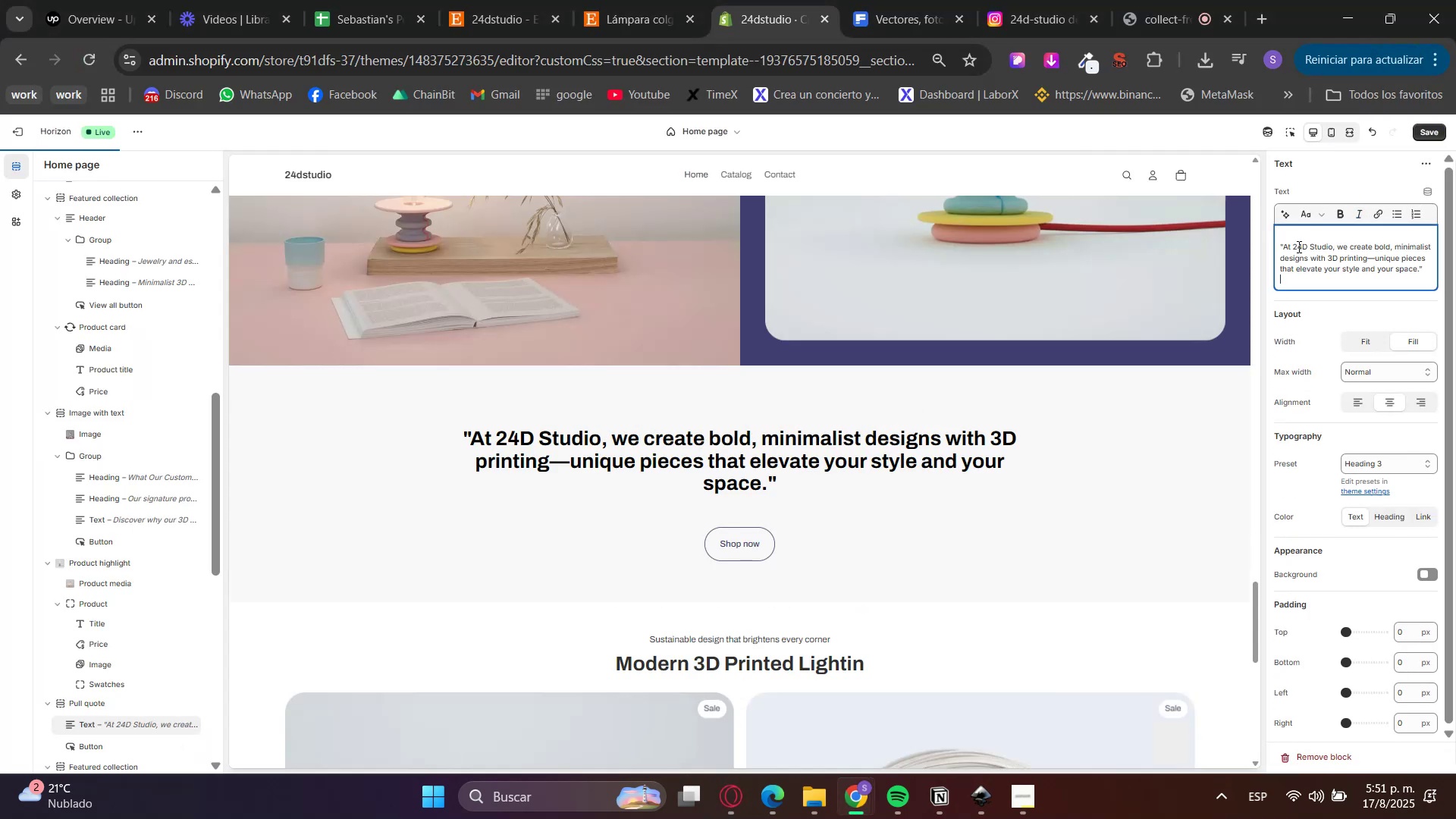 
key(Backspace)
 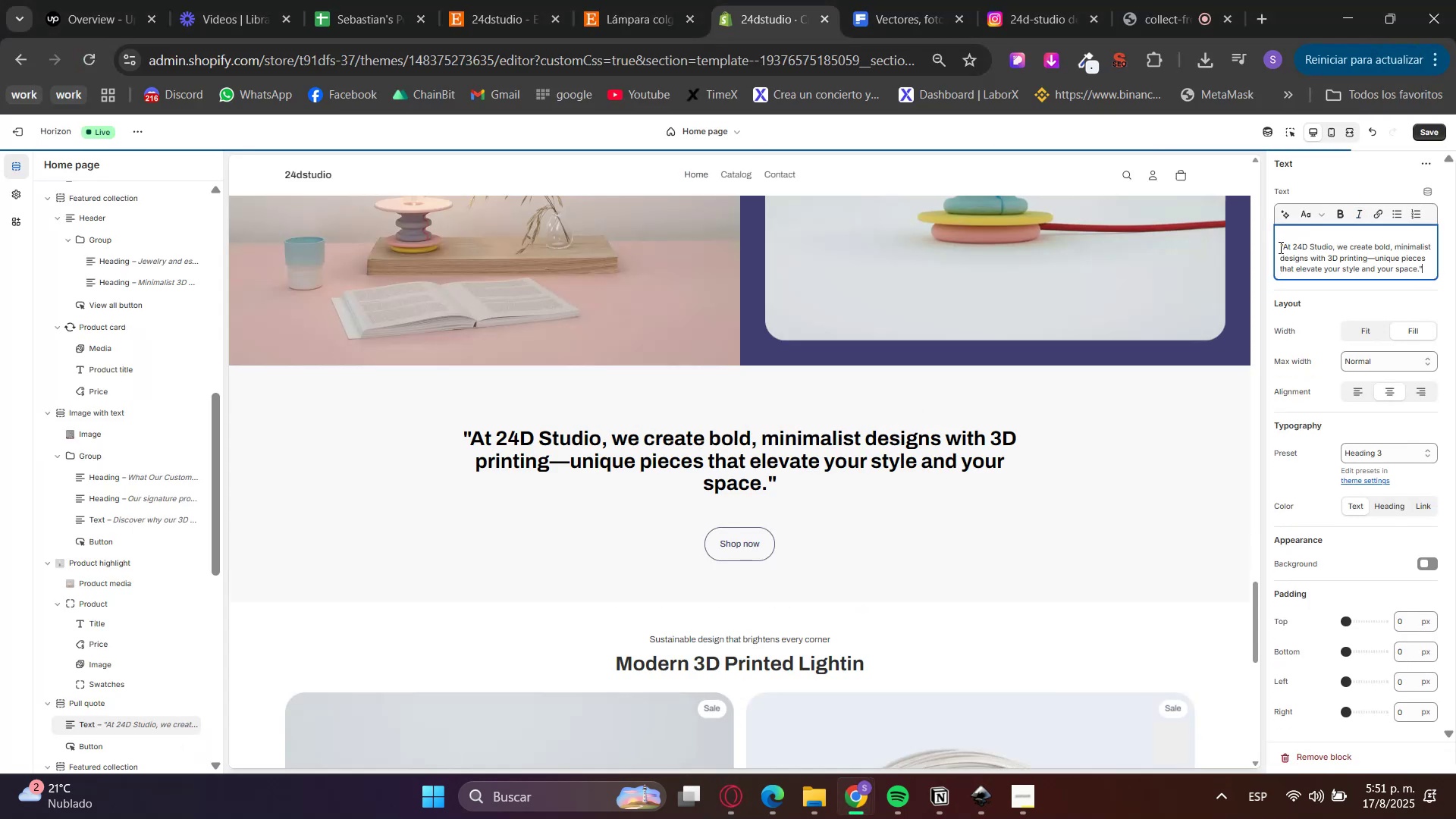 
left_click([1278, 248])
 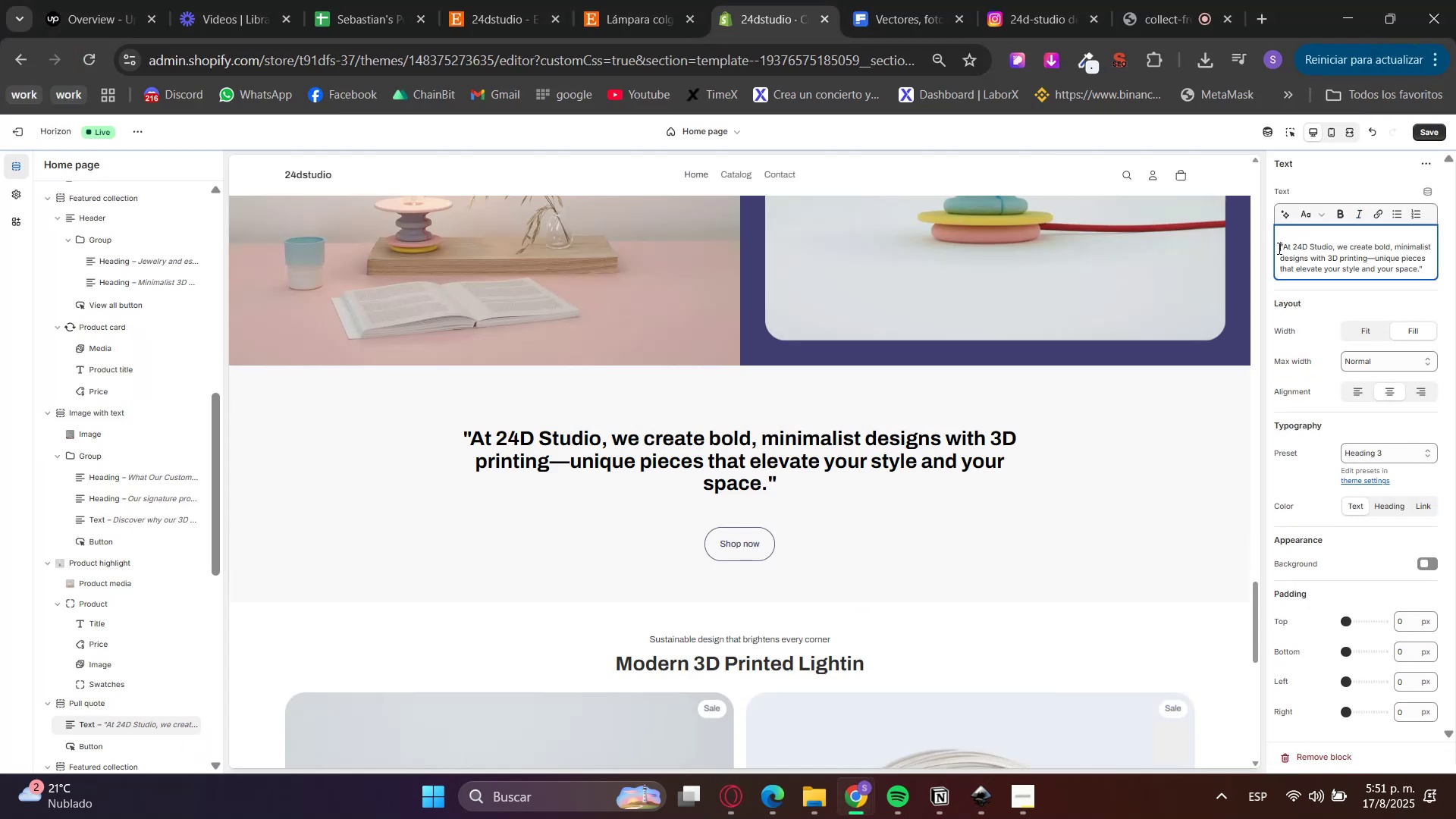 
key(Backspace)
 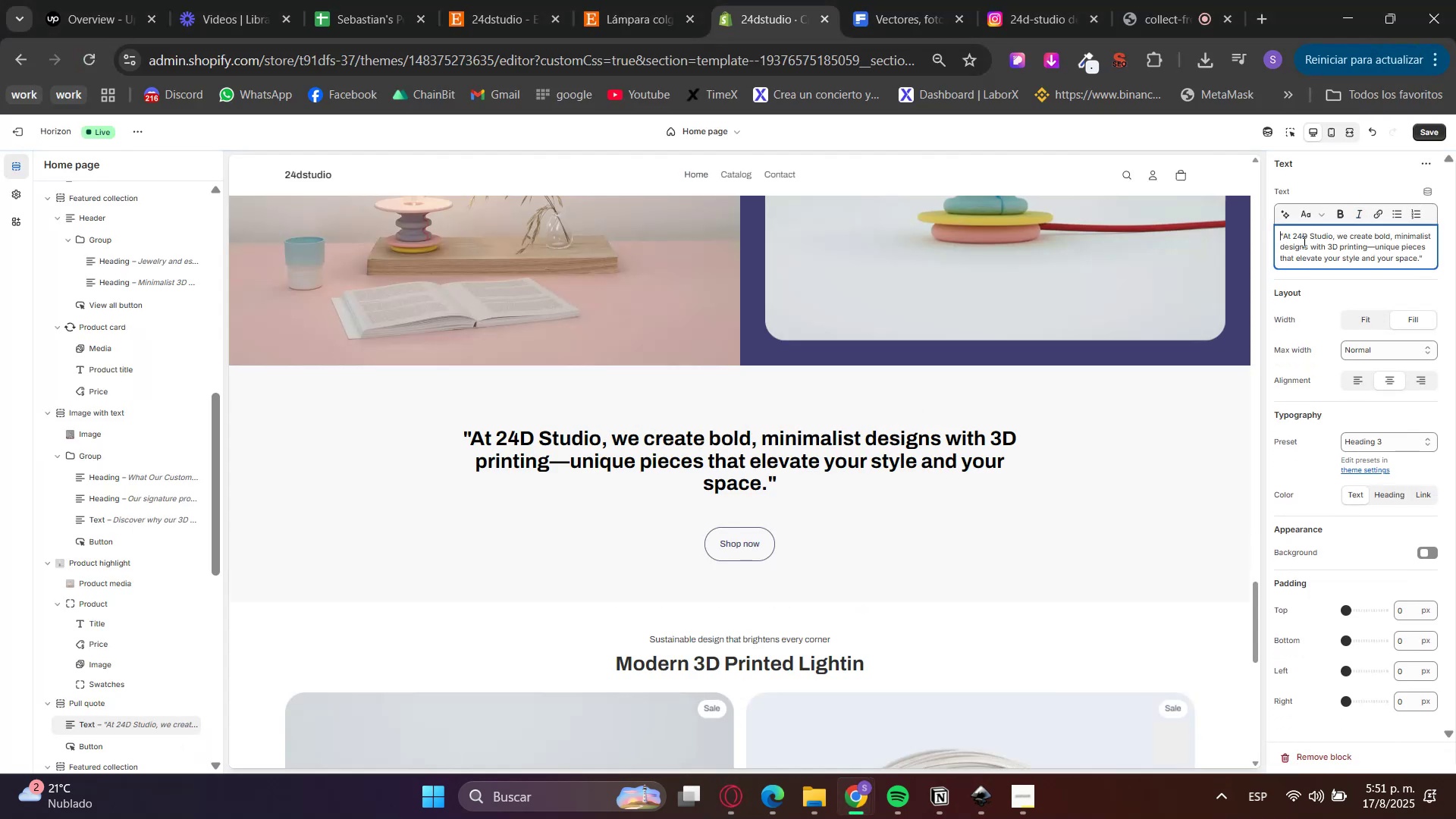 
double_click([1304, 241])
 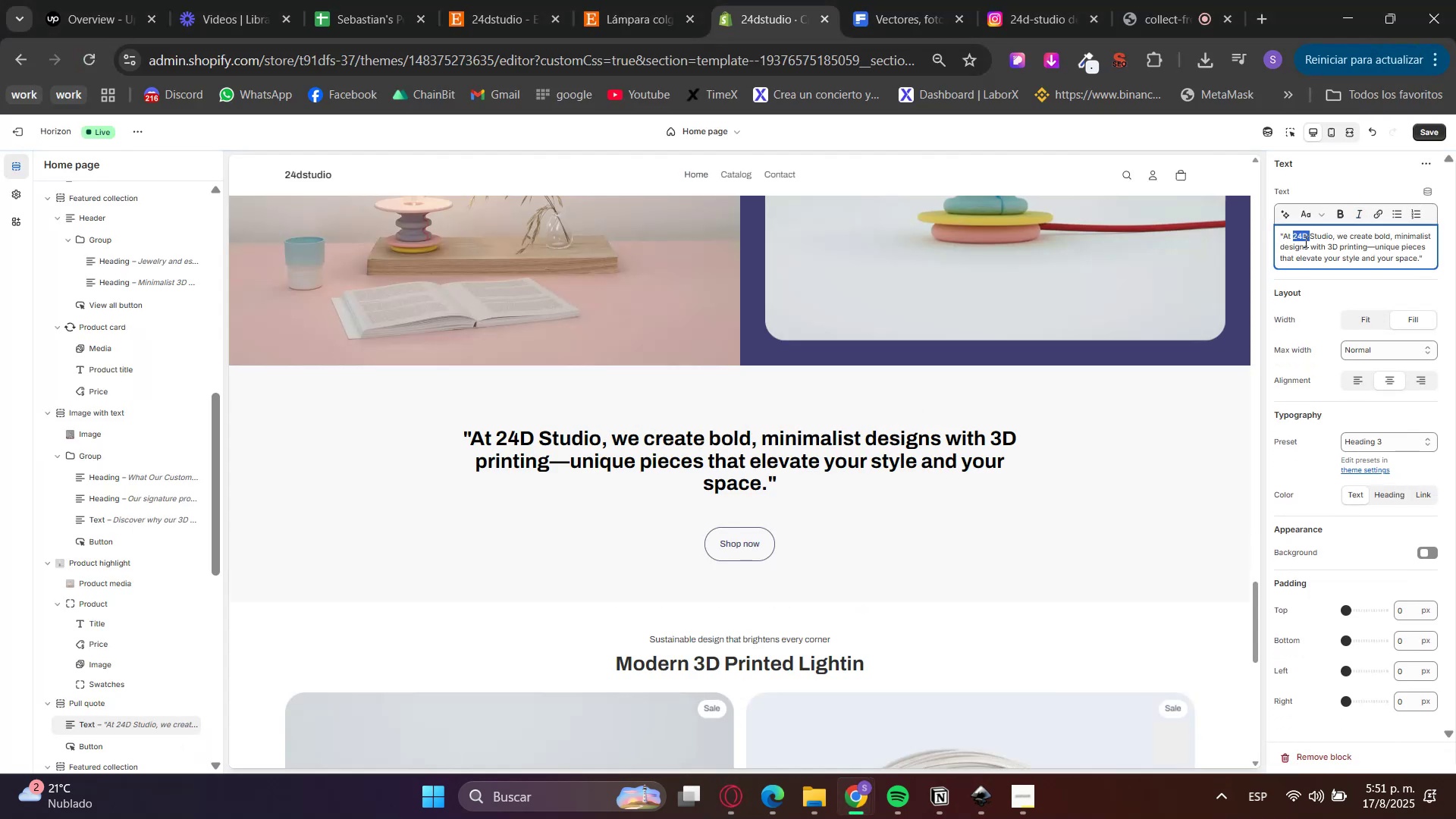 
triple_click([1304, 241])
 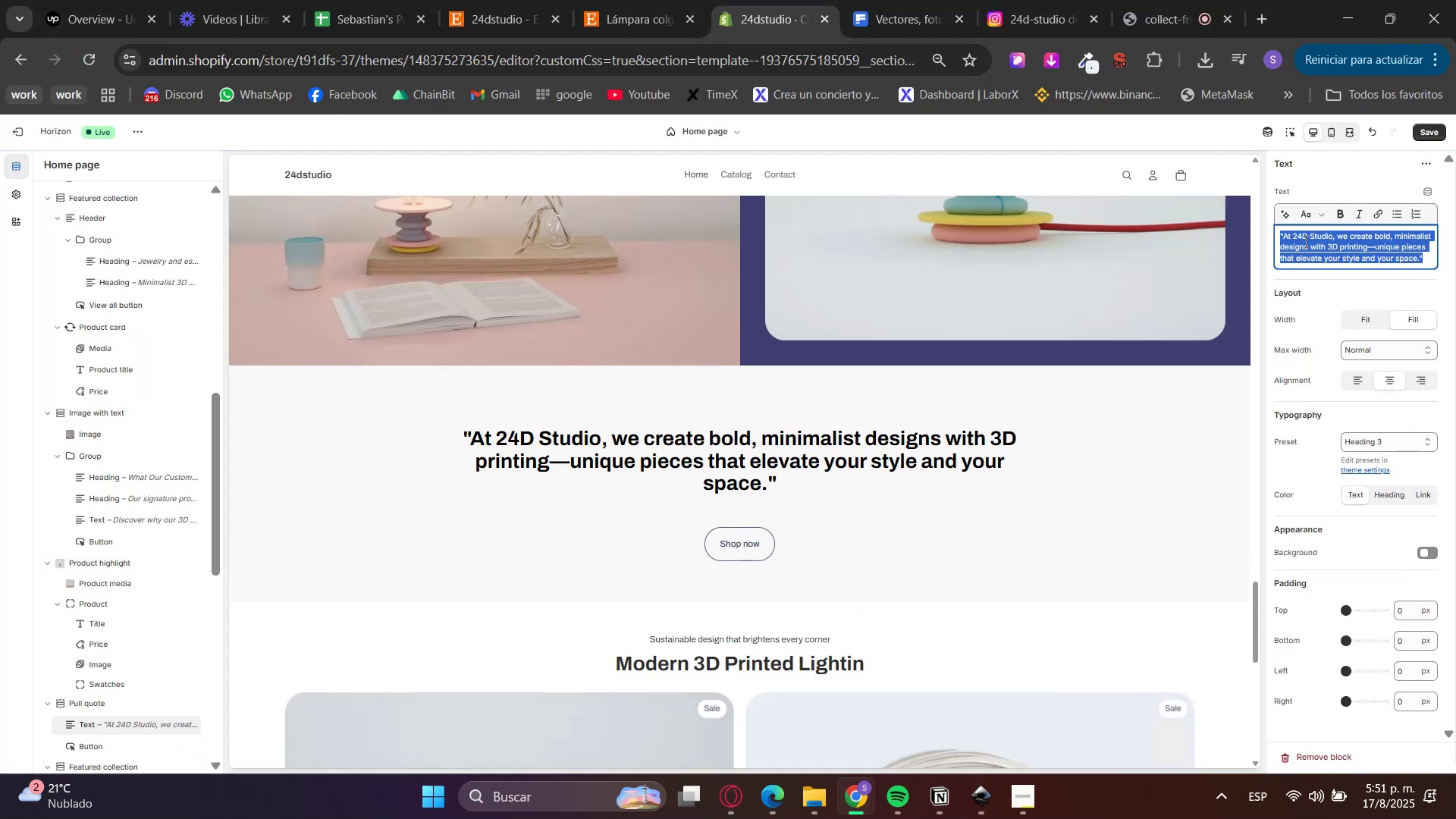 
triple_click([1304, 241])
 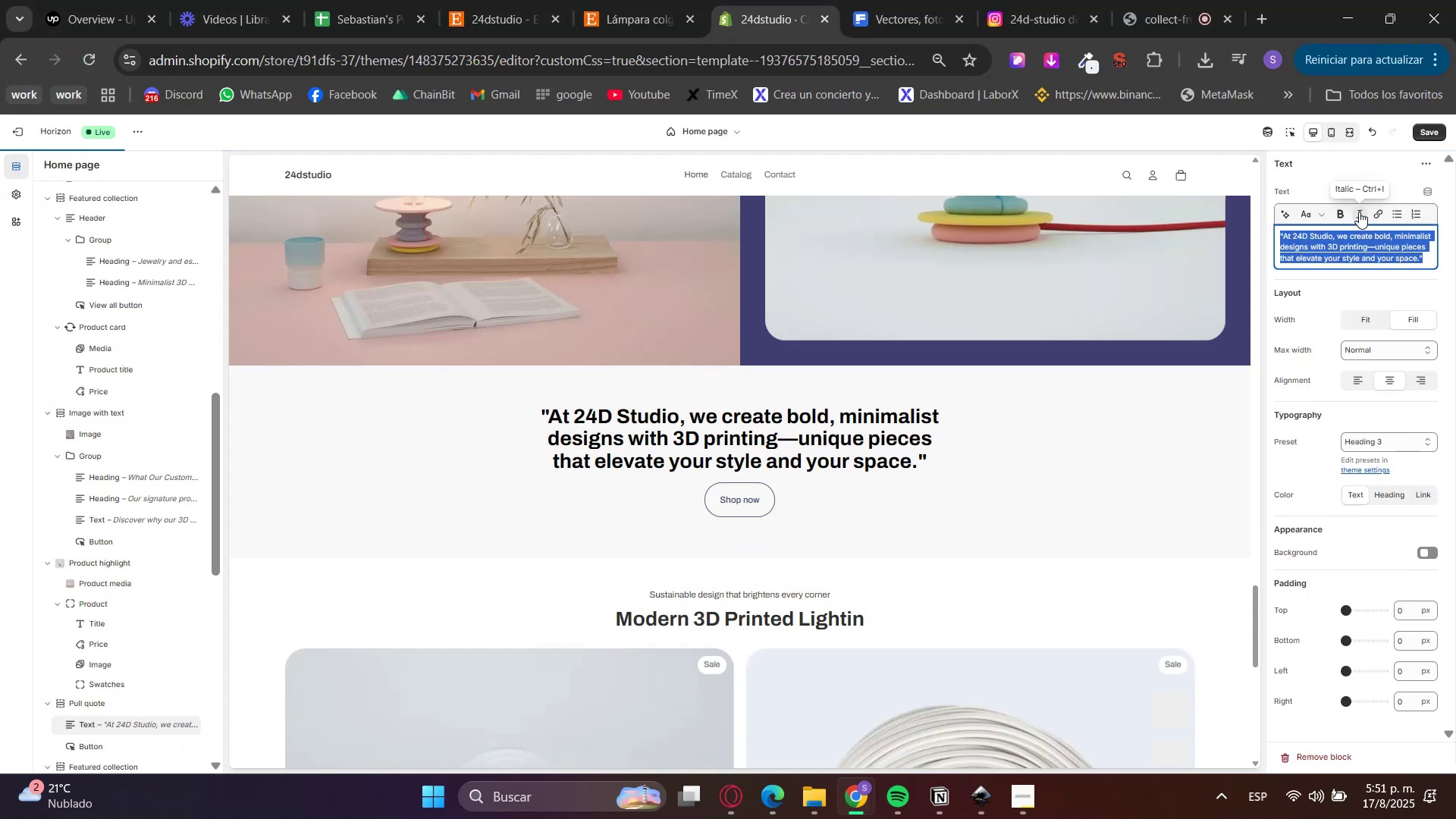 
left_click([1361, 212])
 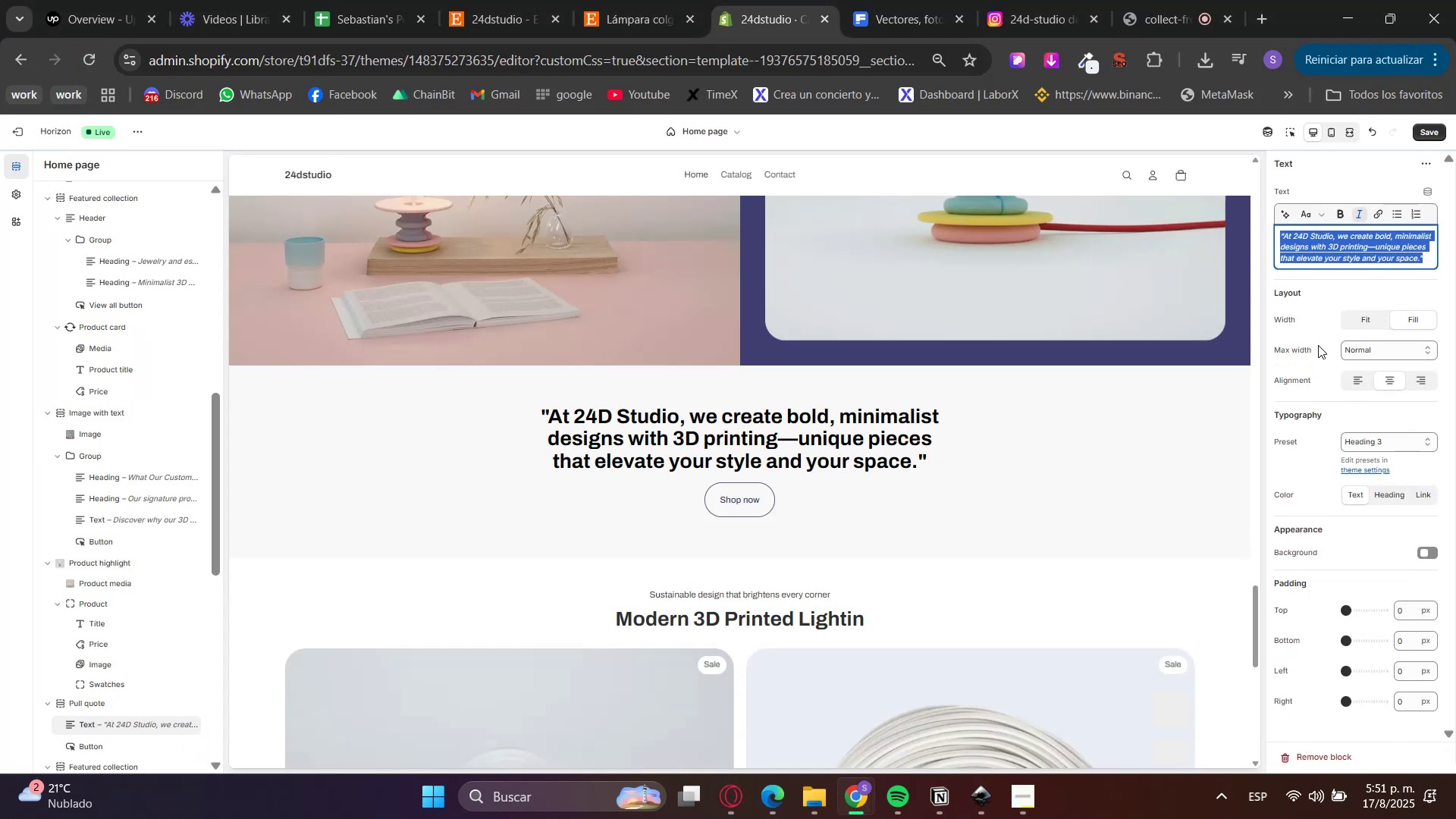 
left_click([1305, 370])
 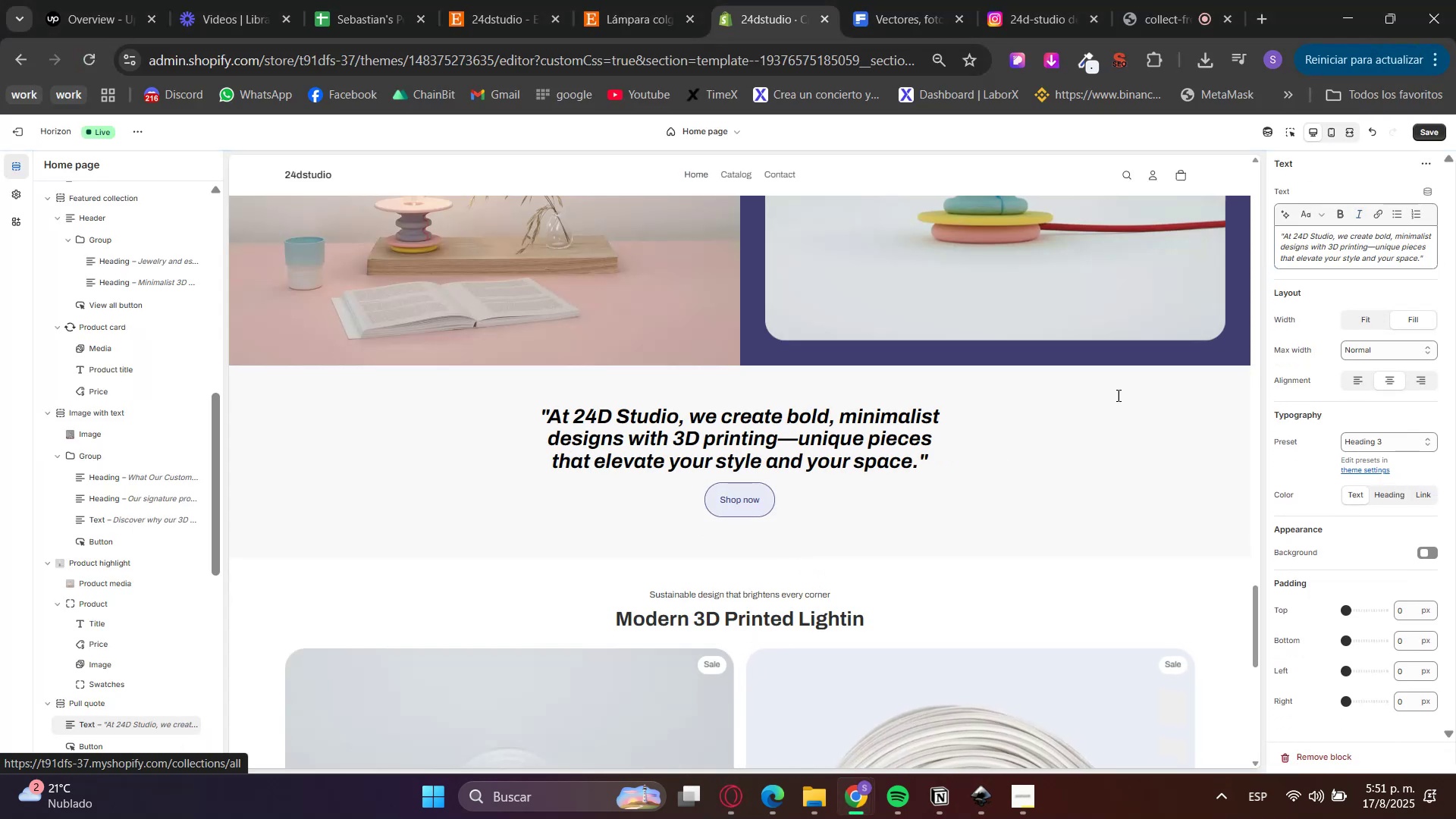 
left_click([1426, 133])
 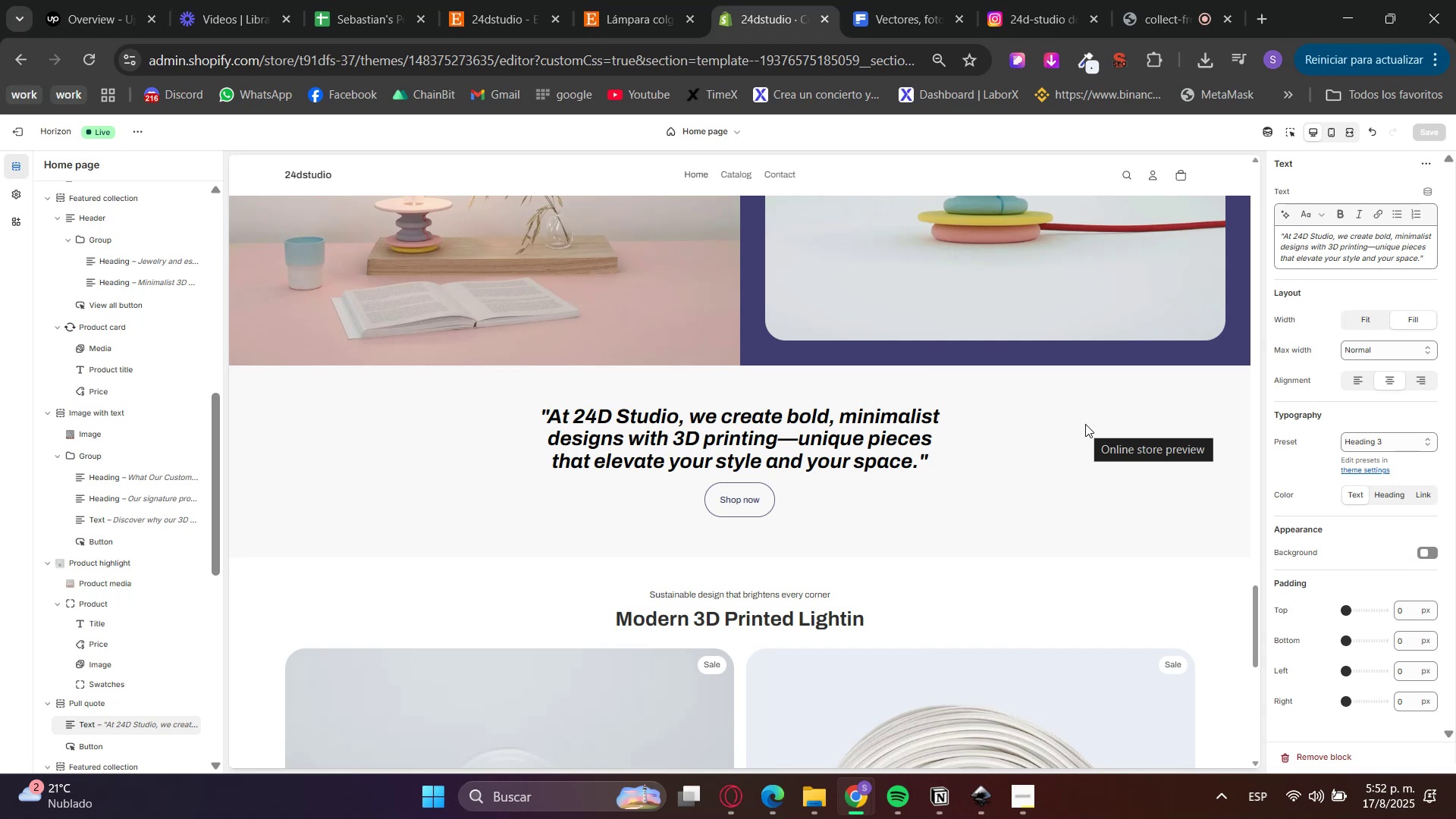 
wait(38.26)
 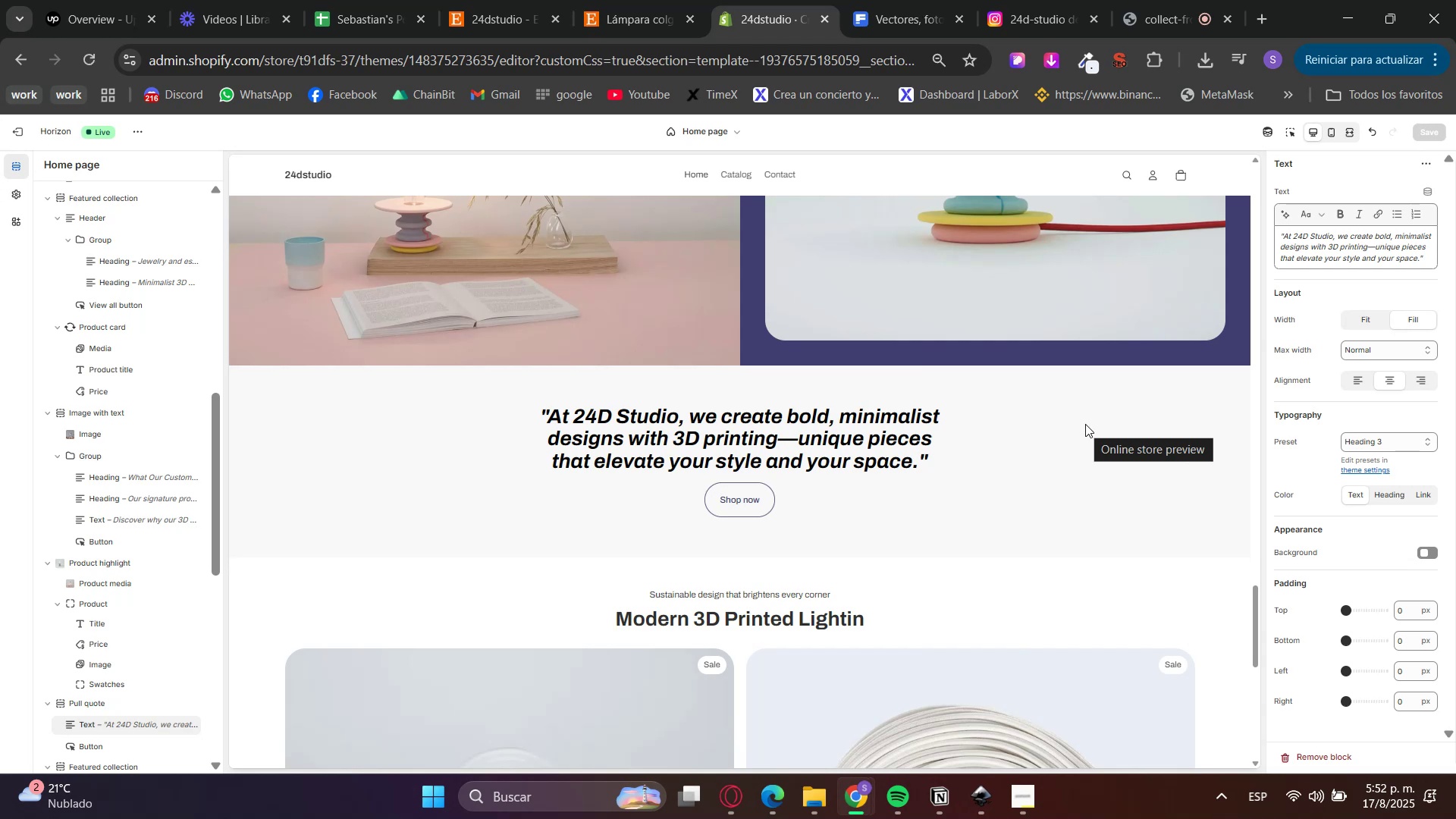 
scroll: coordinate [884, 324], scroll_direction: down, amount: 9.0
 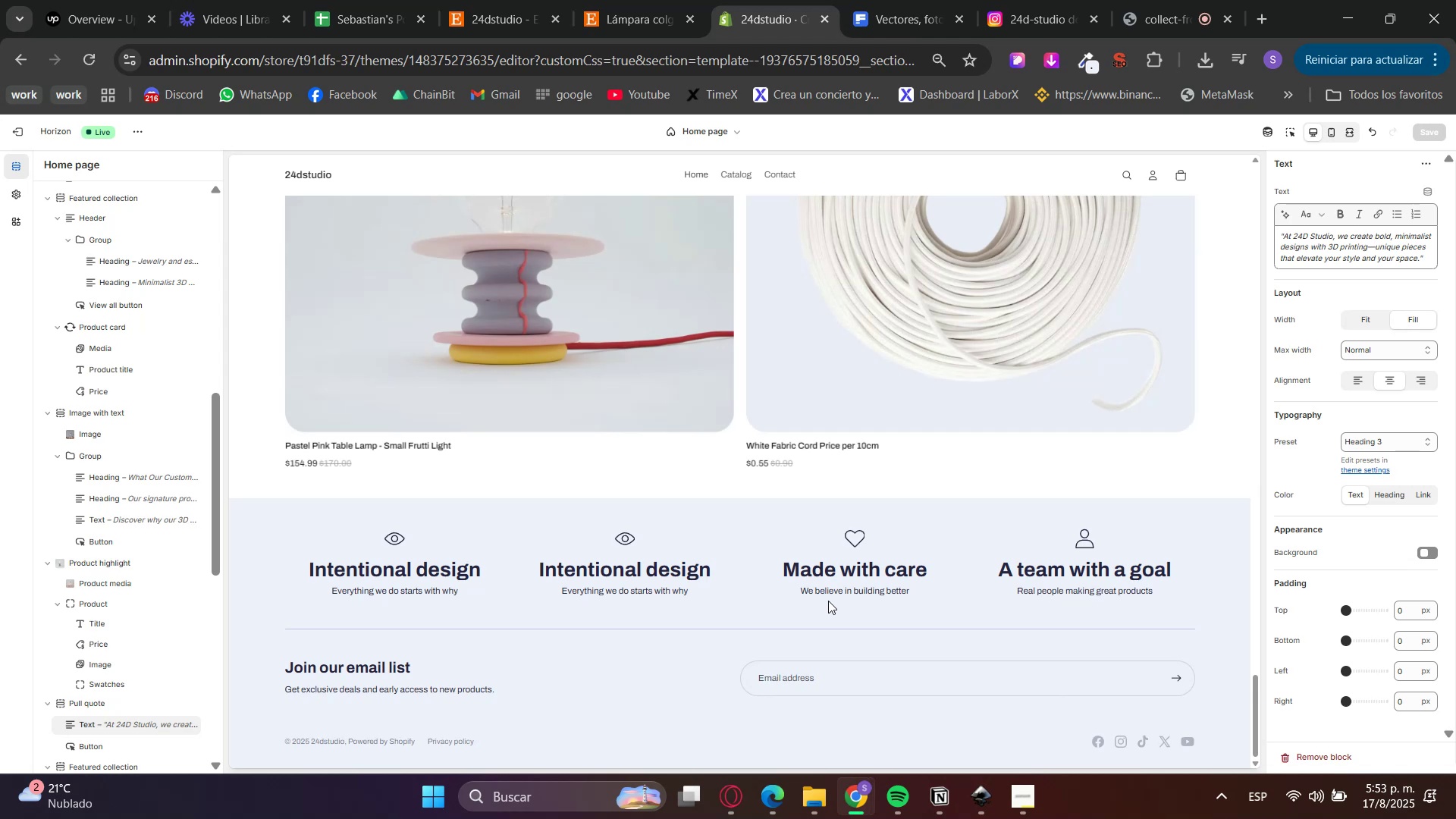 
wait(53.92)
 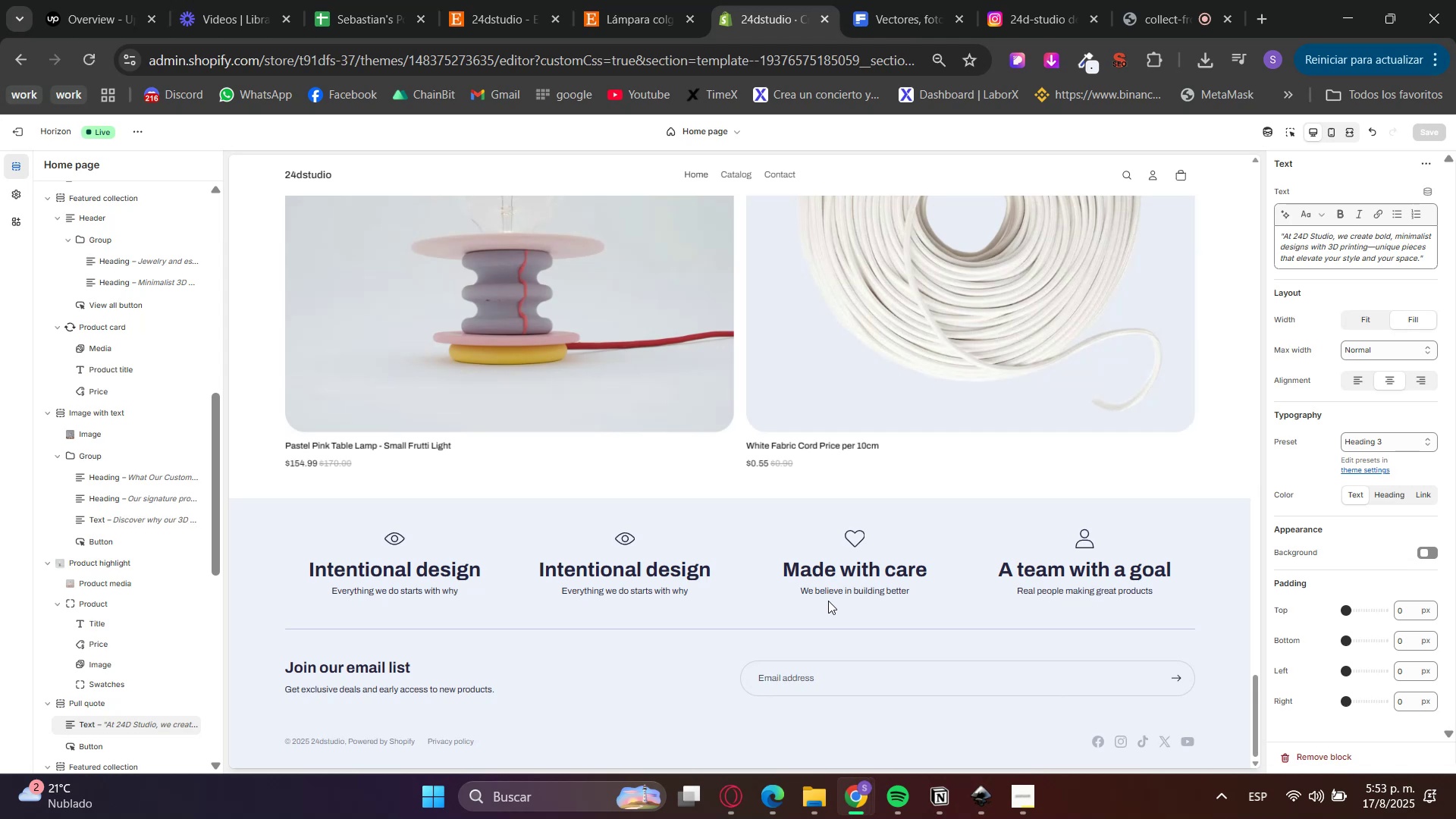 
left_click([731, 817])
 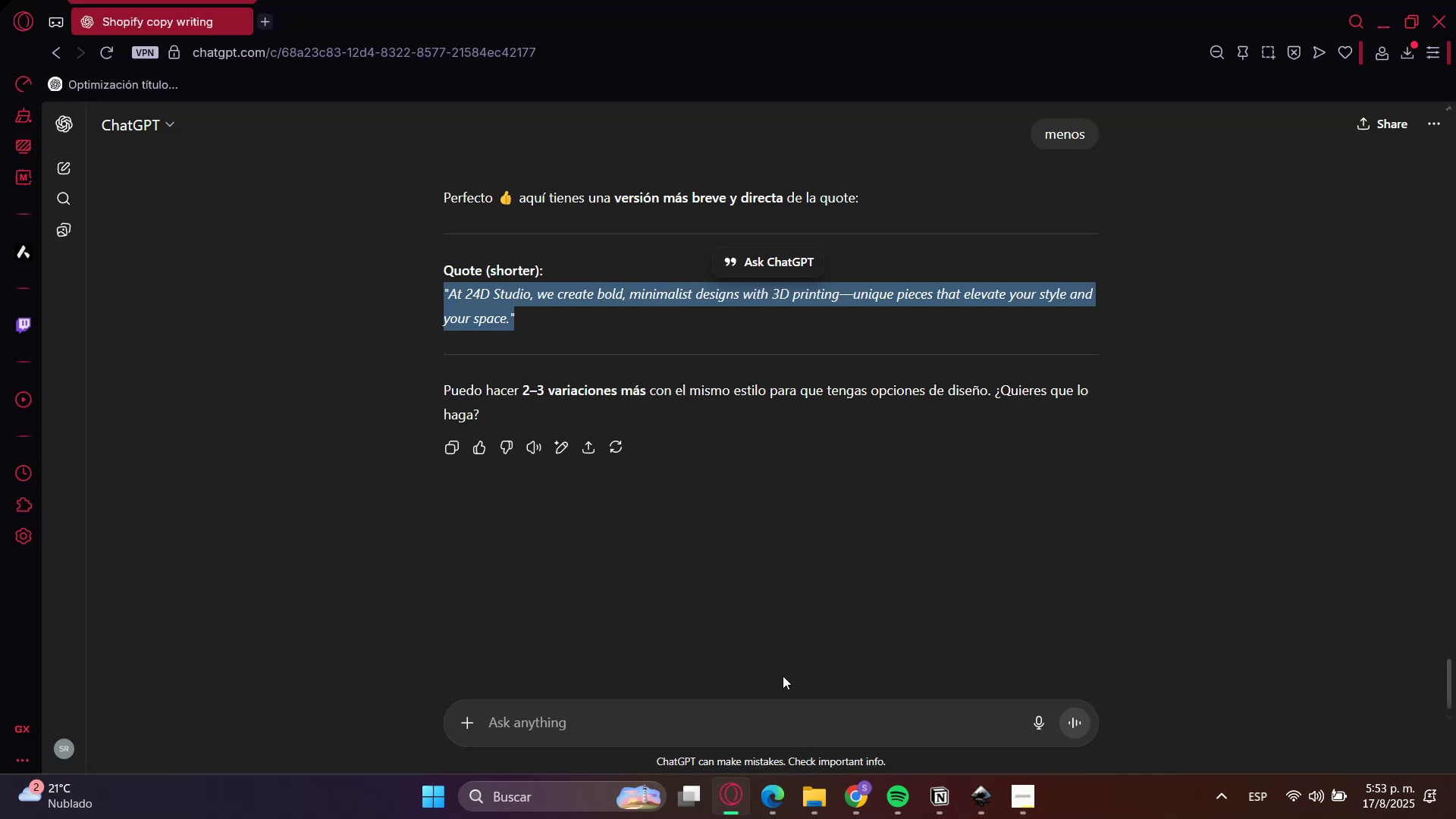 
left_click([775, 695])
 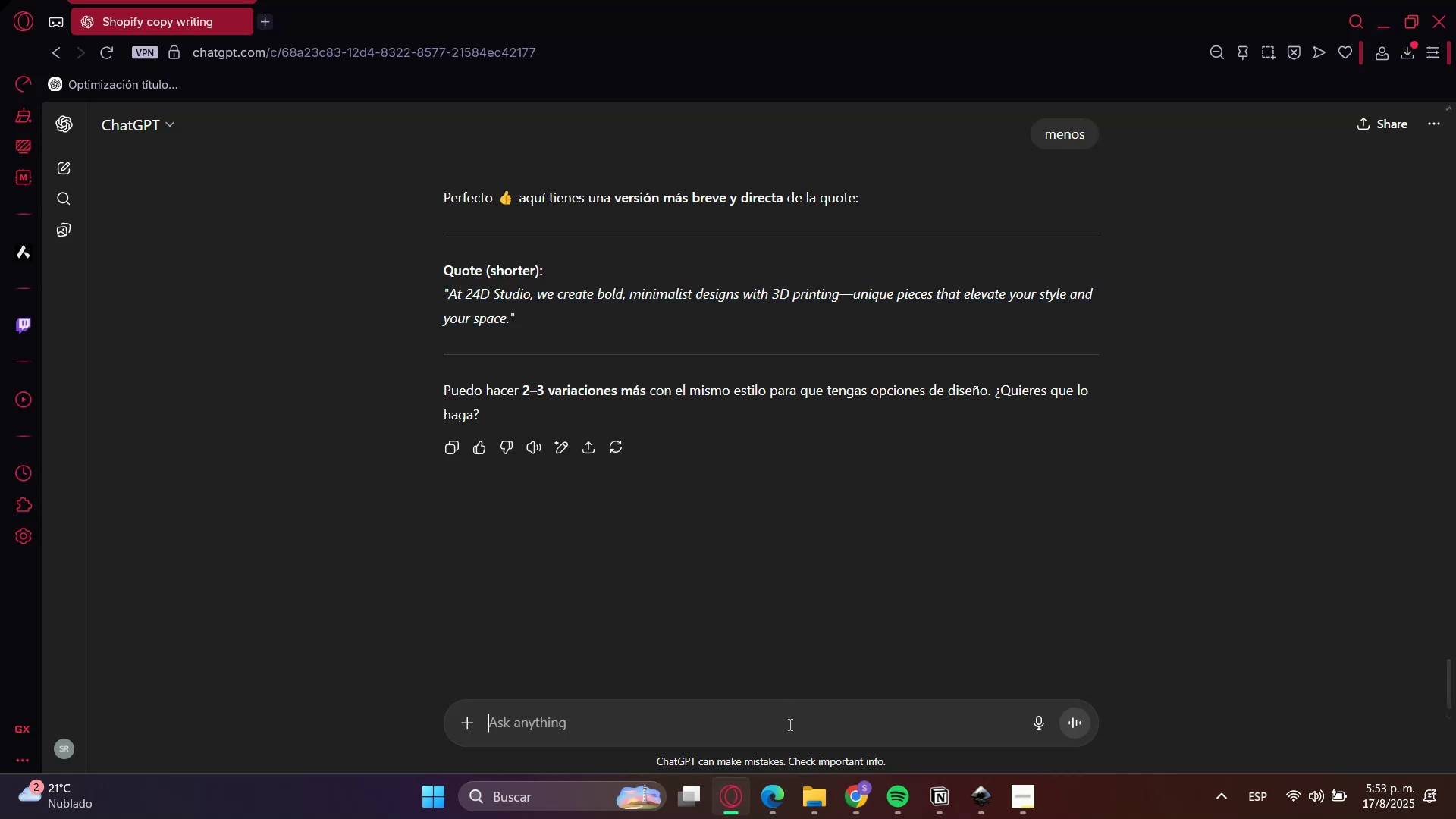 
type(pef)
key(Backspace)
type(rfect. ahora dame 4 trusta)
key(Backspace)
type(bda)
key(Backspace)
key(Backspace)
type(adges con )
 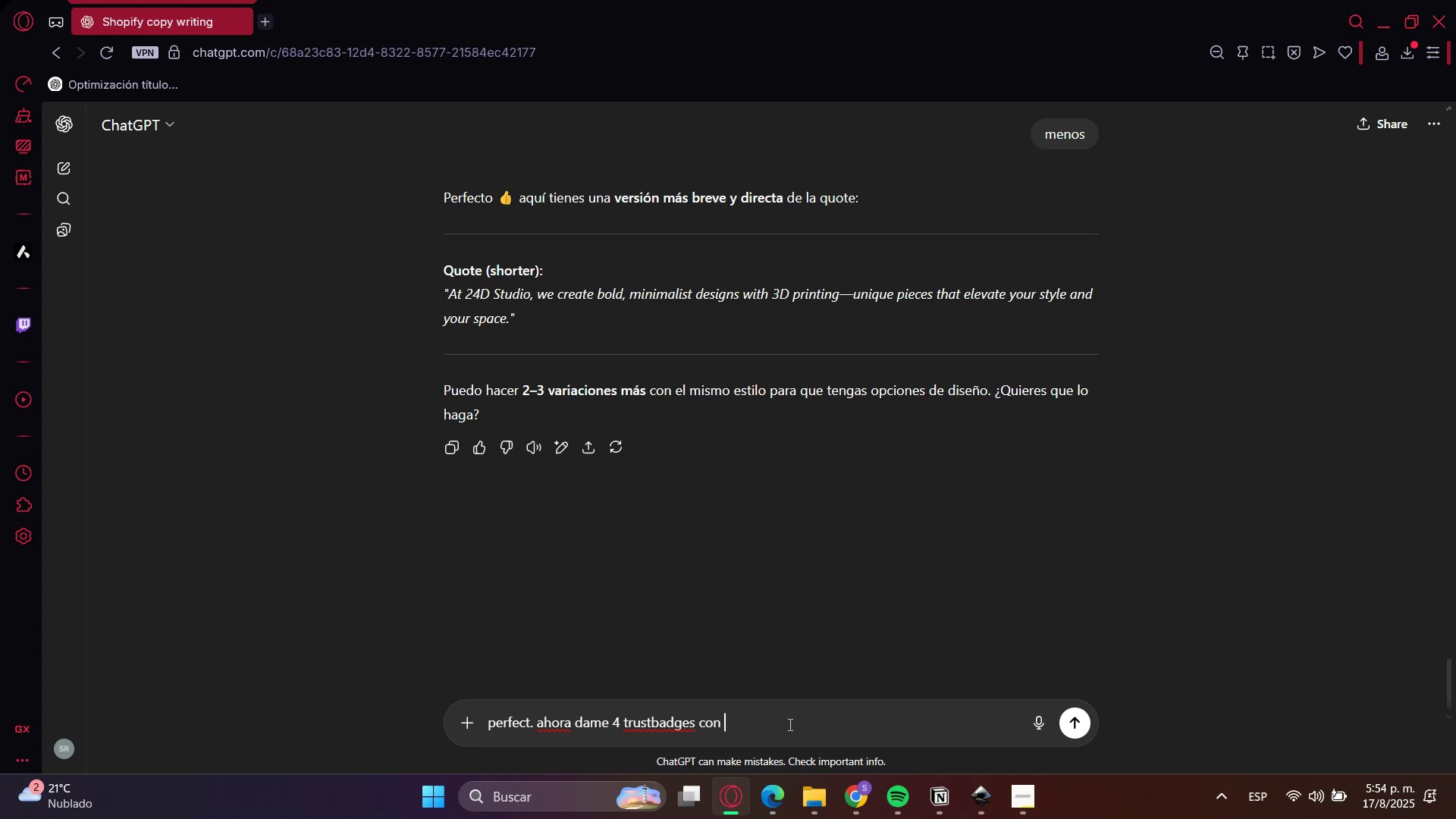 
wait(30.7)
 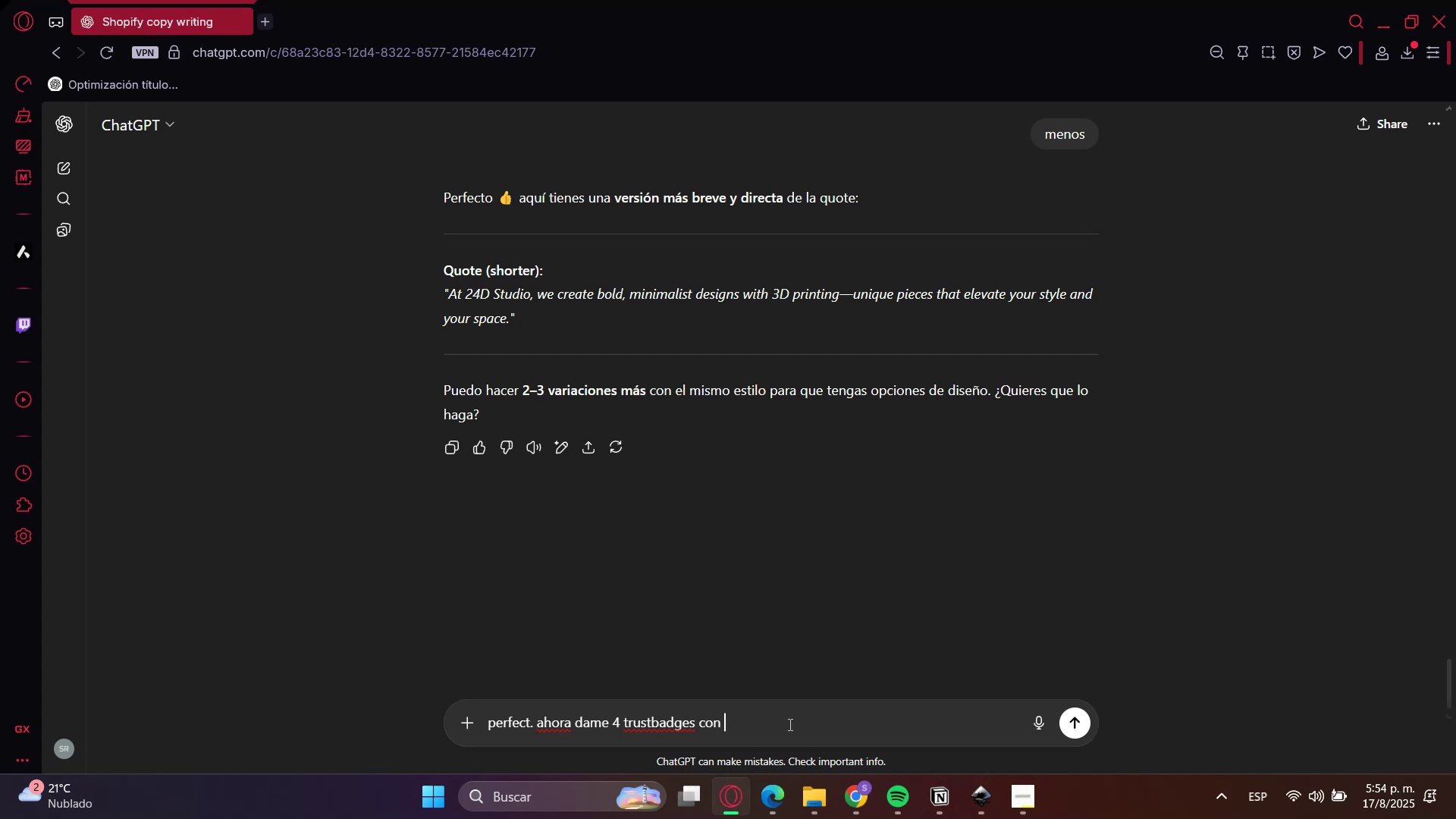 
type(la siguiente estructura>)
 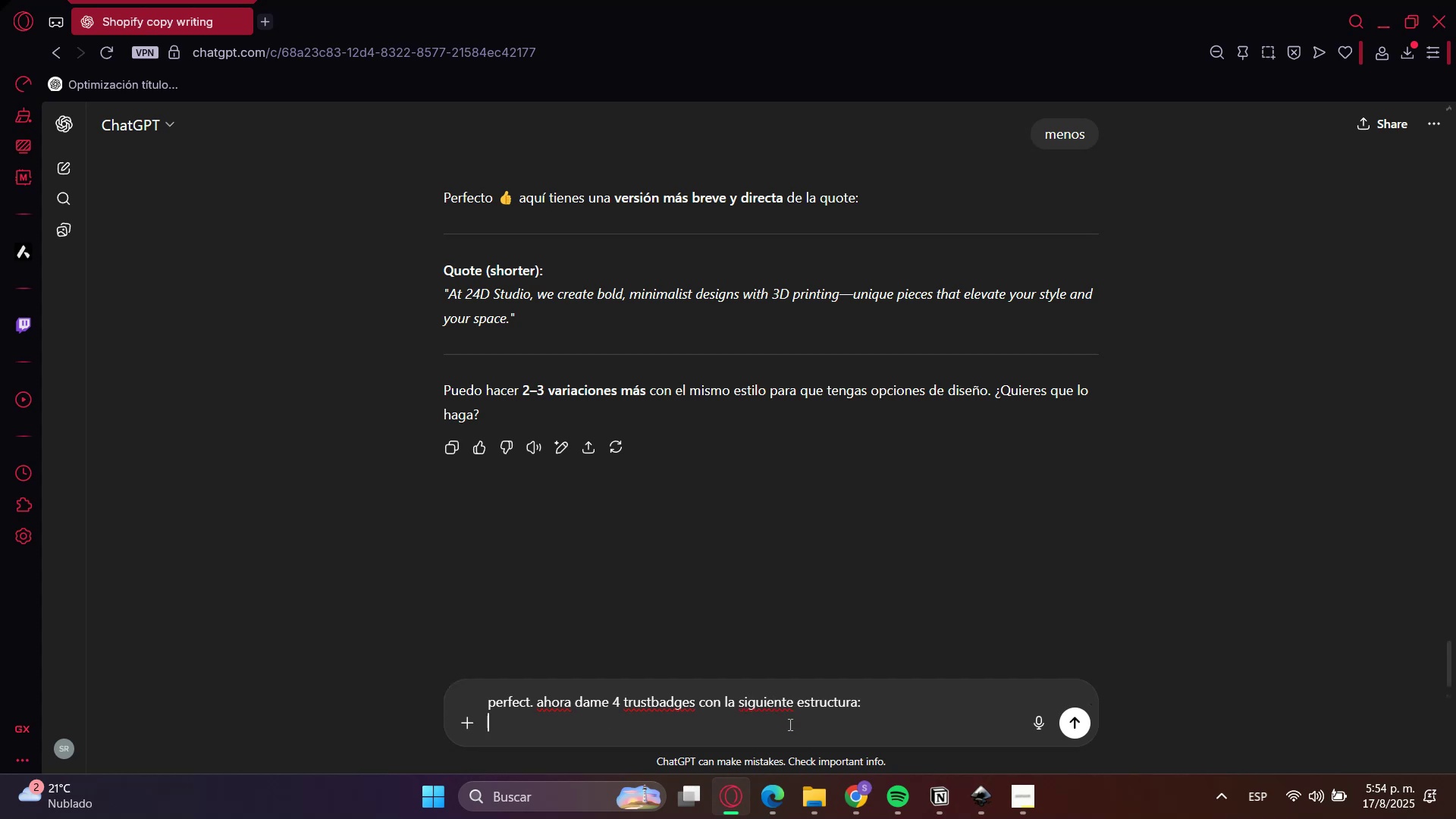 
key(Shift+Enter)
 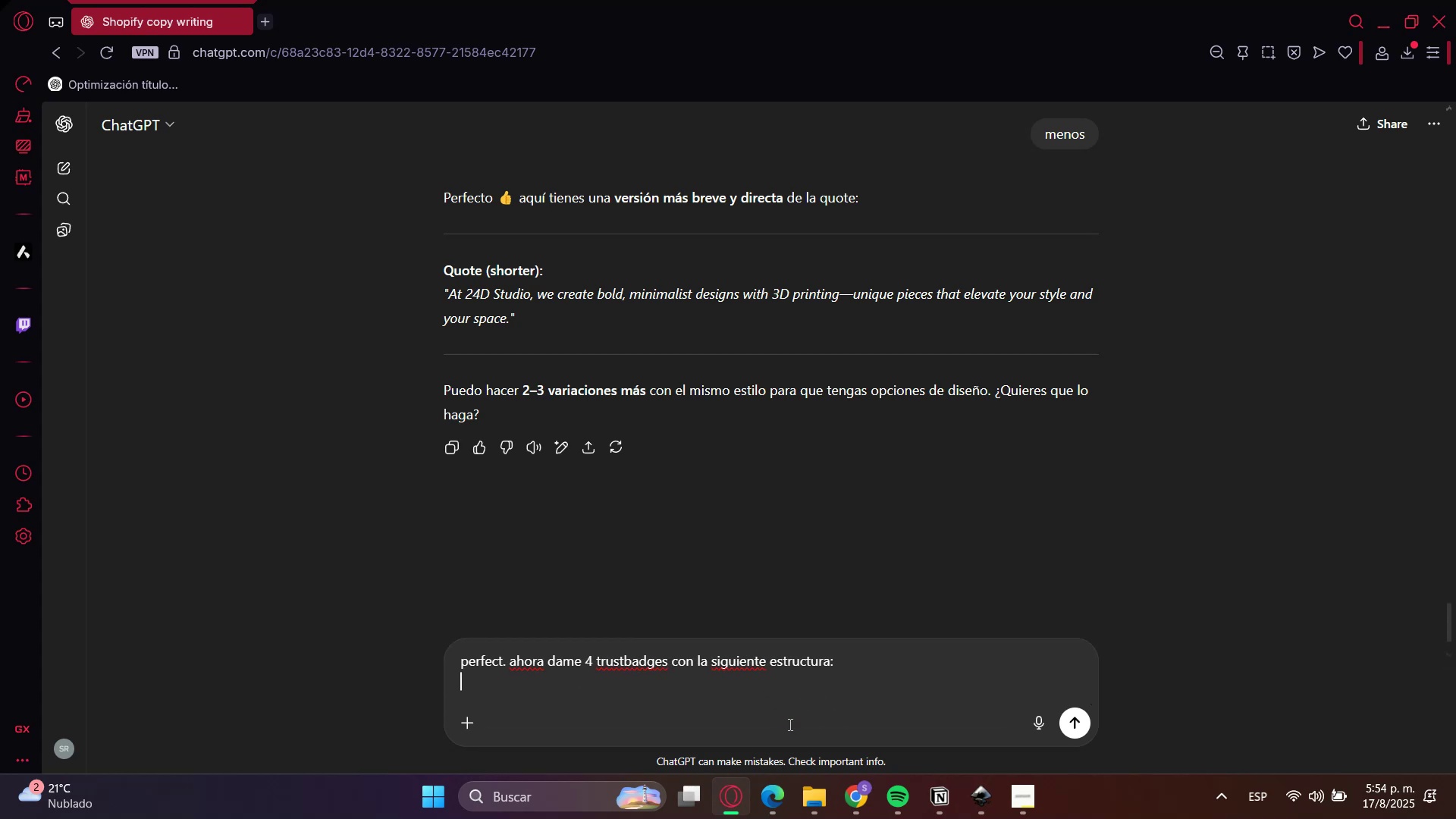 
type(h6)
 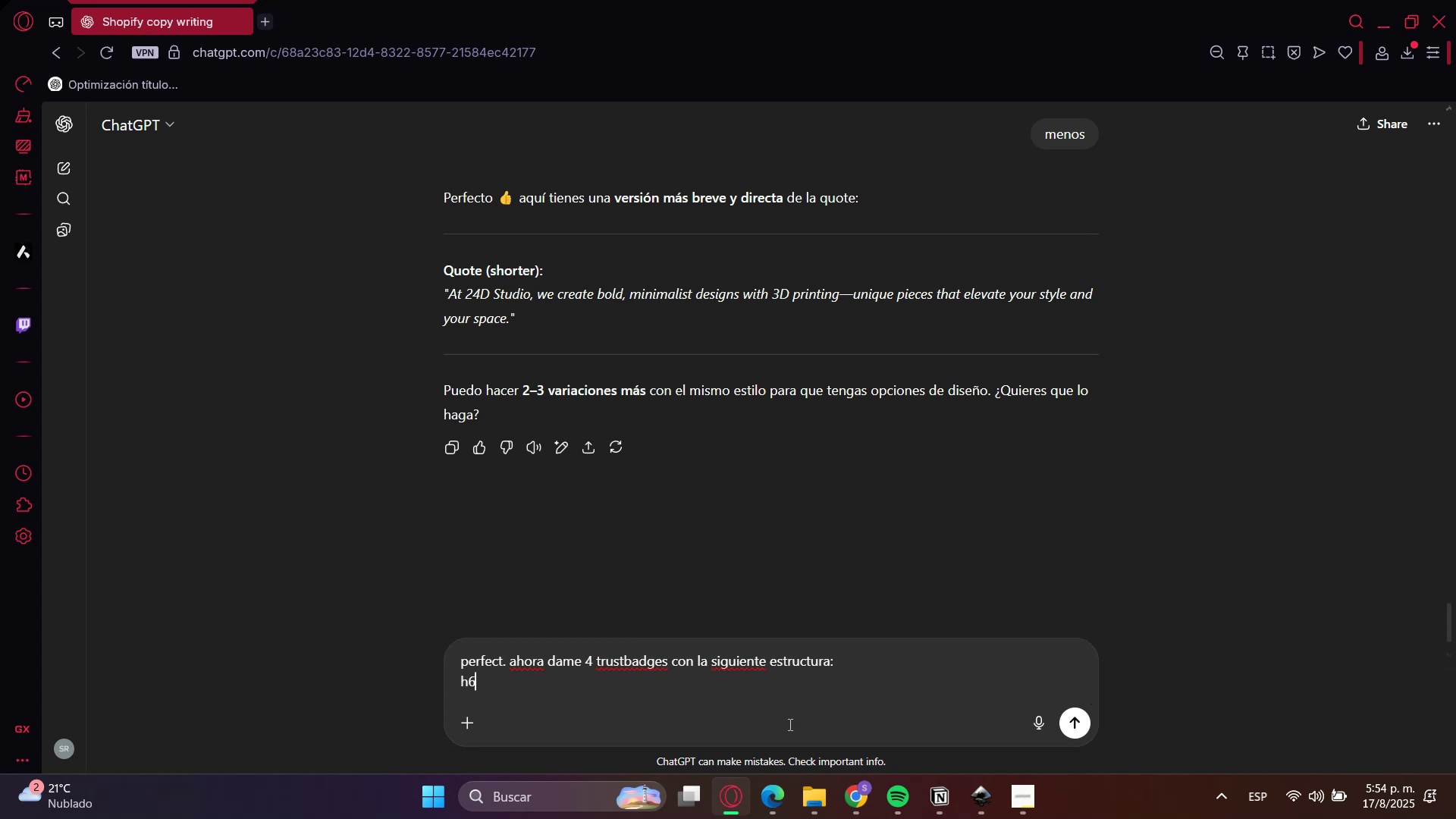 
key(Shift+Enter)
 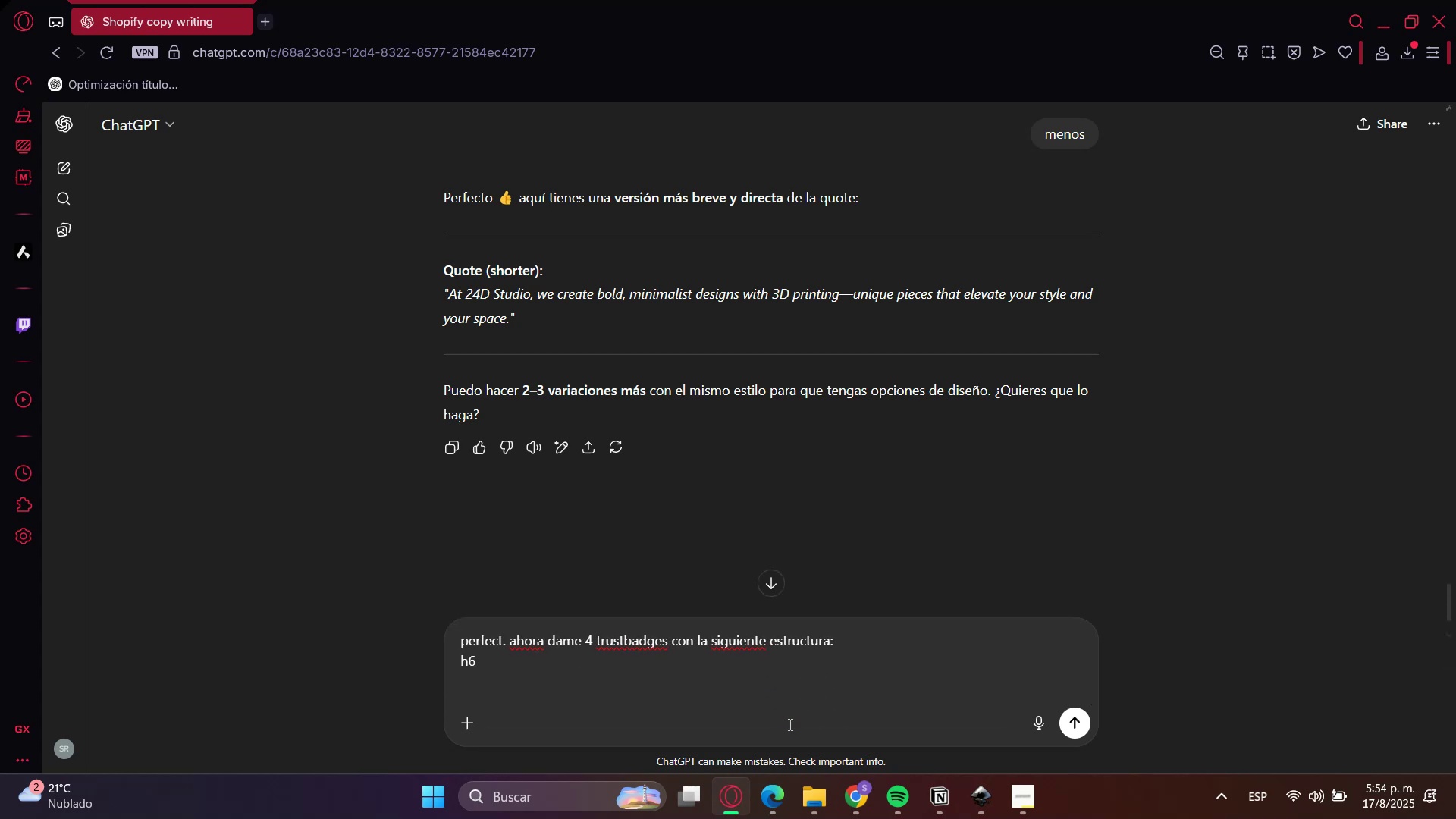 
key(Backspace)
 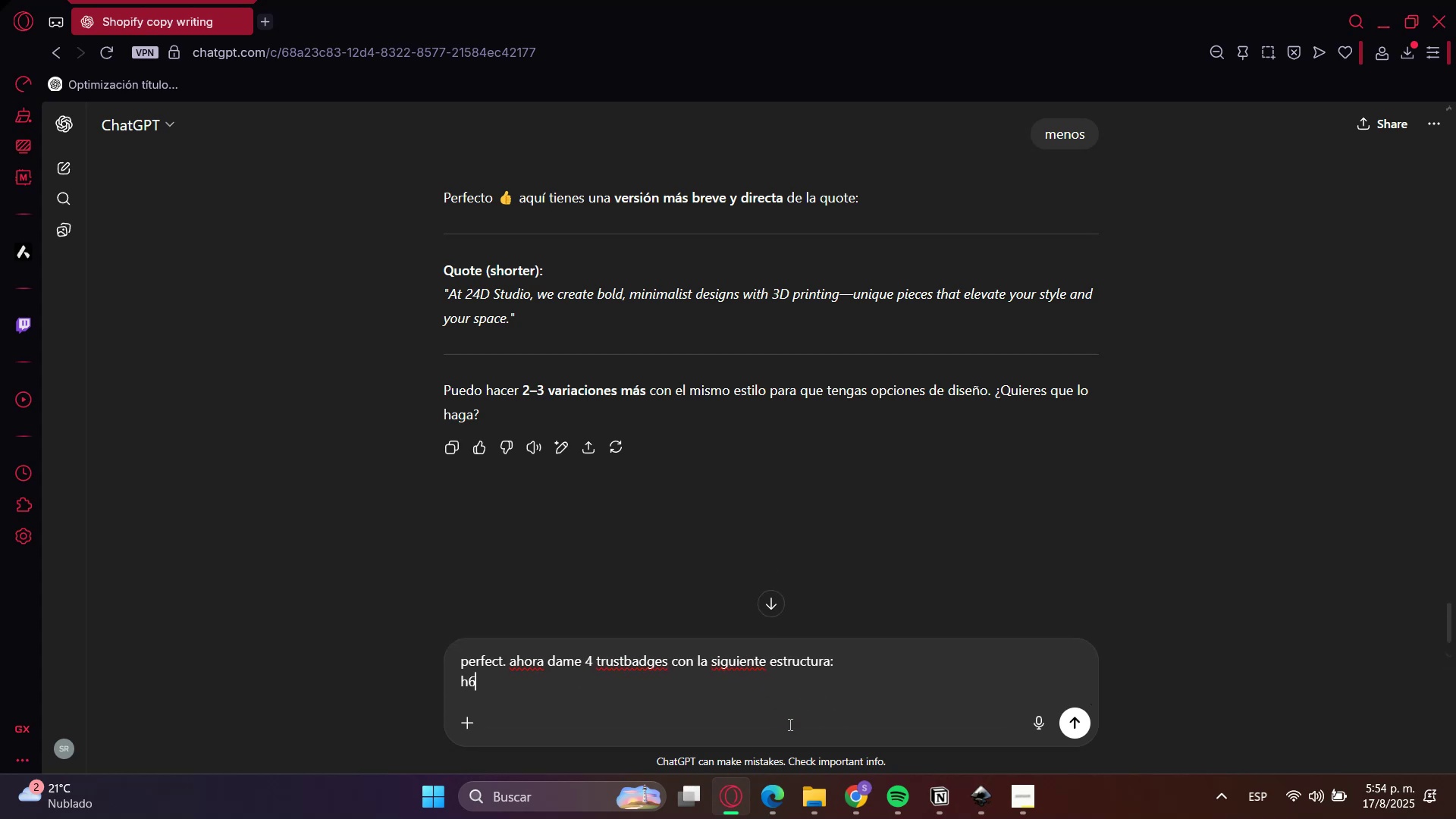 
key(Backspace)
 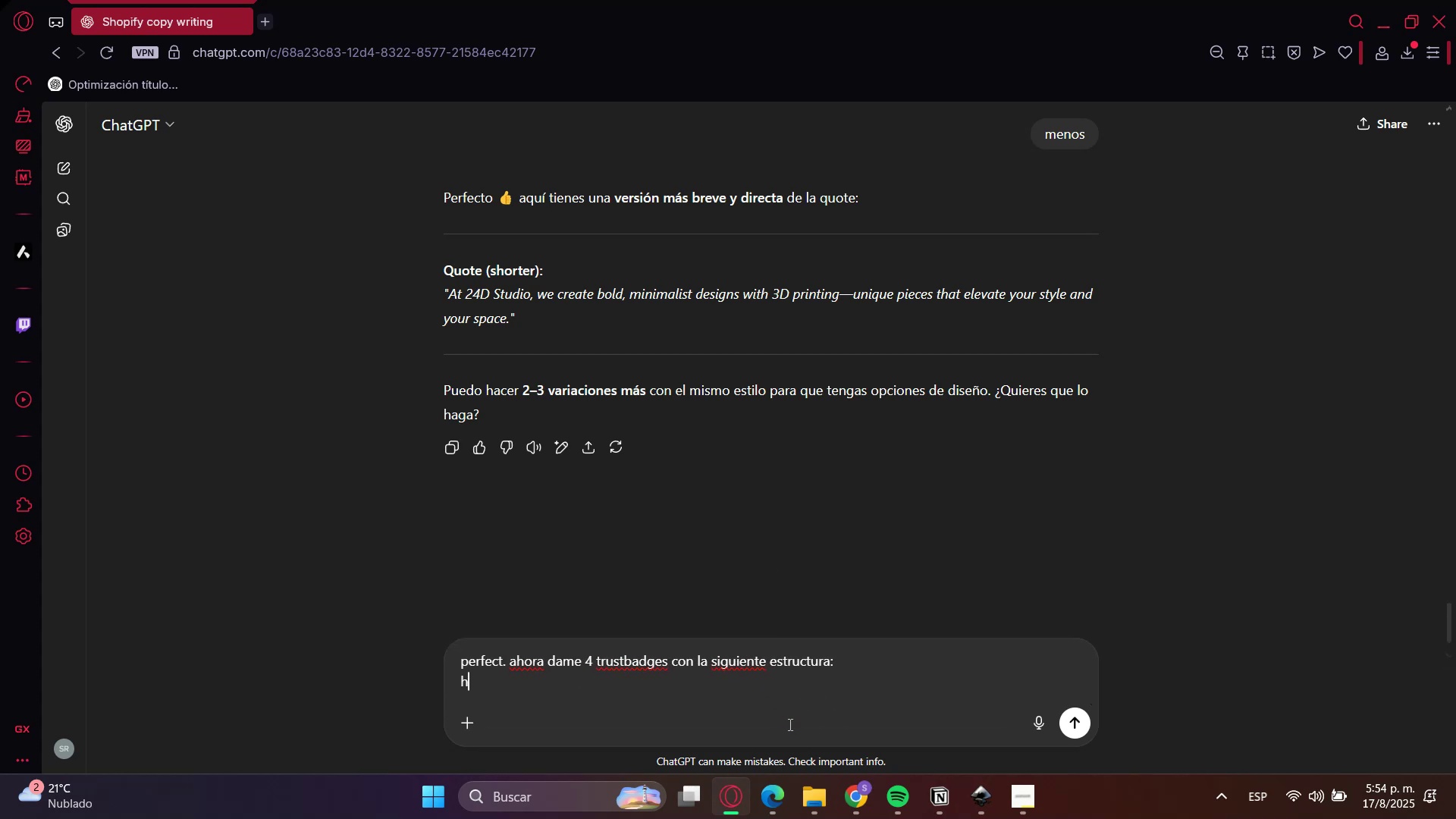 
key(2)
 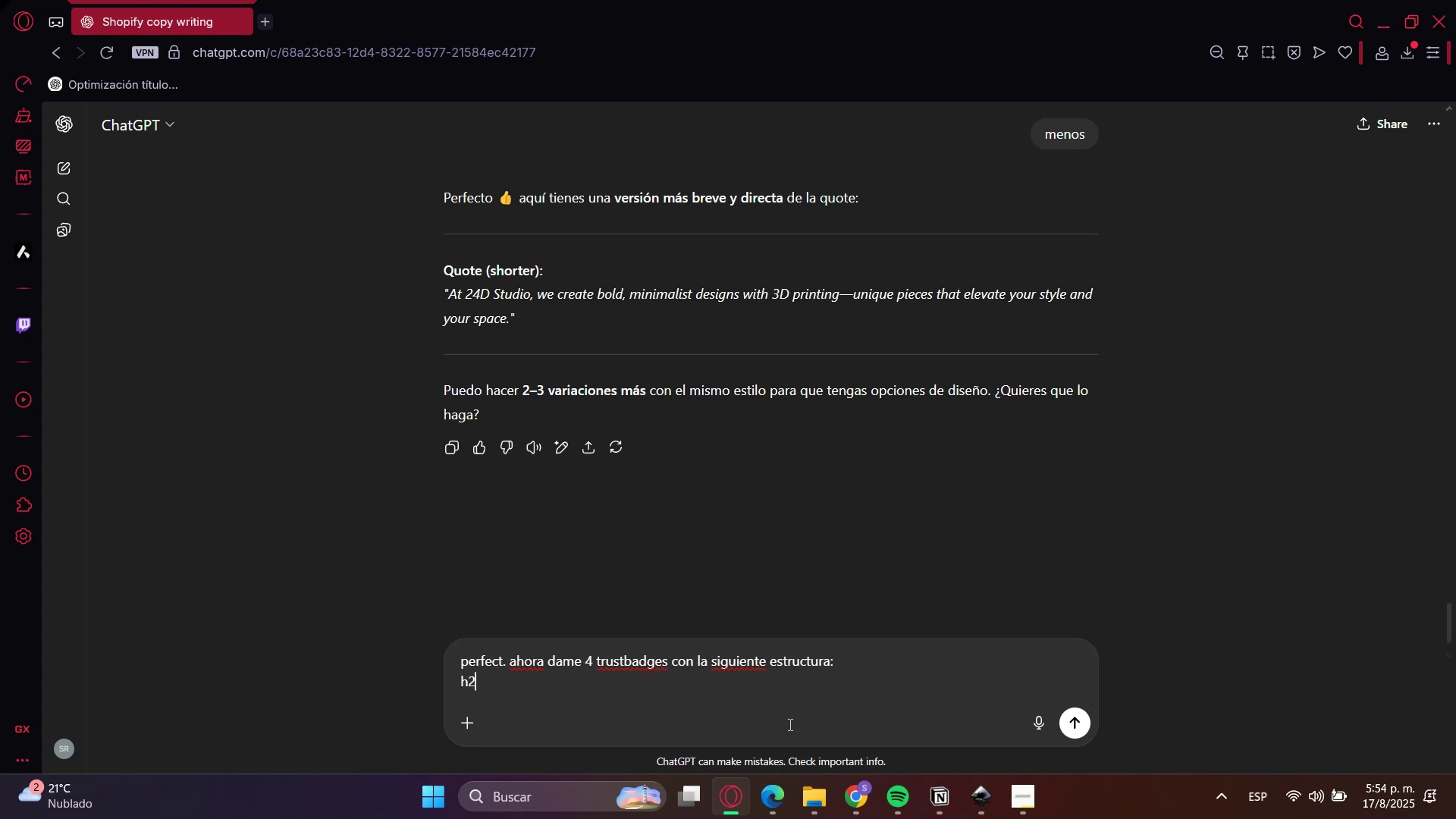 
key(Shift+Enter)
 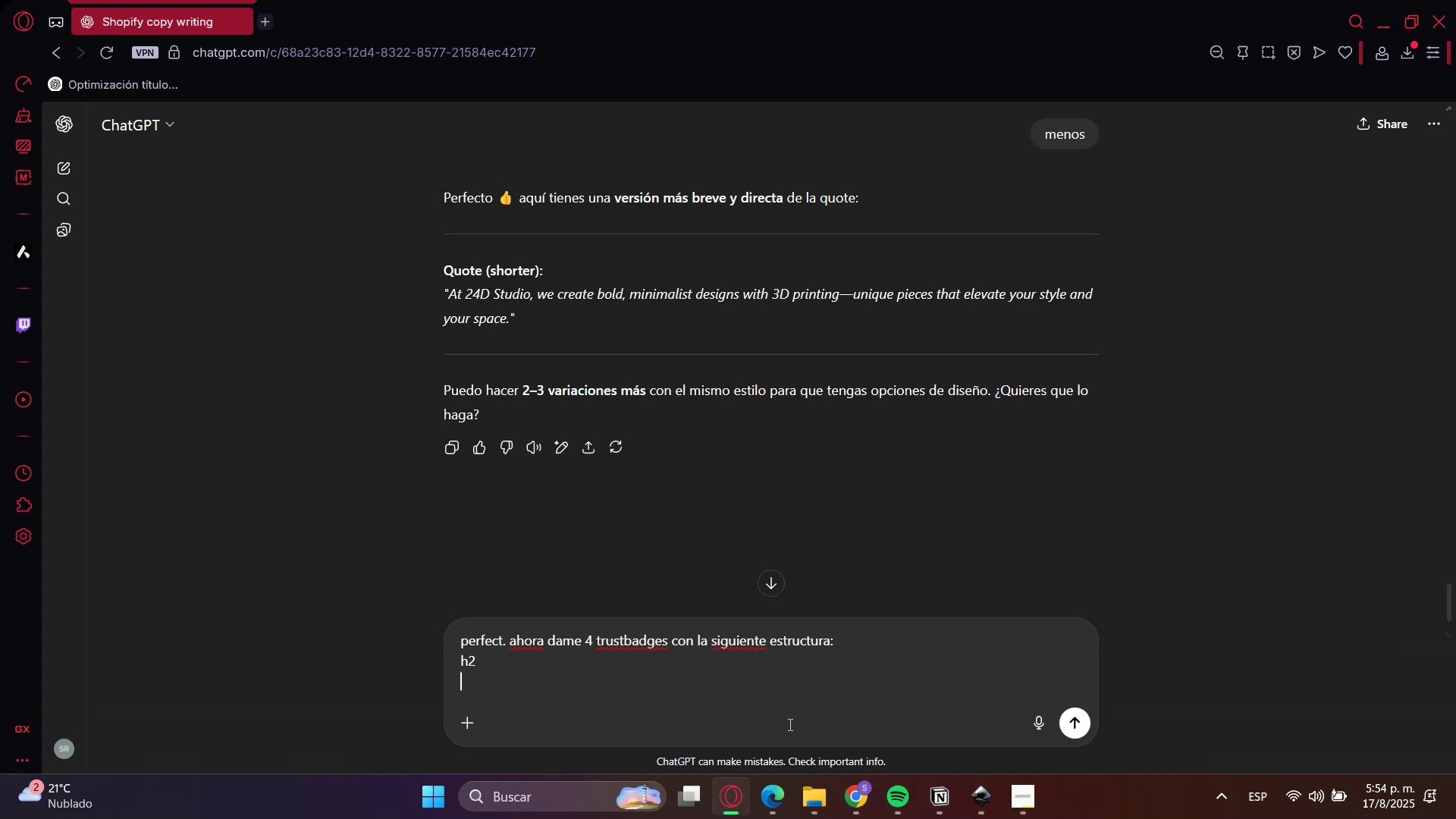 
key(Backspace)
key(Backspace)
key(Backspace)
type(encabezado)
 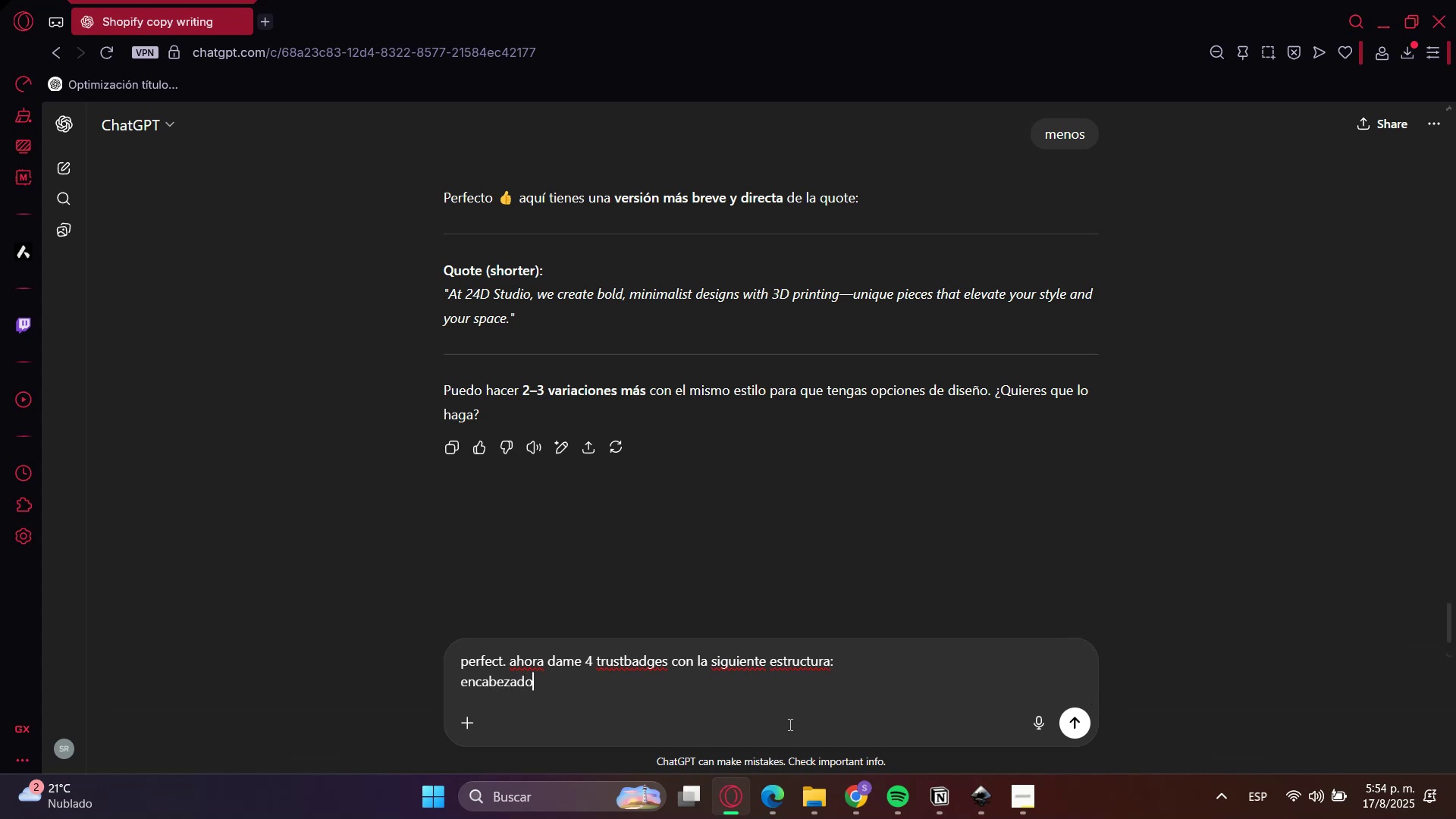 
key(Enter)
 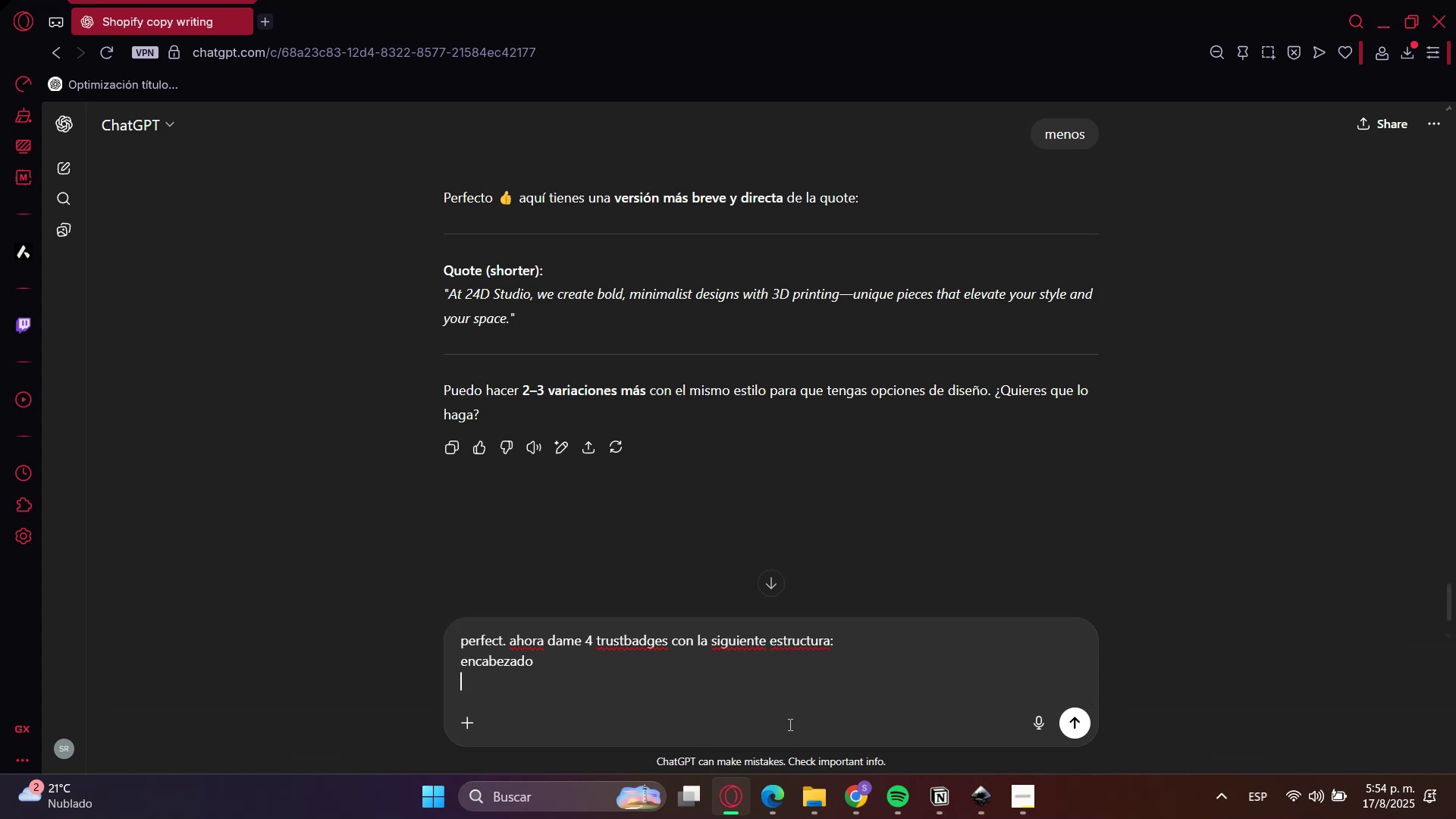 
type(texto breve)
 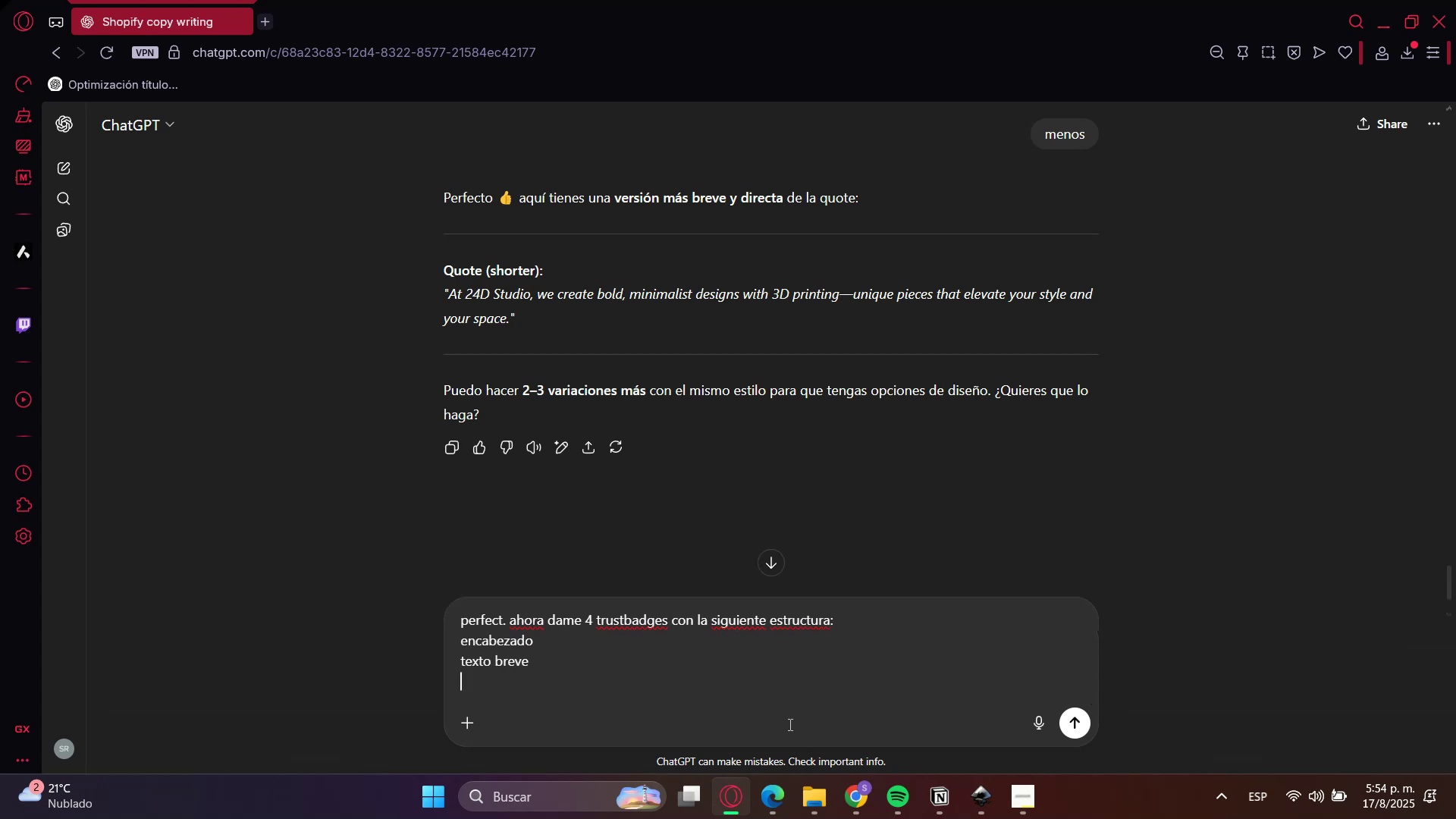 
key(Shift+Enter)
 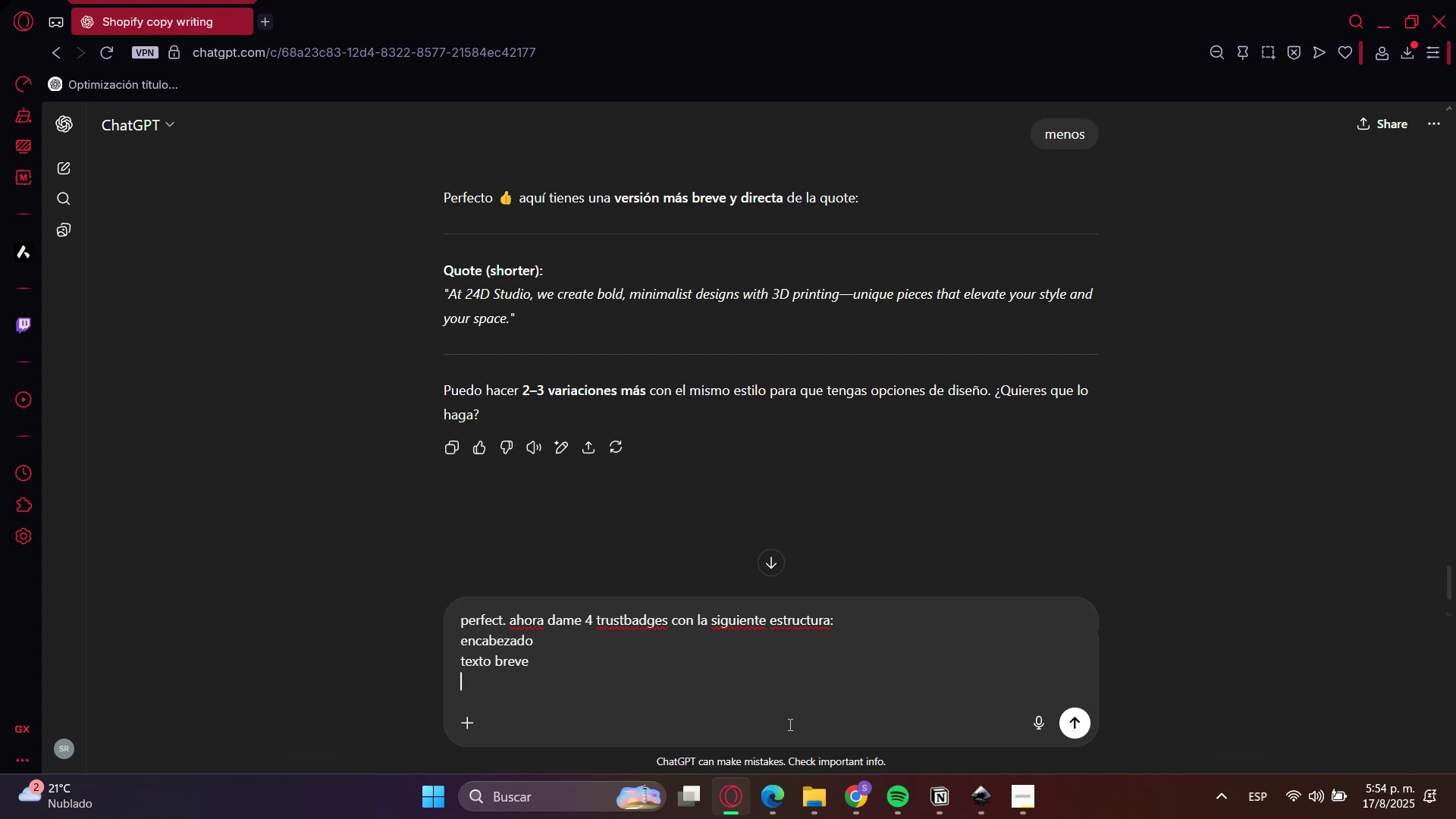 
type(3 opciones de icono por trust)
 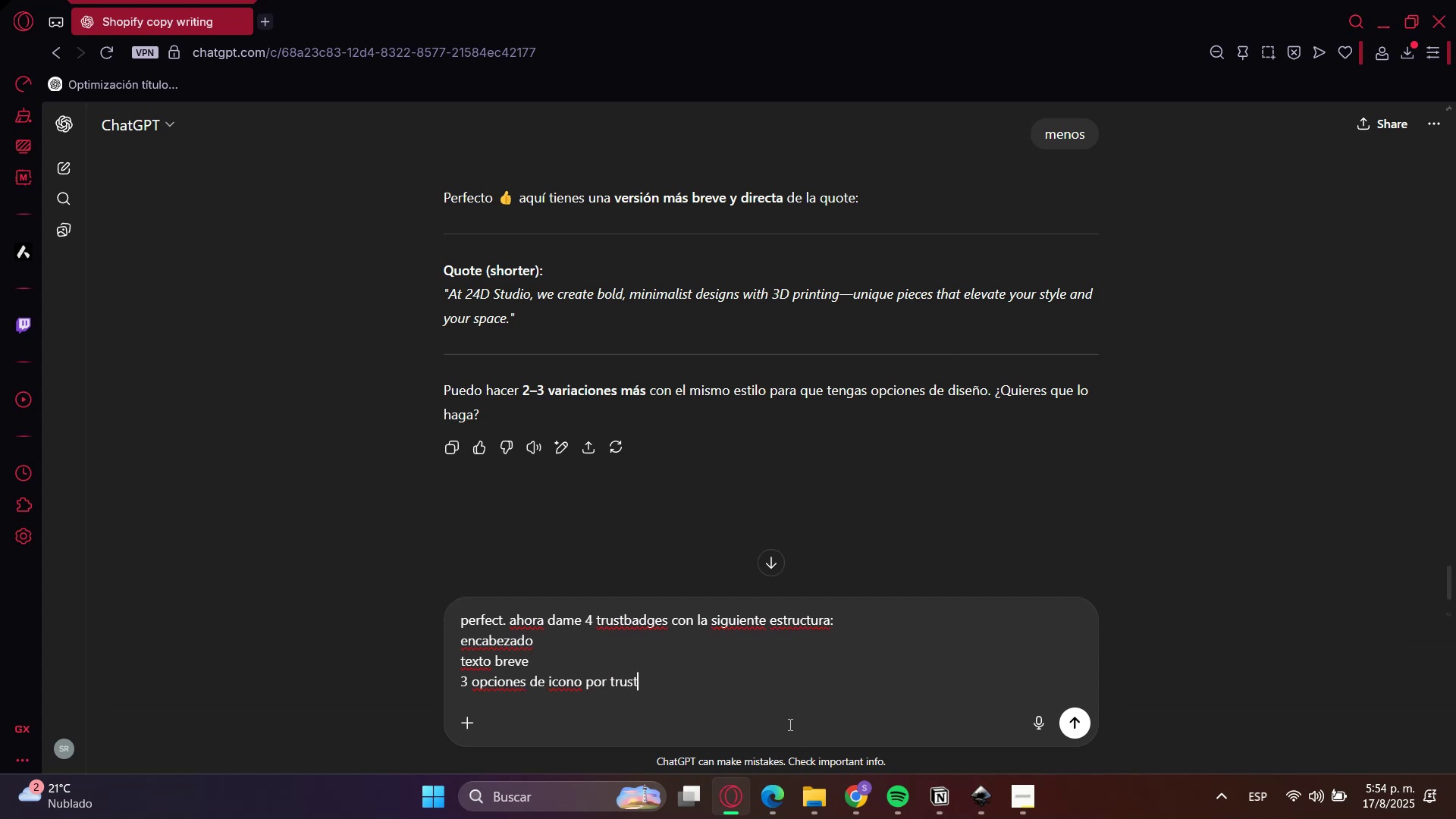 
key(Enter)
 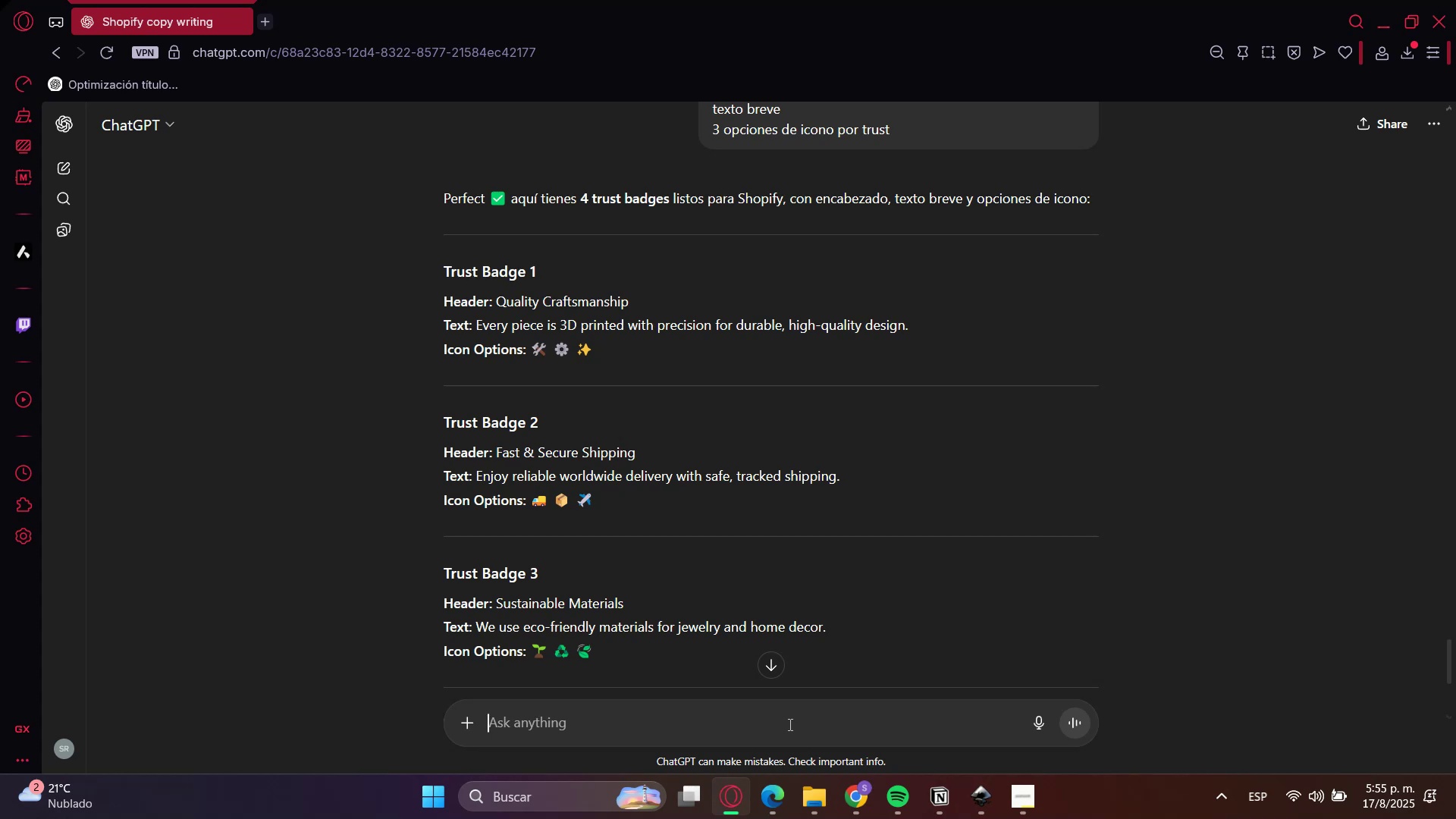 
wait(44.65)
 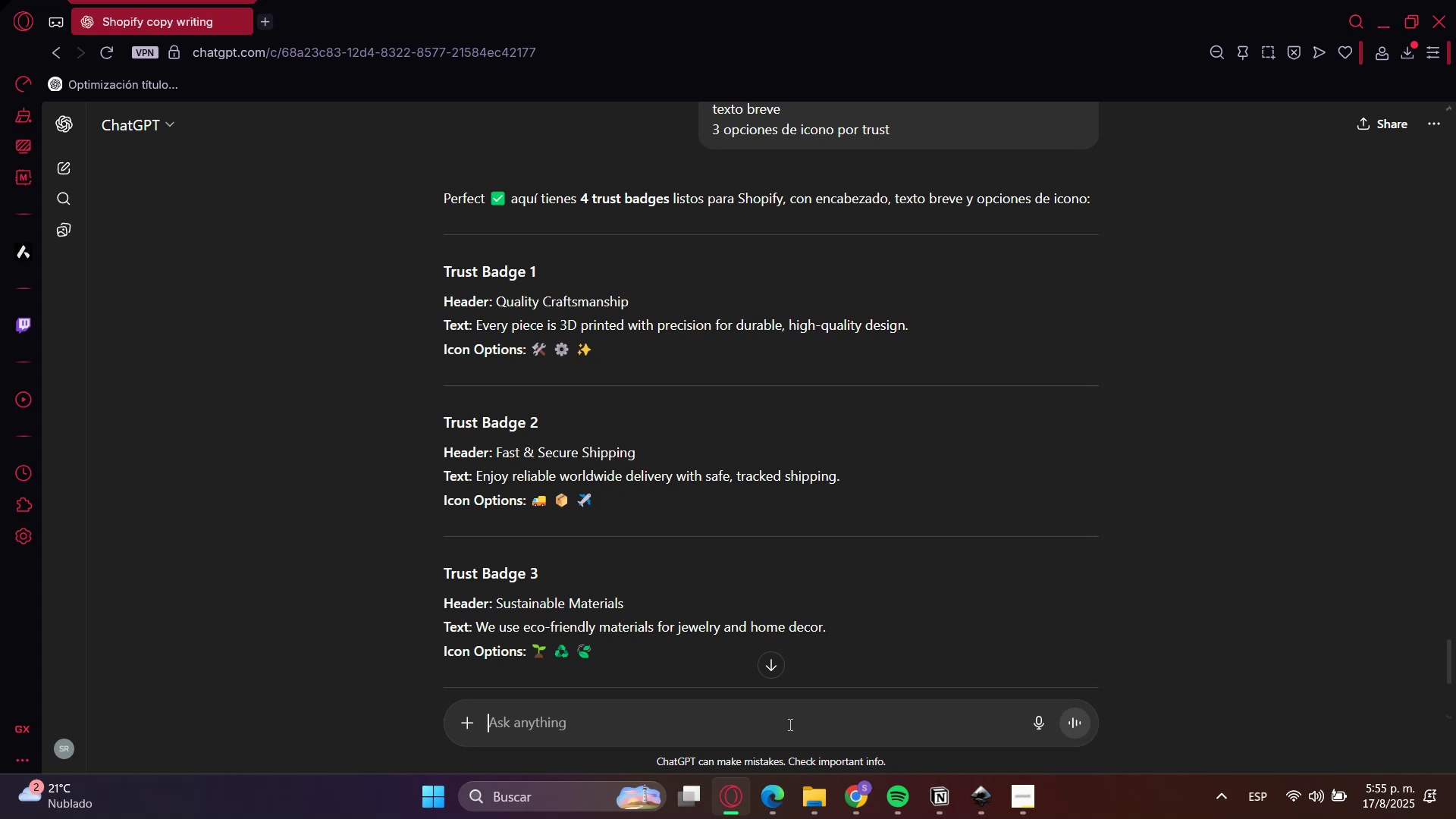 
left_click([523, 304])
 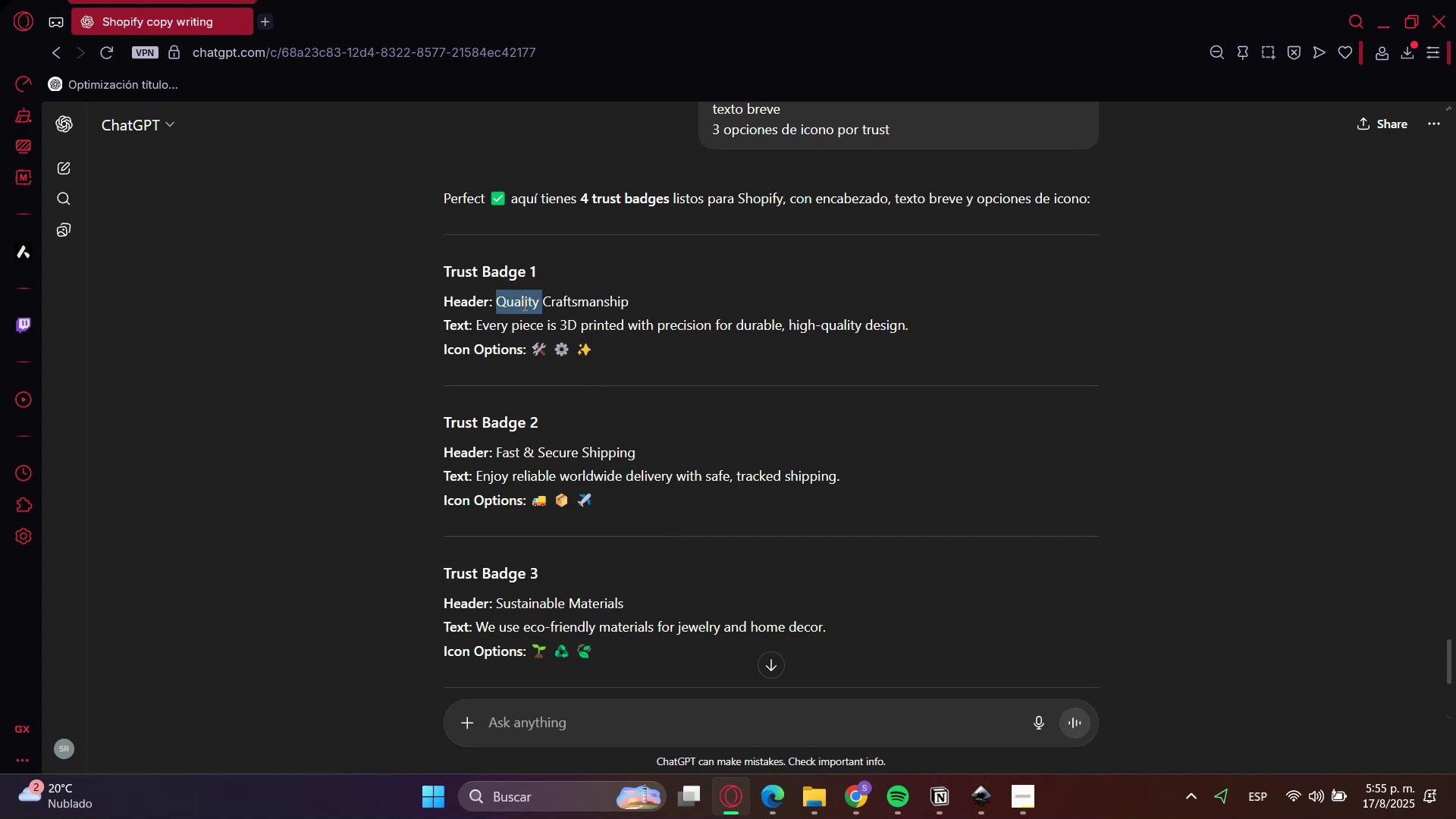 
left_click_drag(start_coordinate=[523, 304], to_coordinate=[584, 300])
 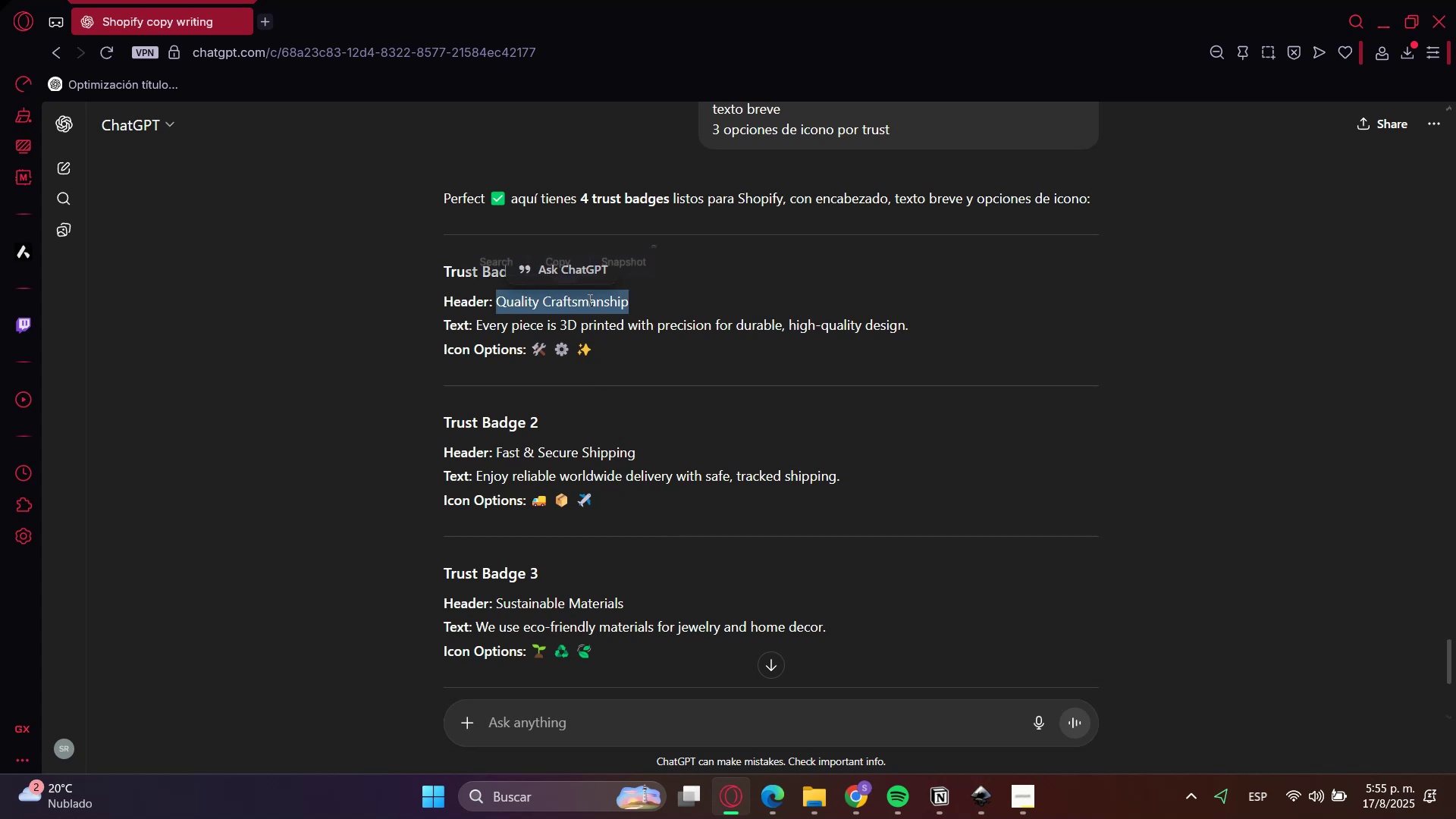 
key(Control+C)
 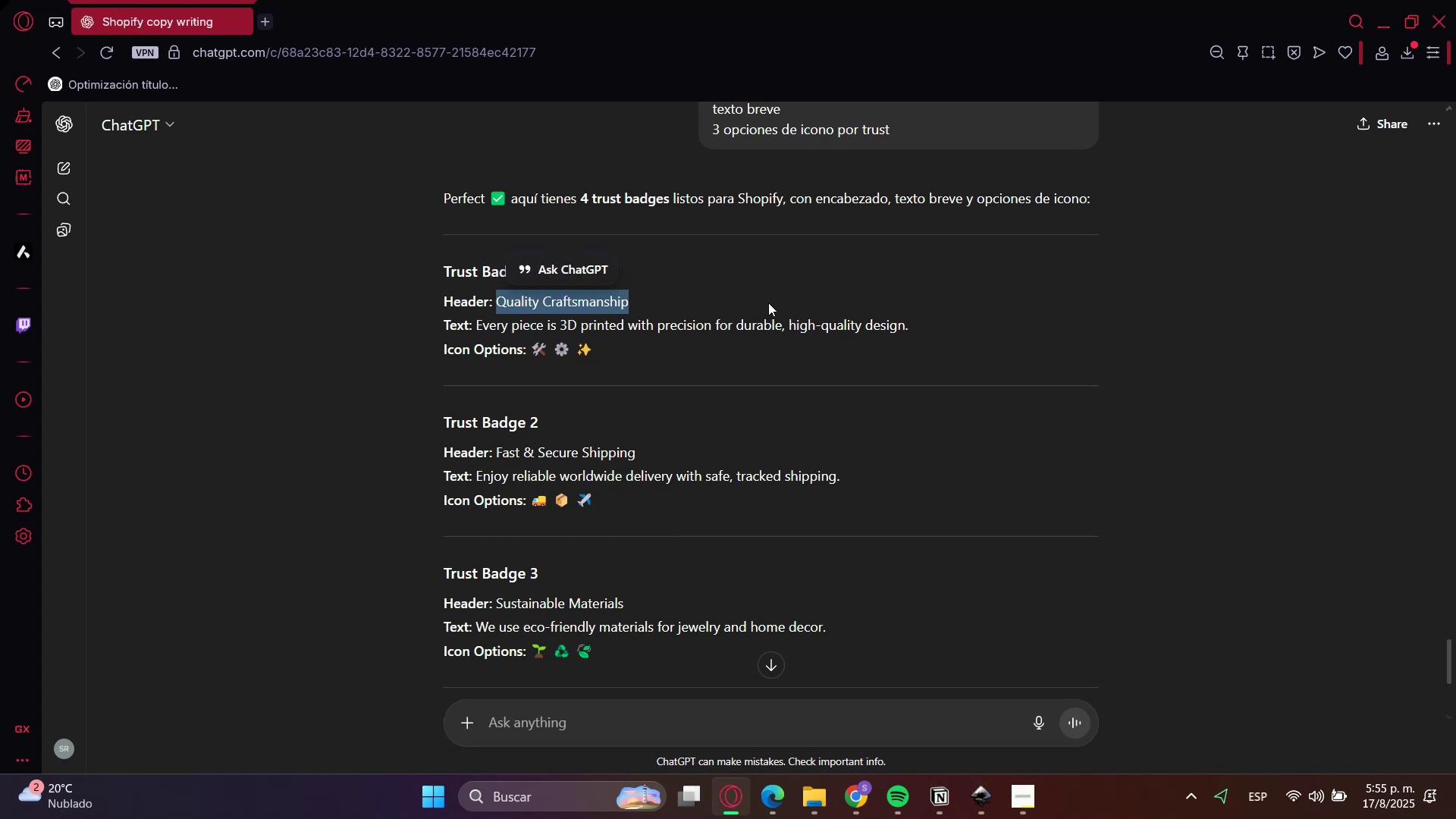 
key(Control+C)
 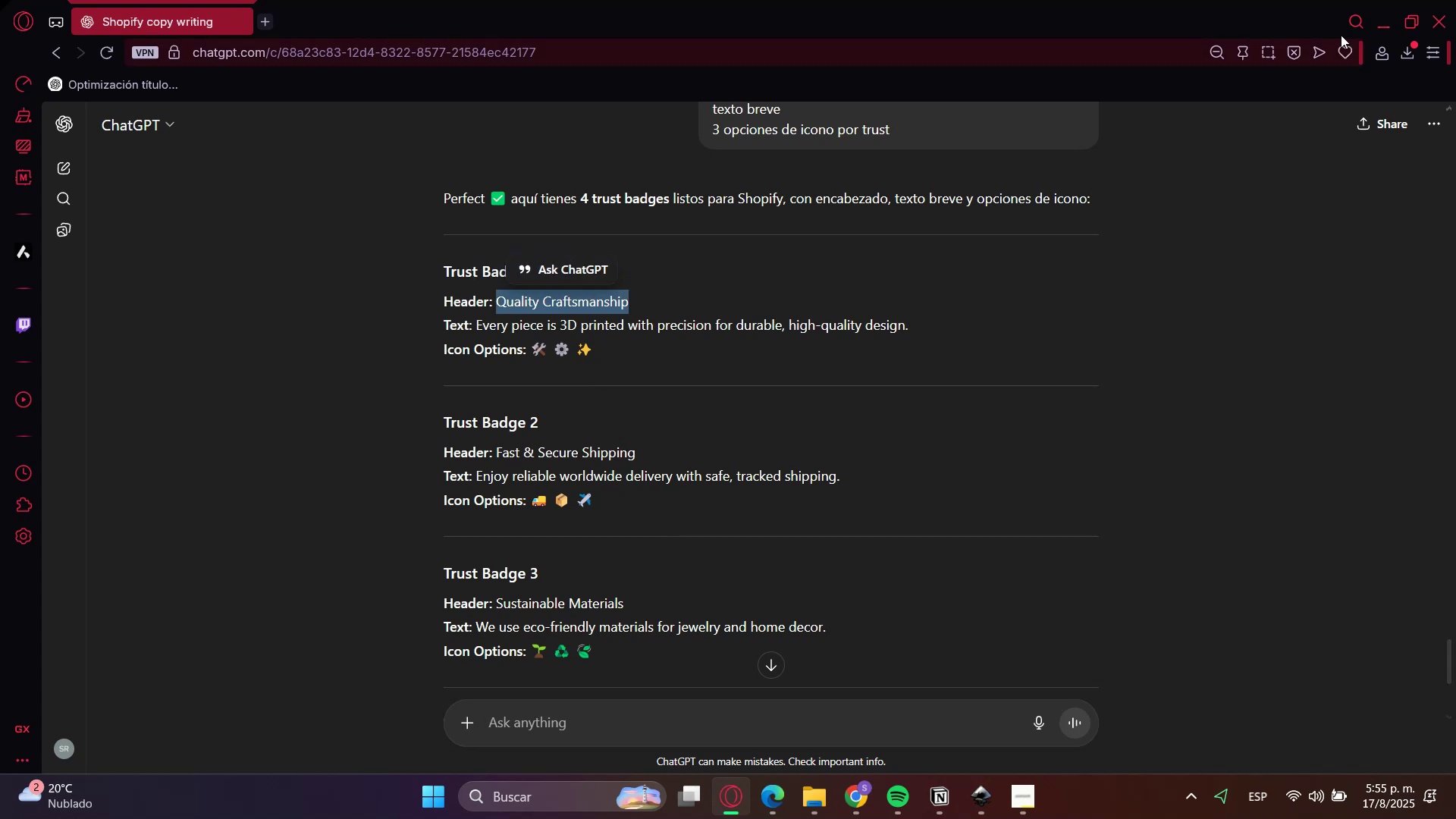 
left_click_drag(start_coordinate=[1365, 19], to_coordinate=[1378, 15])
 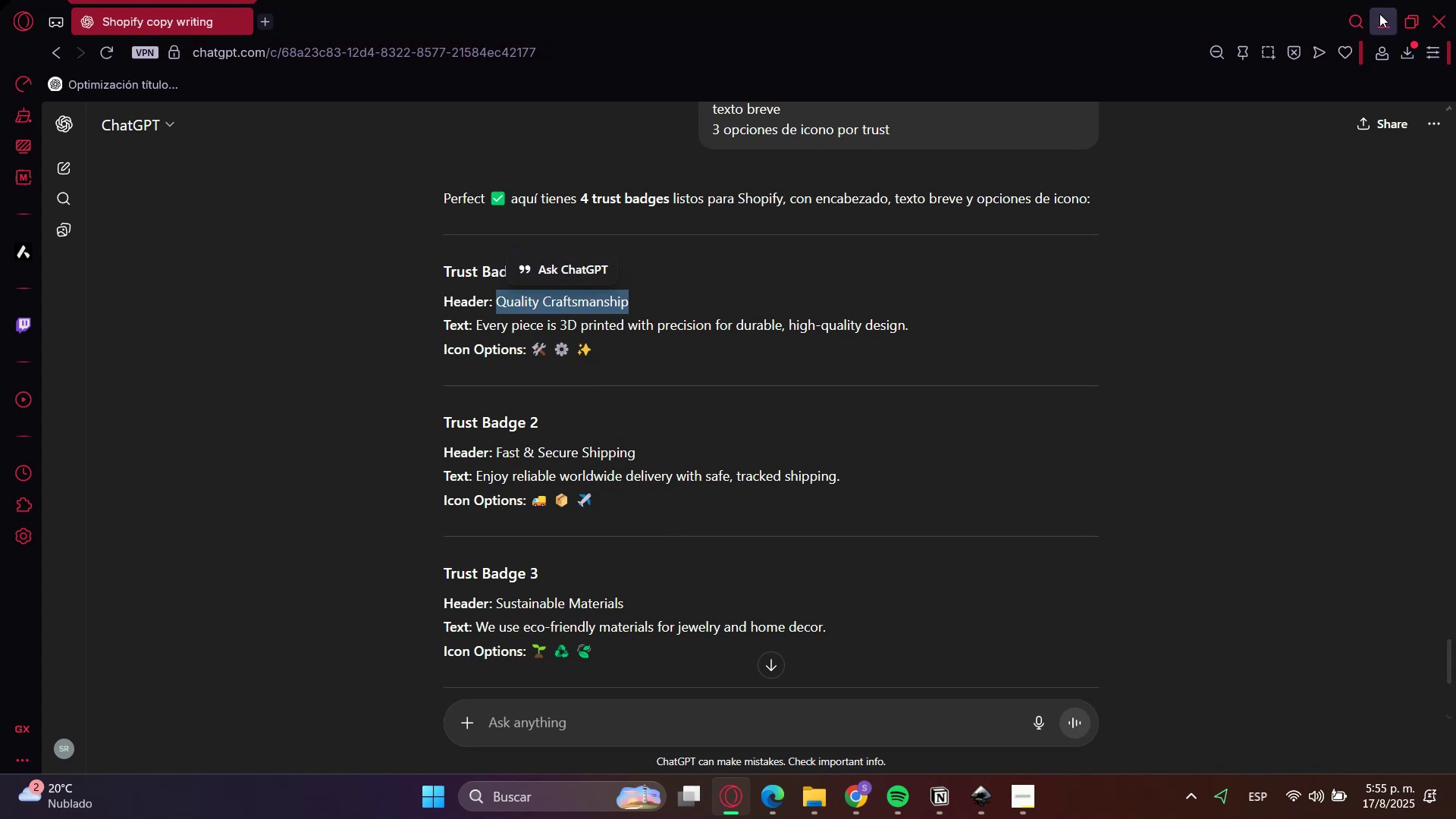 
double_click([1379, 14])
 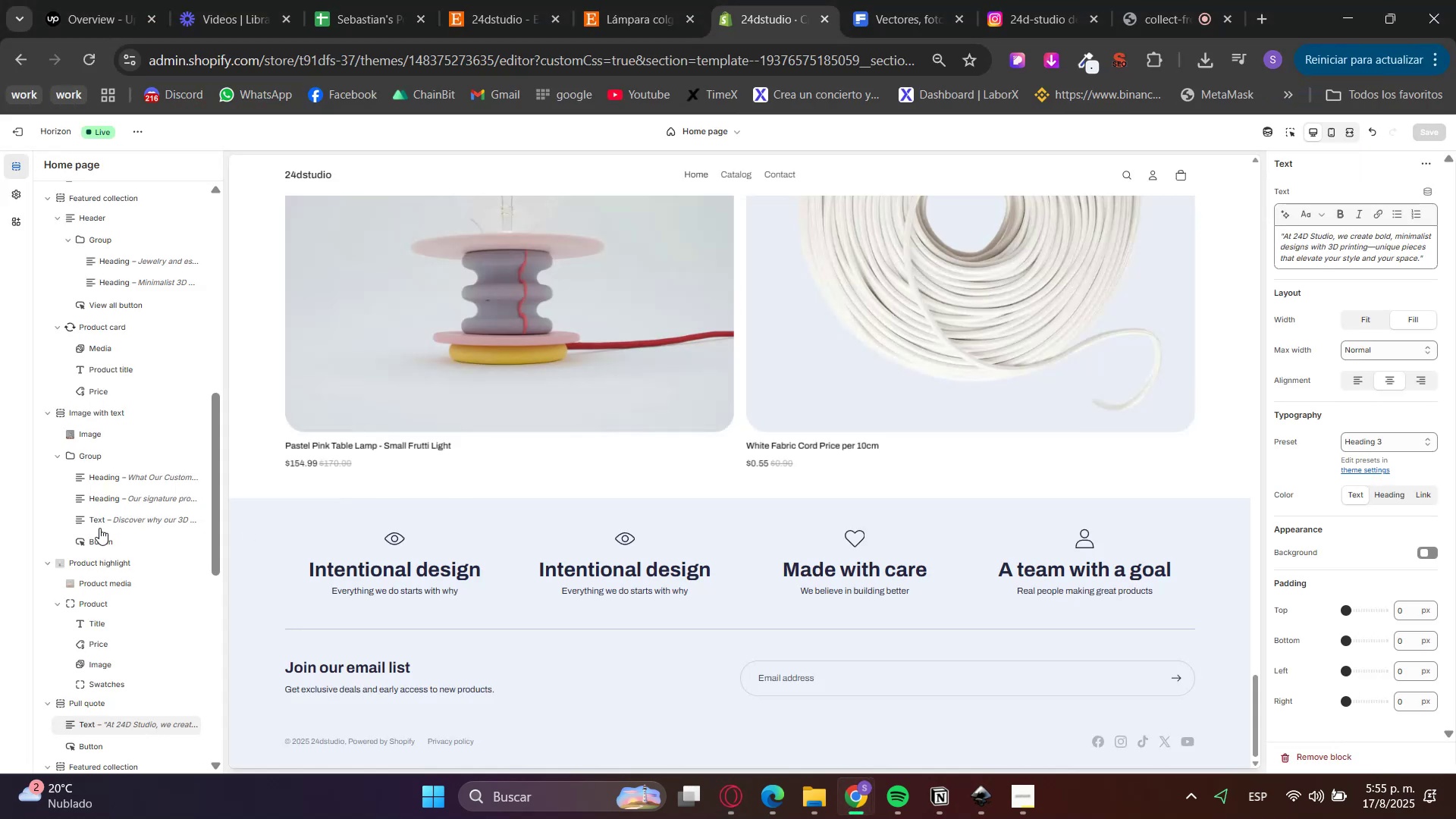 
scroll: coordinate [168, 614], scroll_direction: down, amount: 7.0
 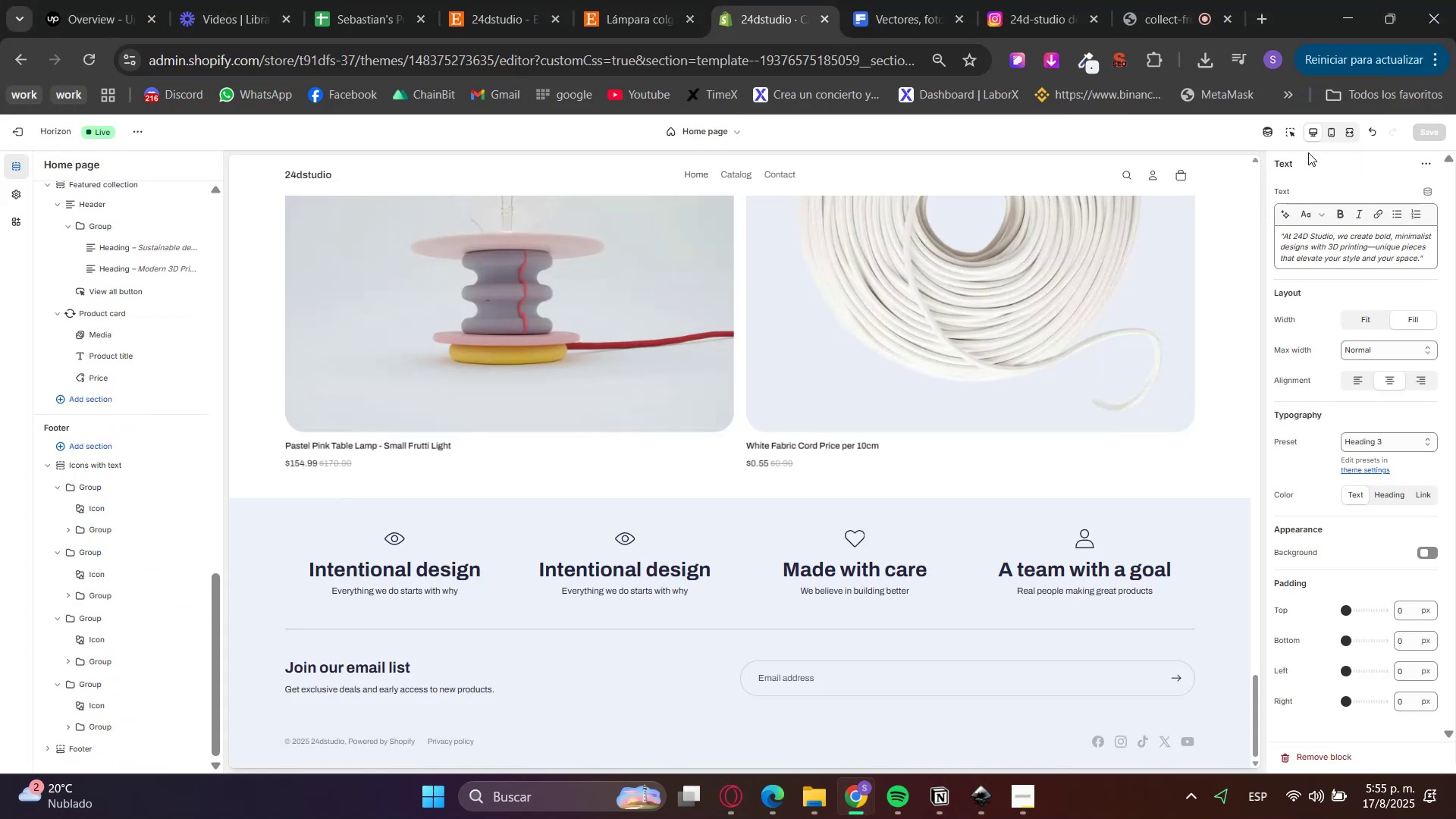 
left_click([1286, 127])
 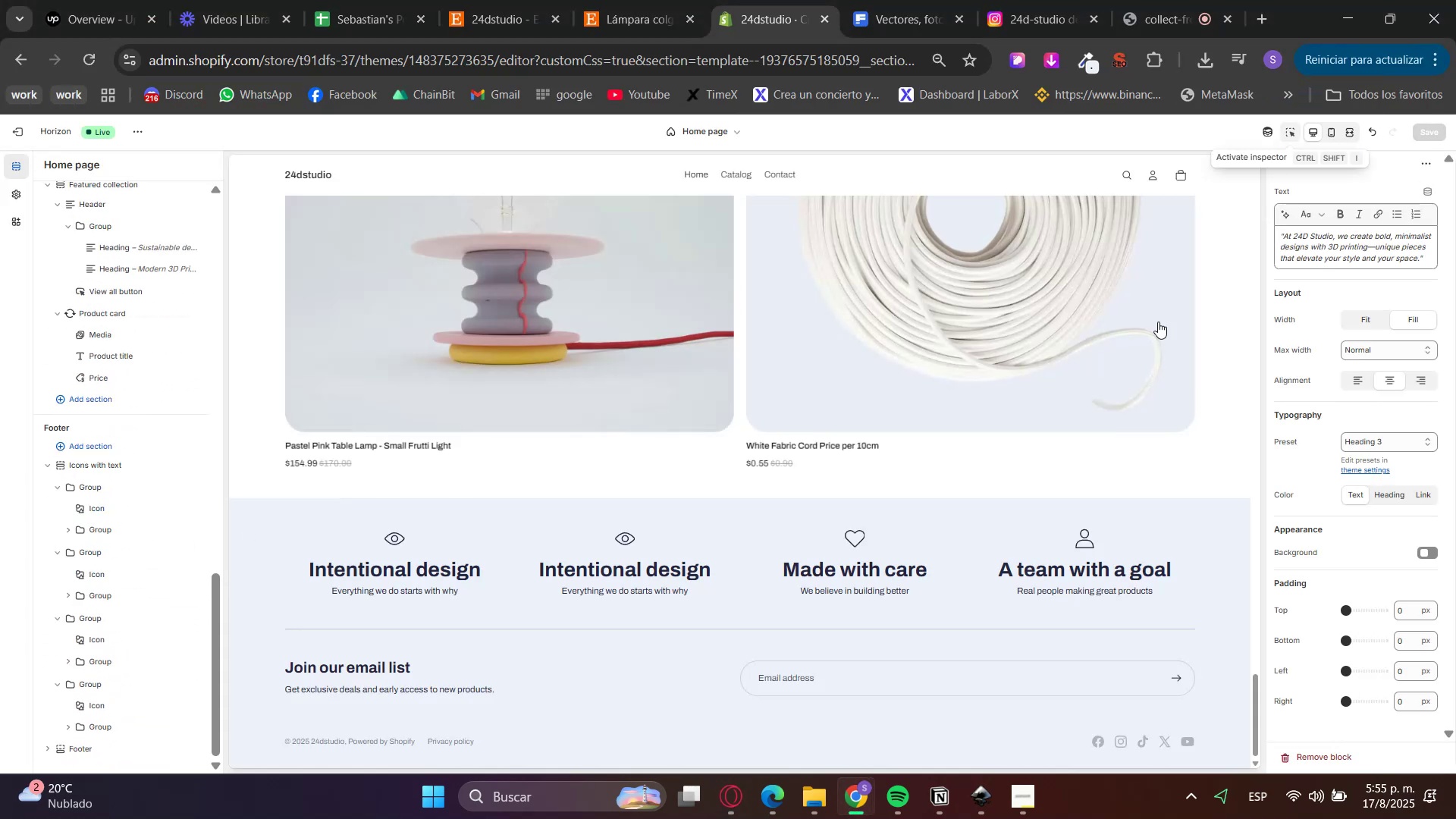 
scroll: coordinate [818, 561], scroll_direction: down, amount: 3.0
 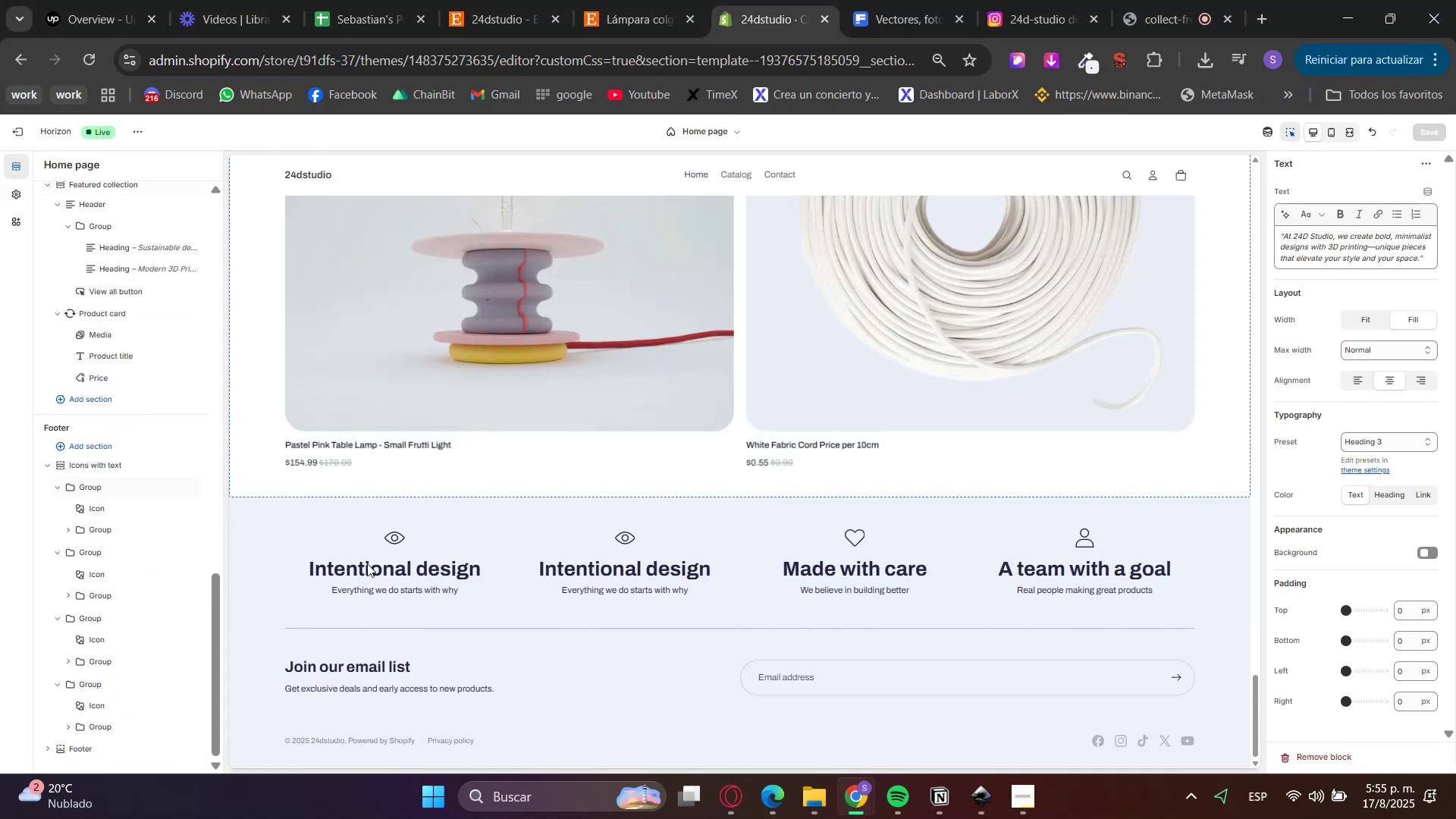 
left_click([363, 570])
 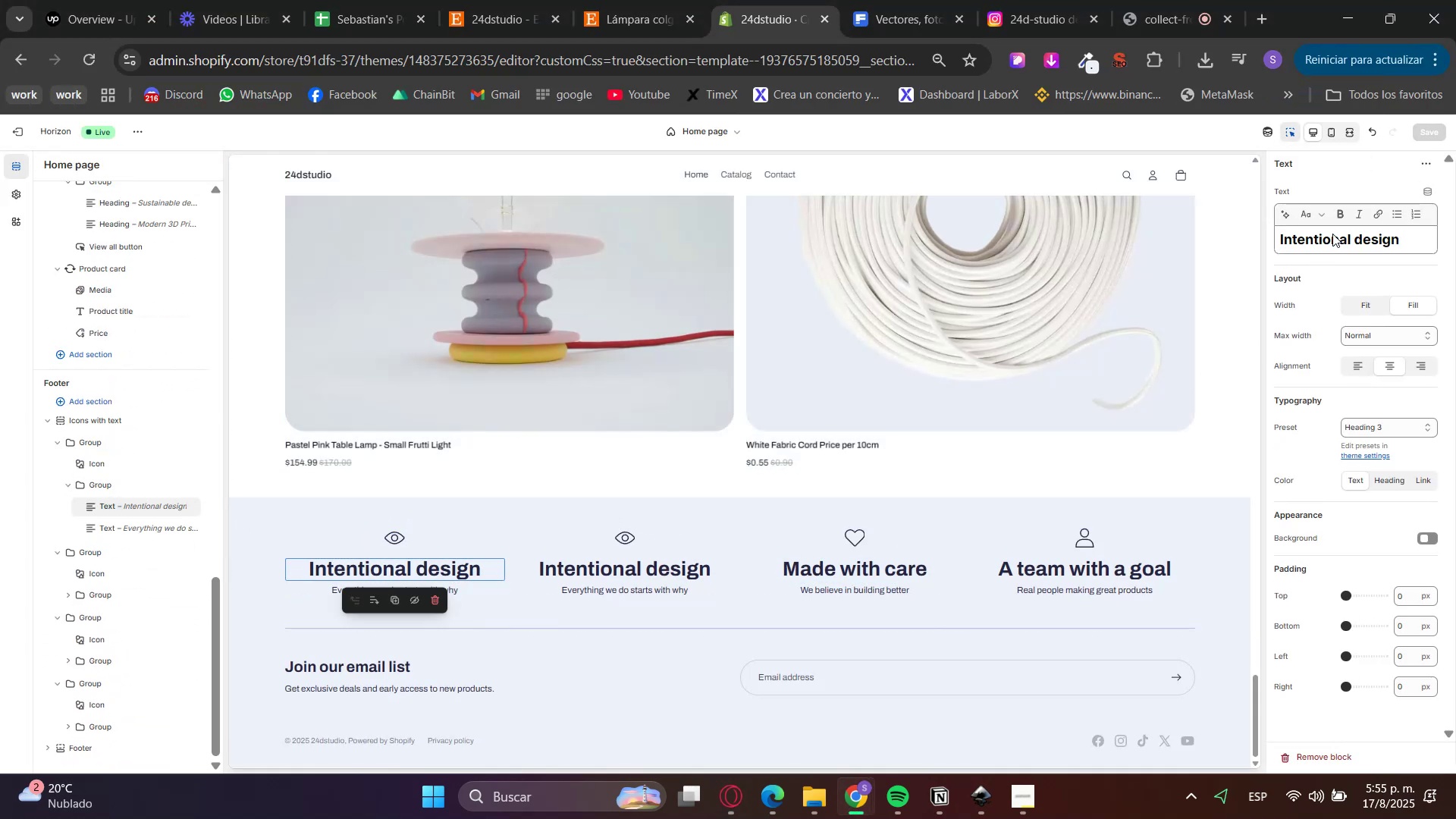 
double_click([1328, 234])
 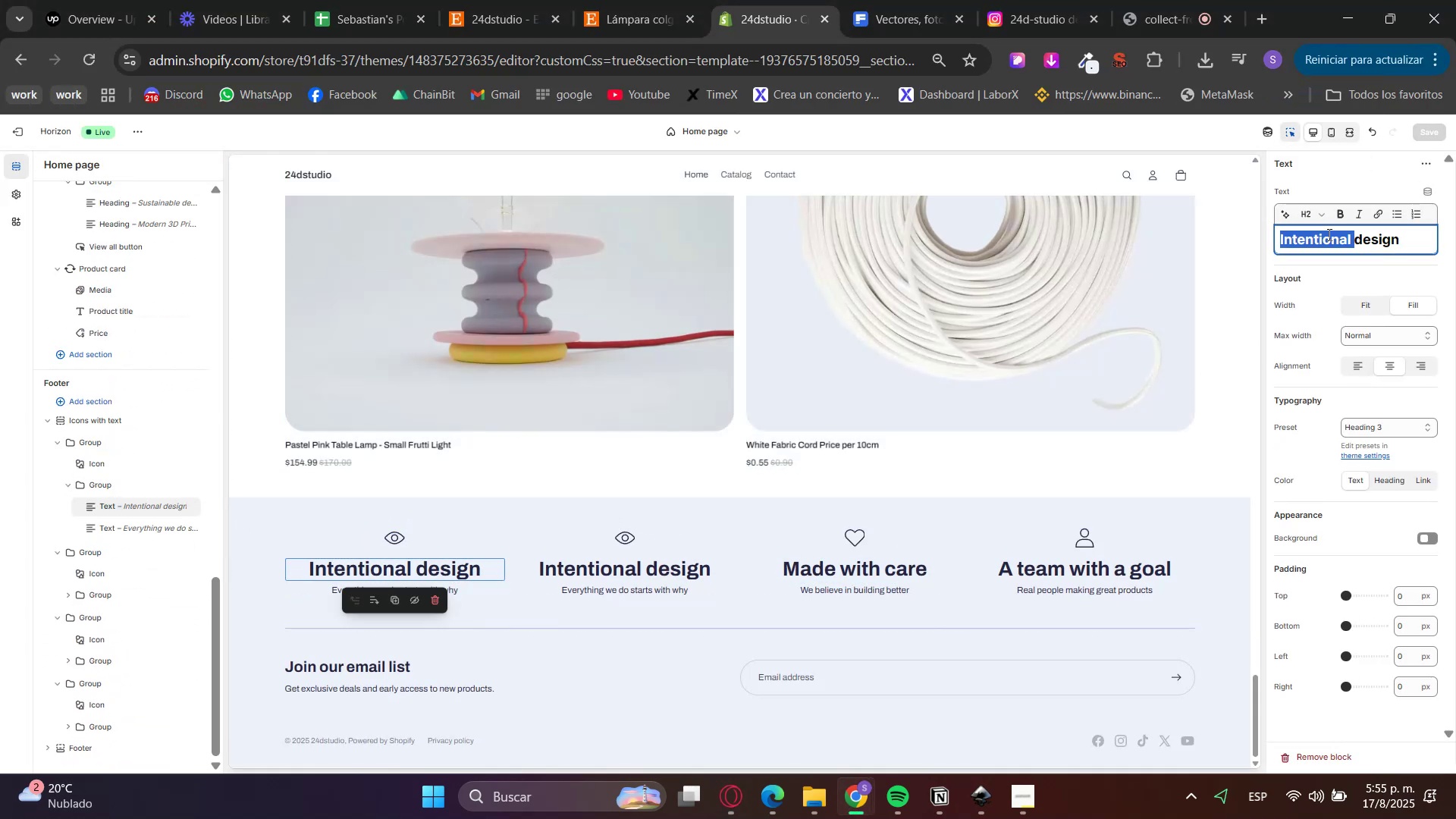 
triple_click([1328, 234])
 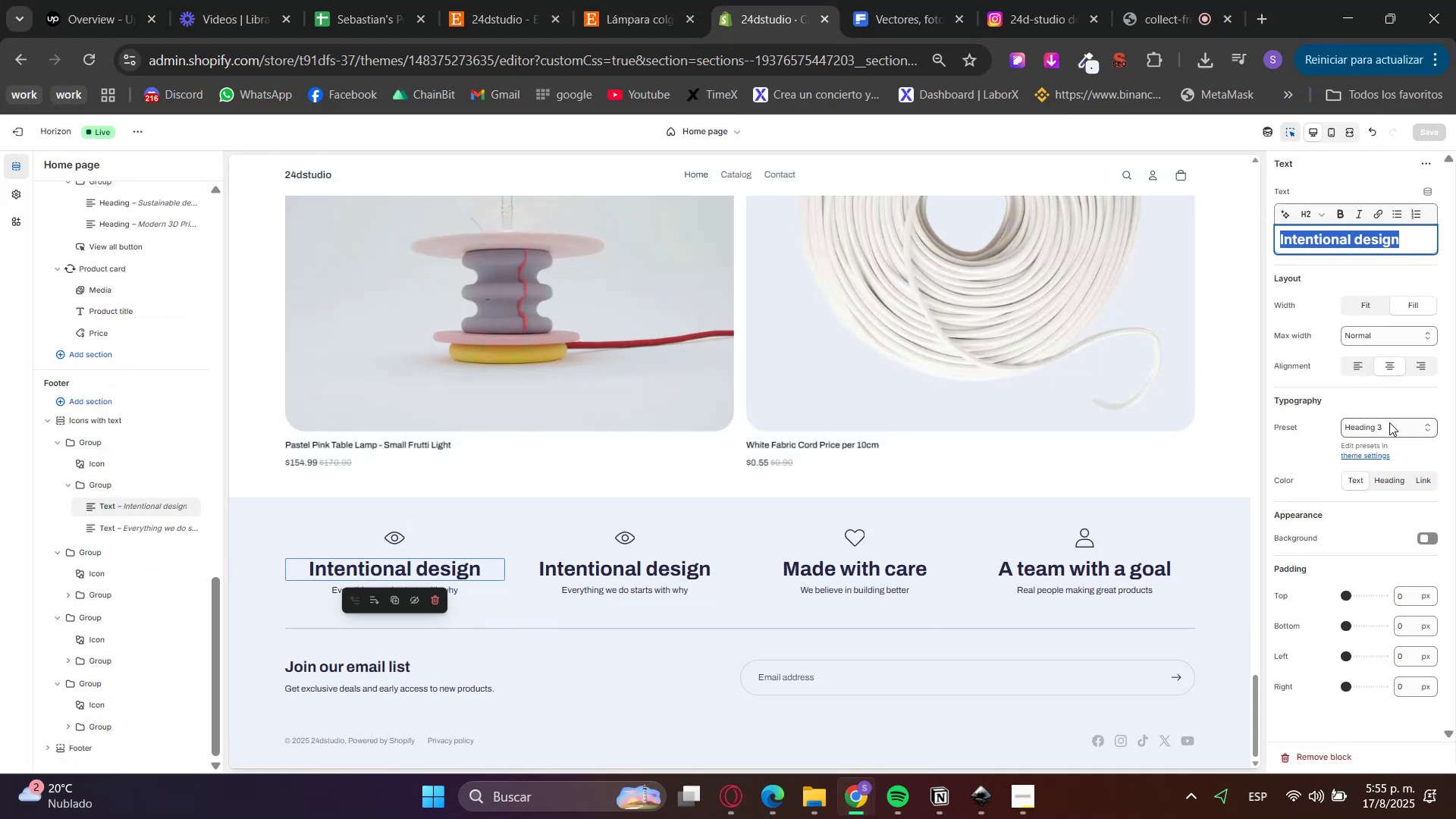 
left_click([1389, 423])
 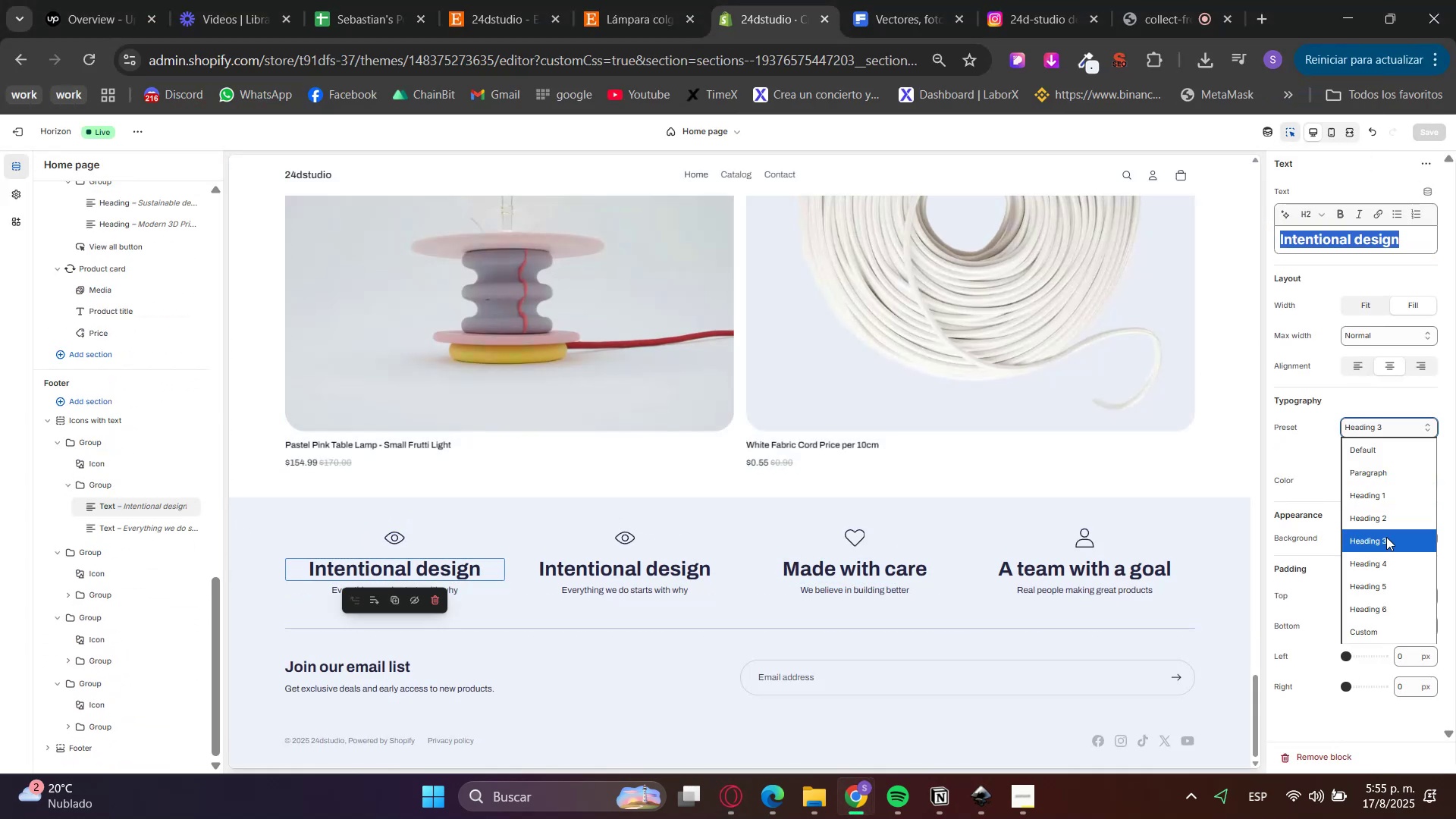 
left_click([1384, 558])
 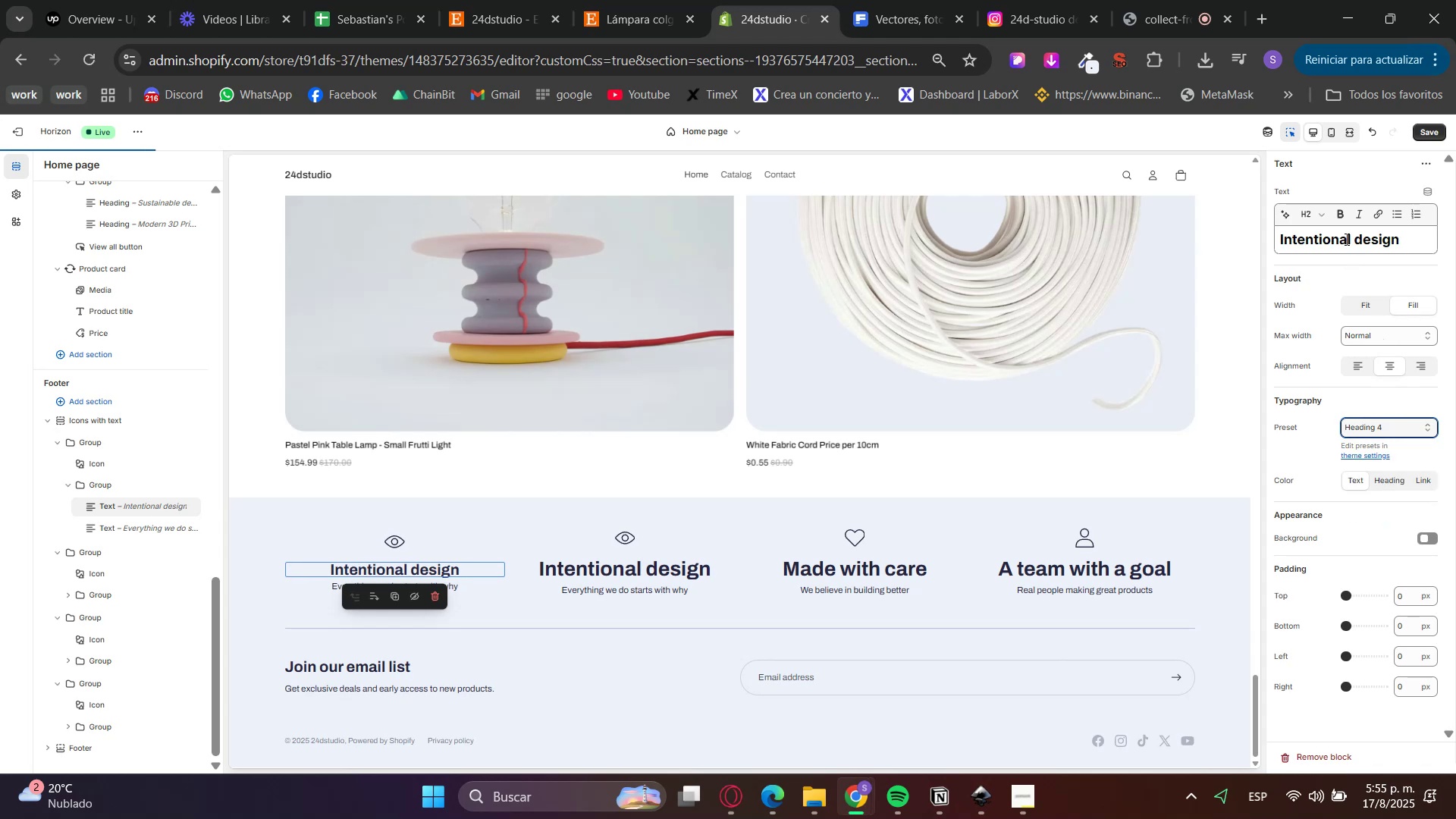 
double_click([1345, 239])
 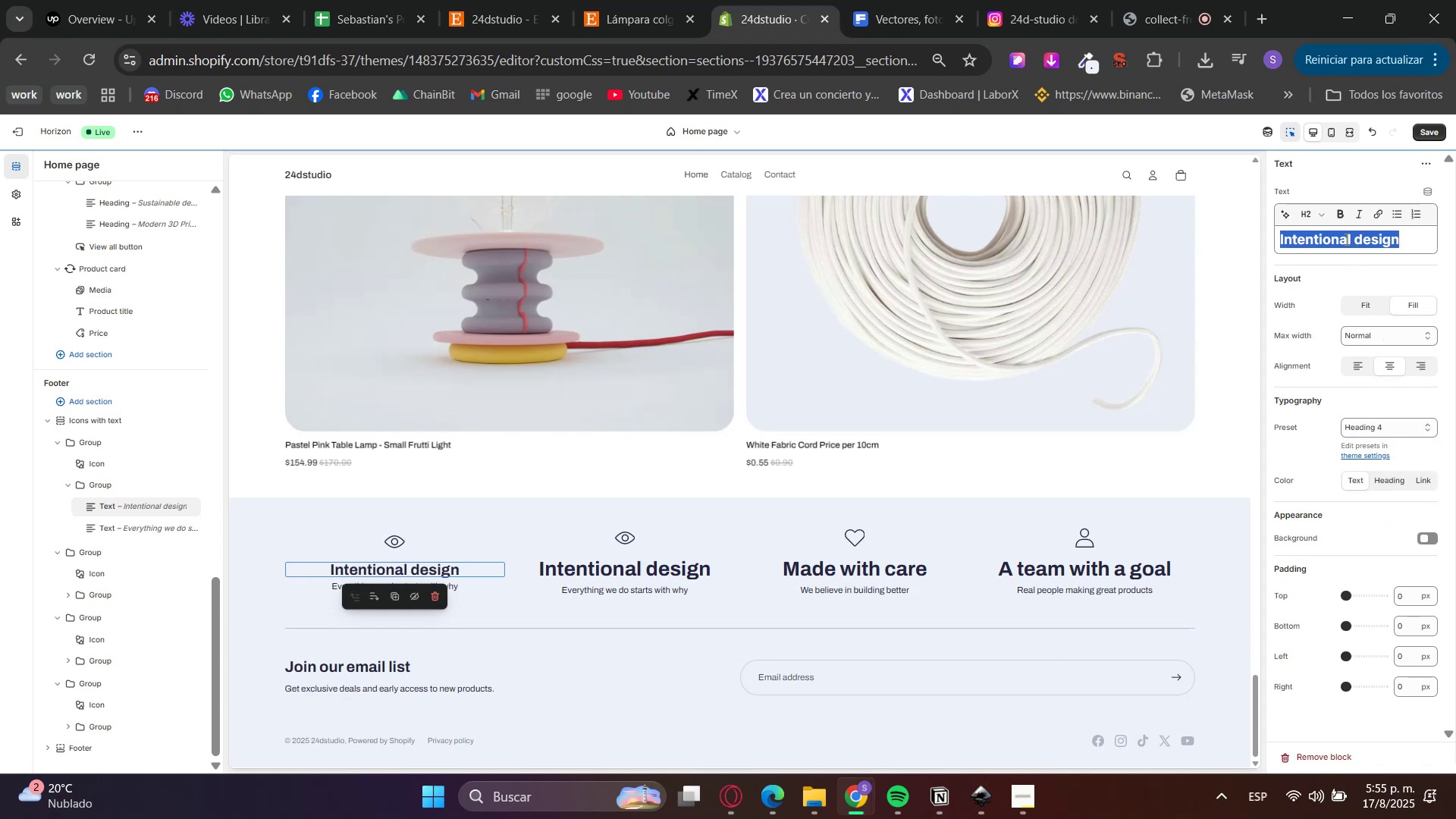 
triple_click([1345, 239])
 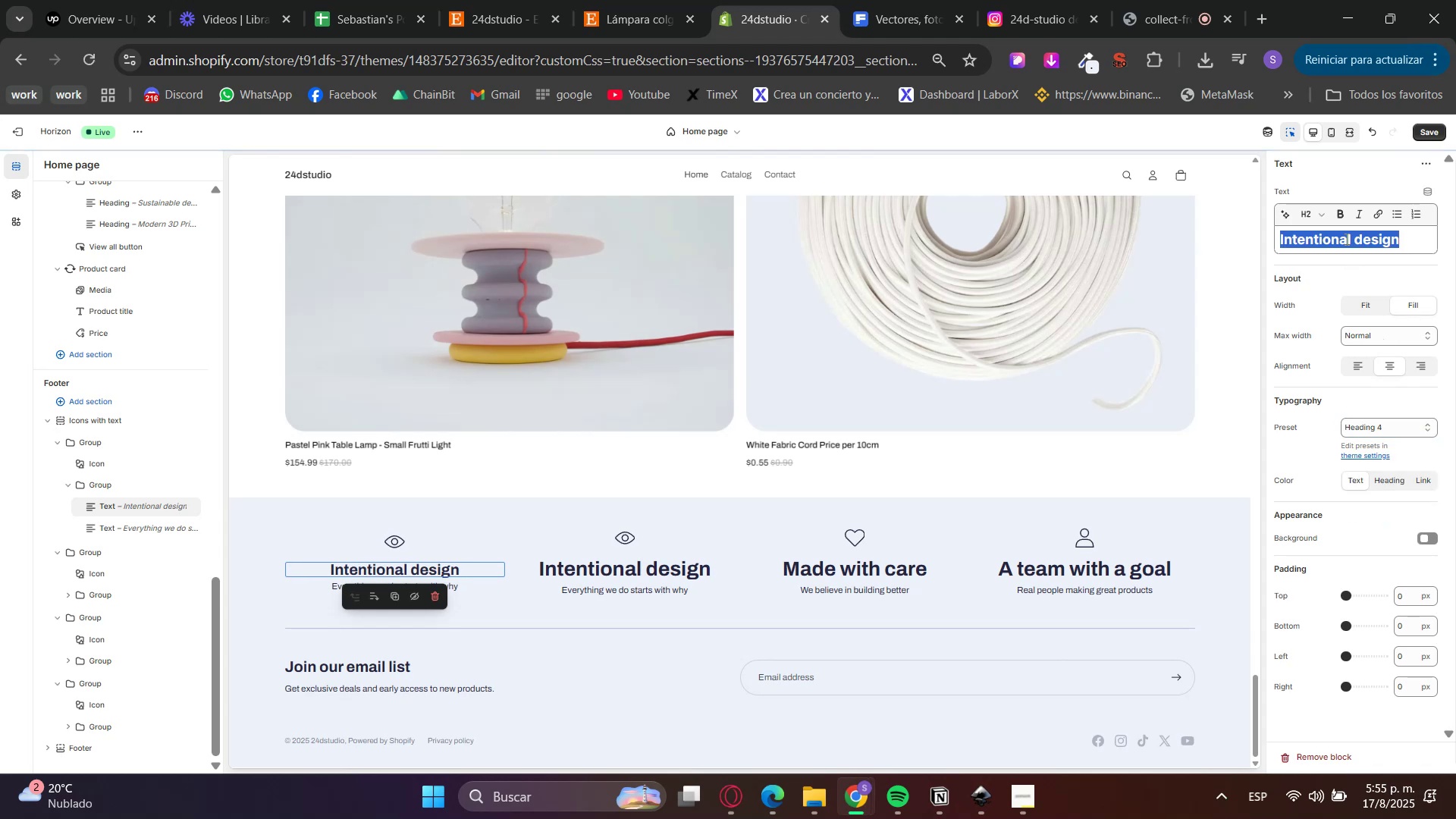 
key(Control+ControlLeft)
 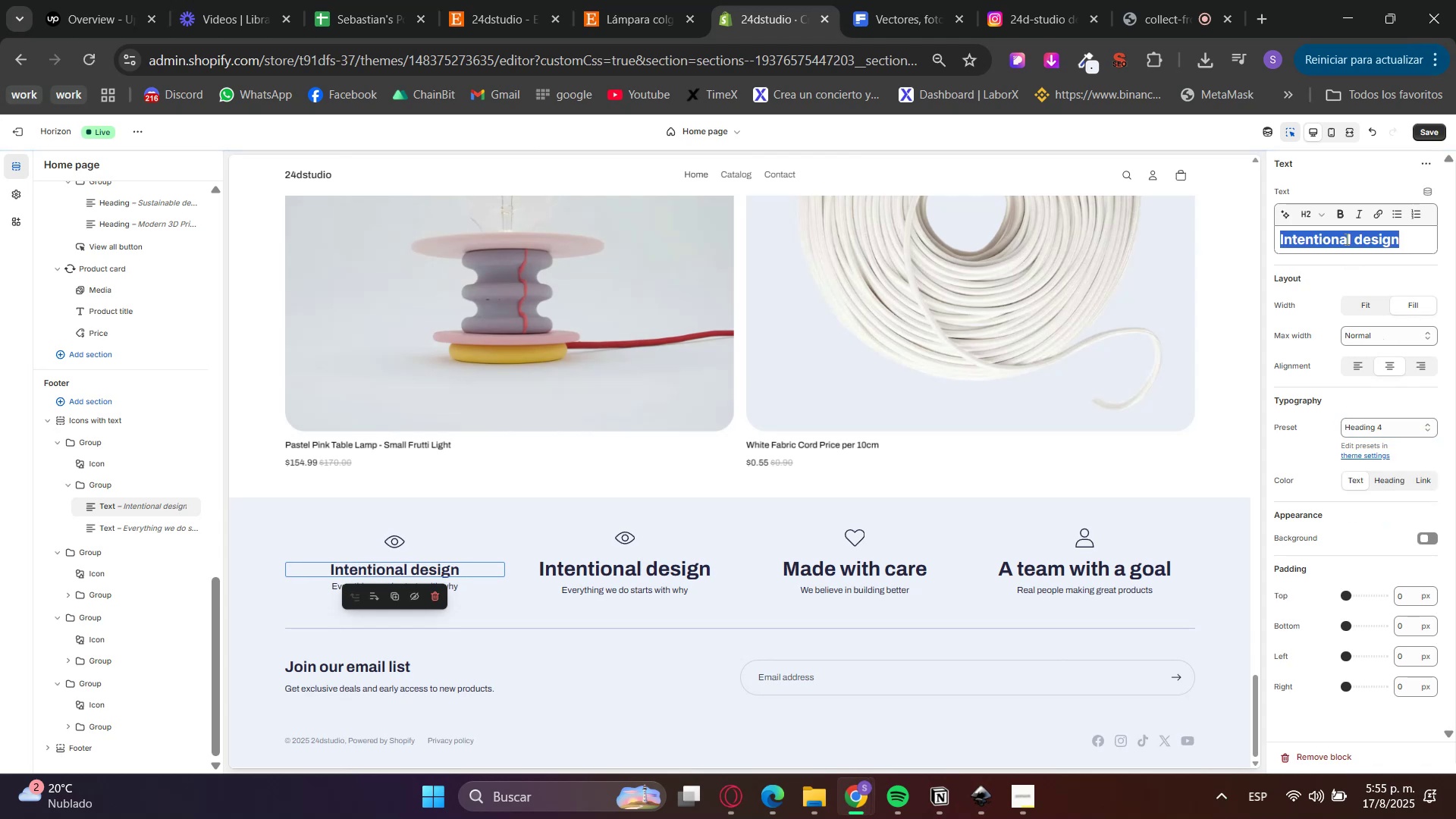 
key(Control+V)
 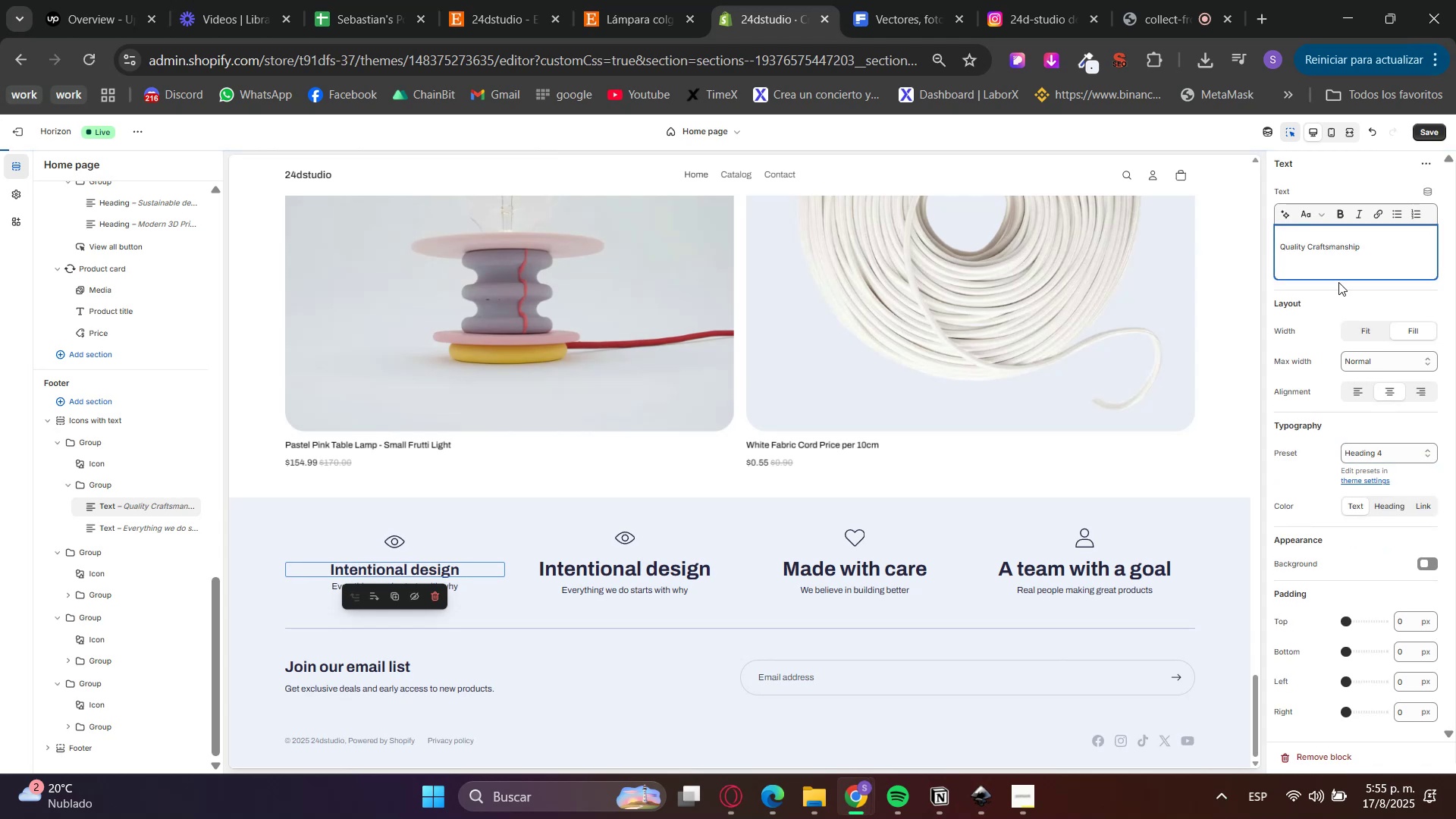 
key(Backspace)
 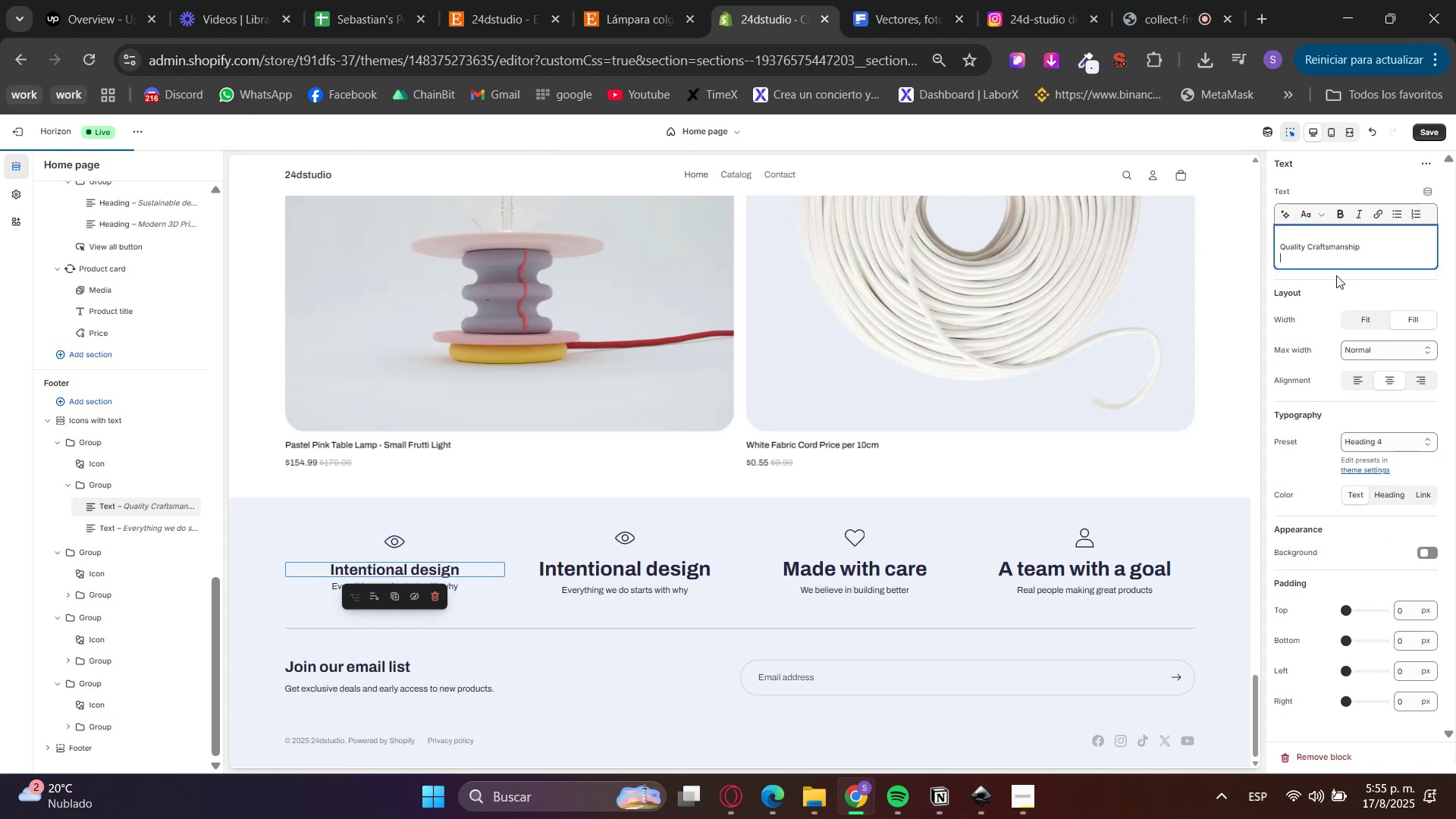 
key(Backspace)
 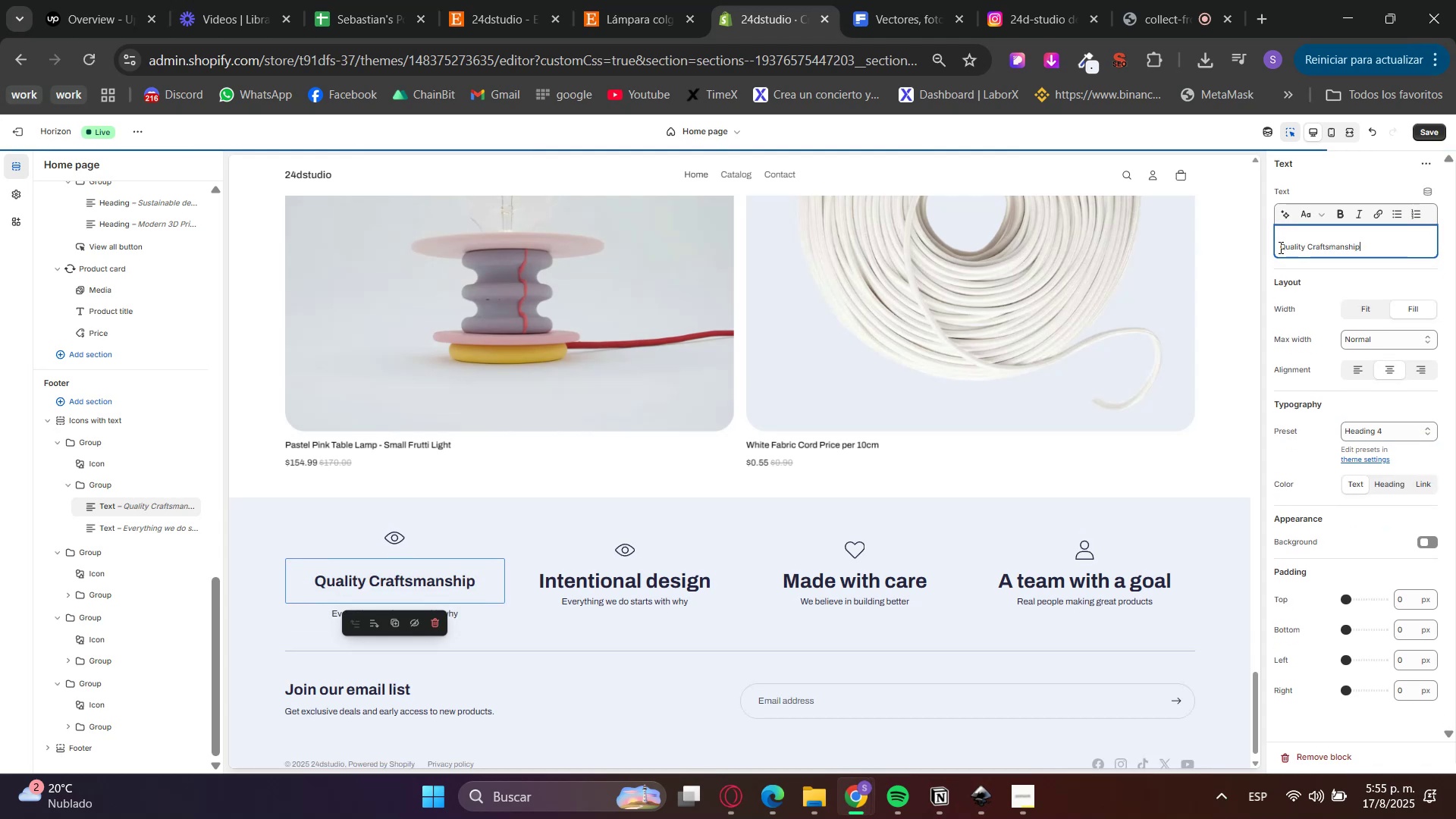 
left_click([1279, 246])
 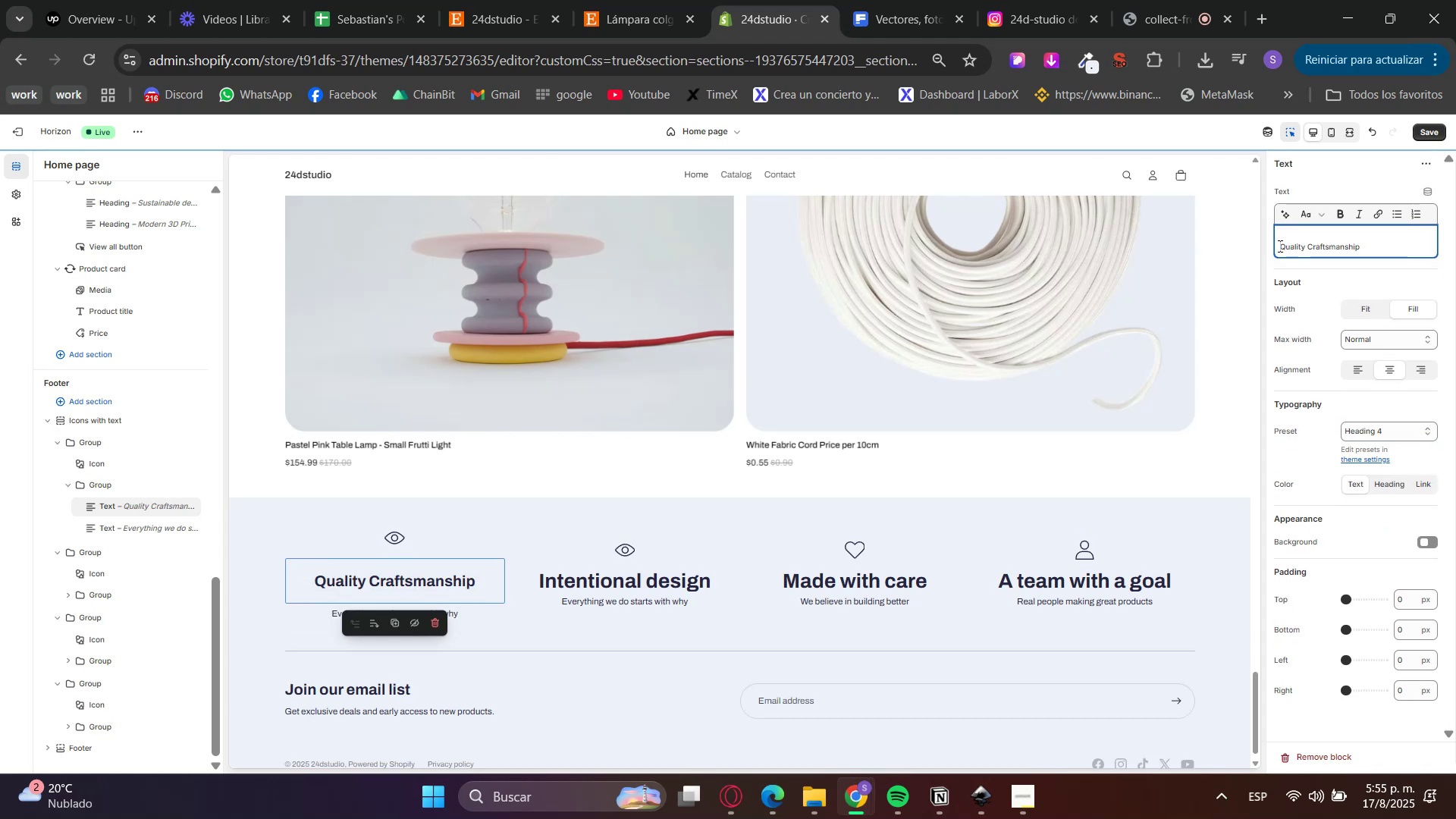 
key(Backspace)
 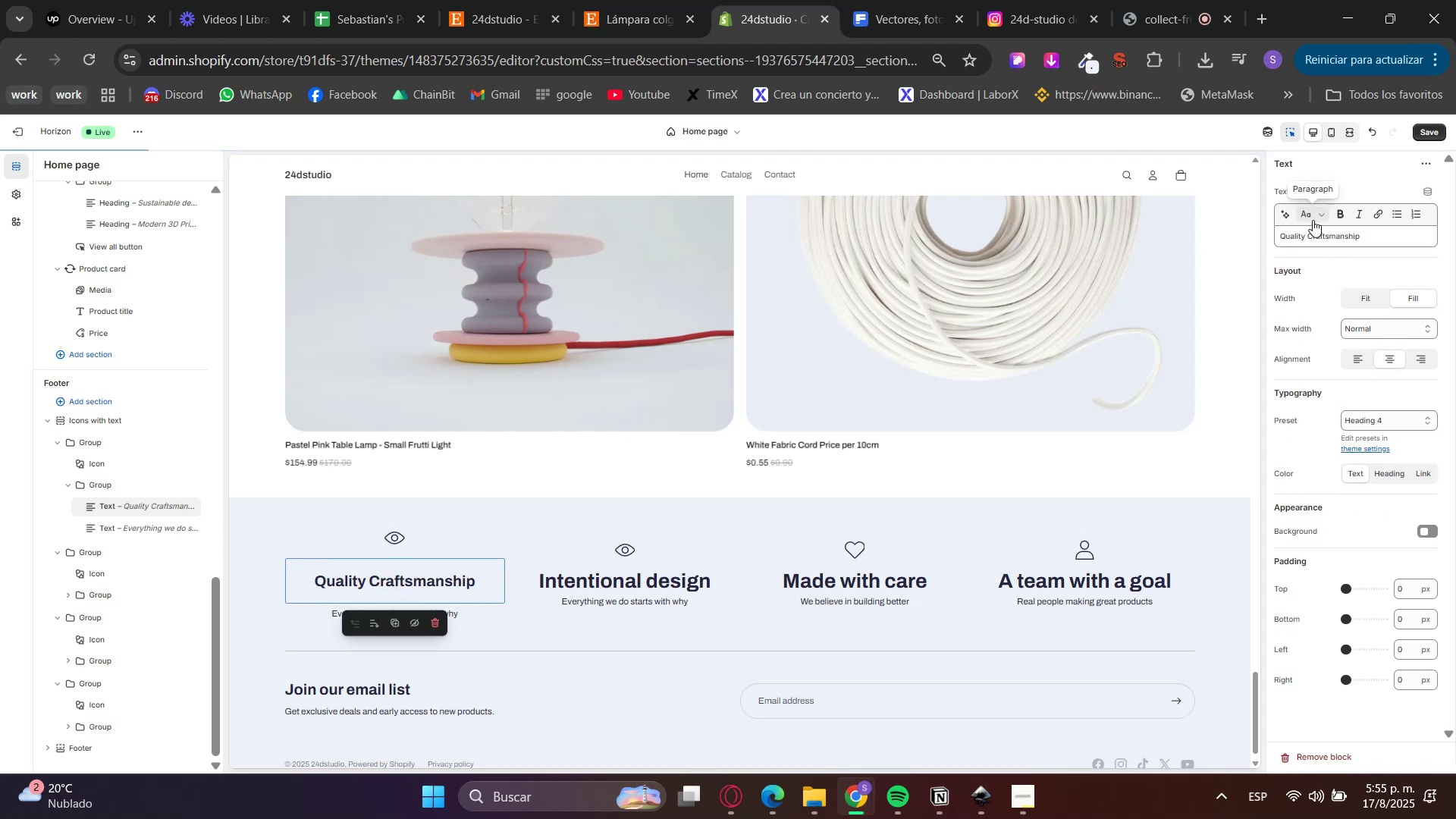 
left_click([1313, 219])
 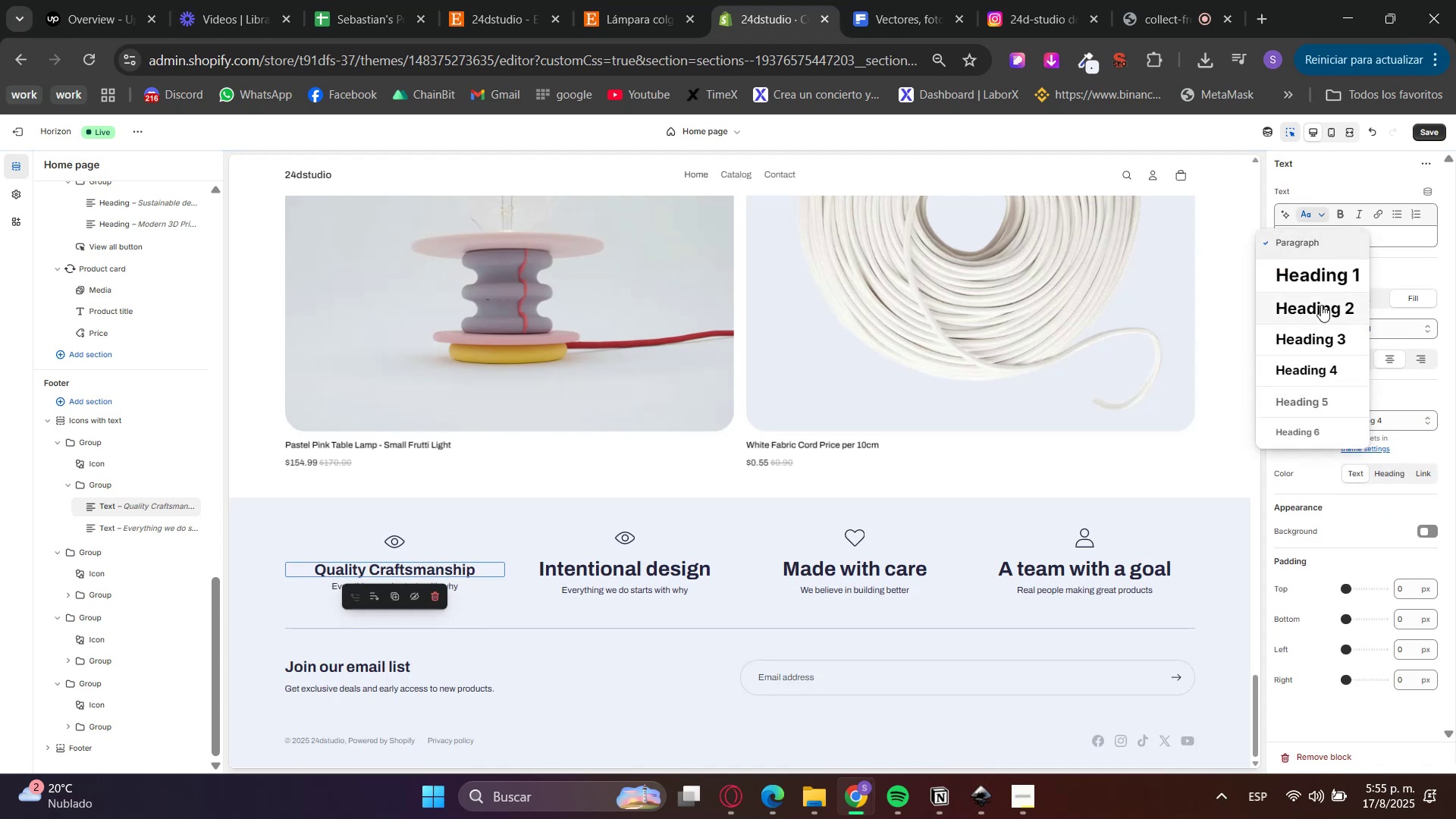 
left_click([1325, 341])
 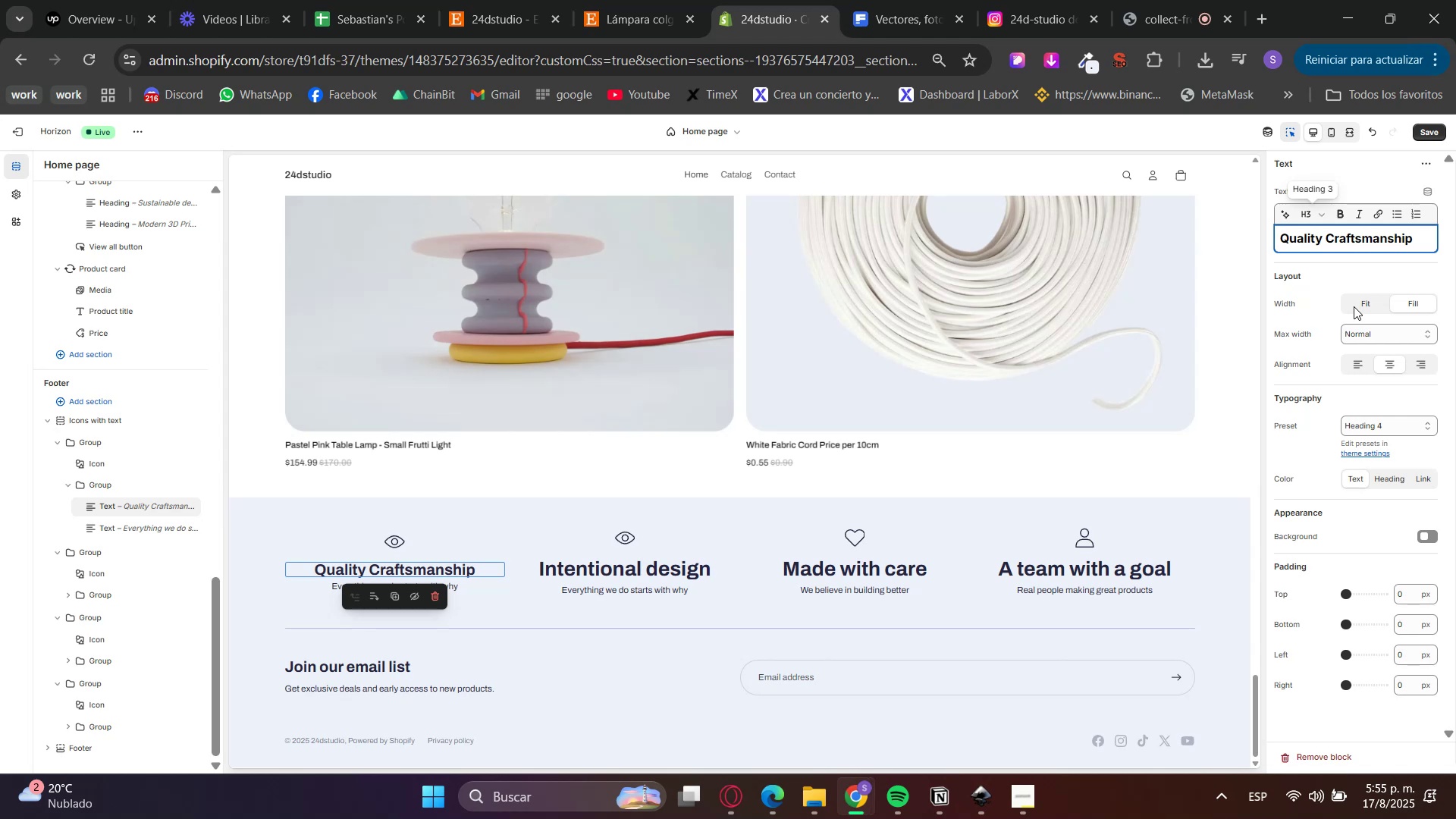 
wait(24.45)
 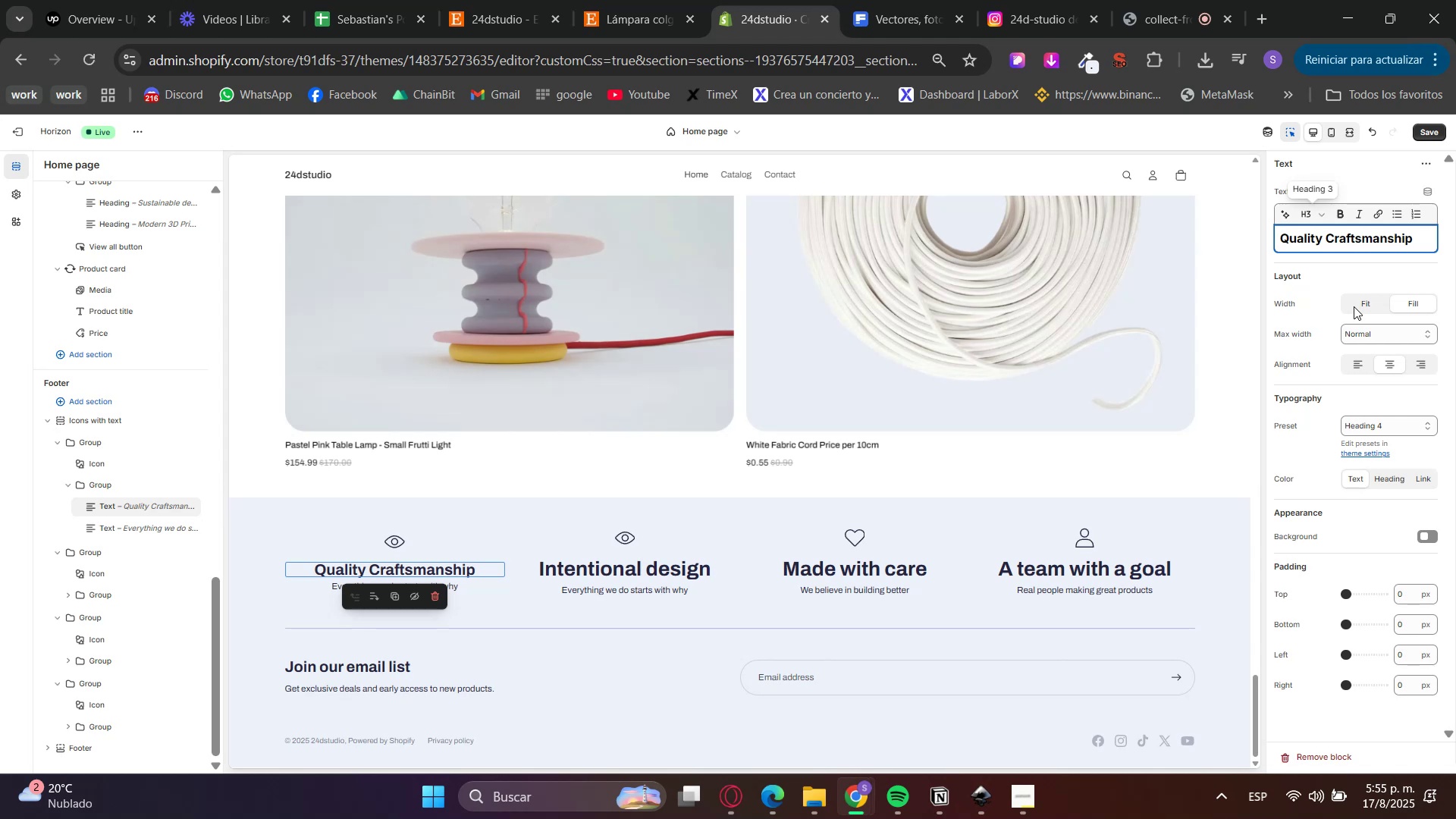 
left_click([392, 544])
 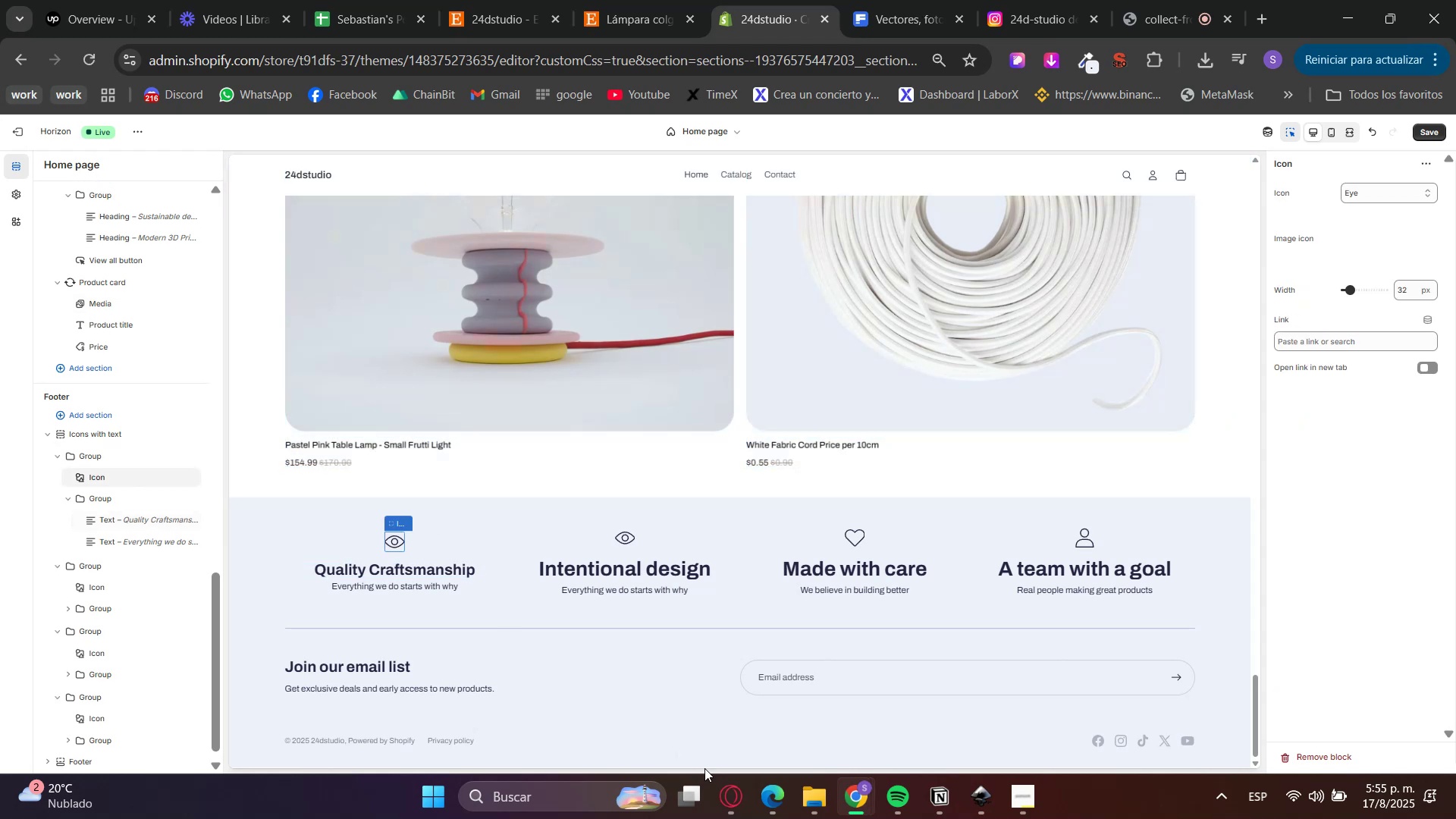 
left_click([733, 794])
 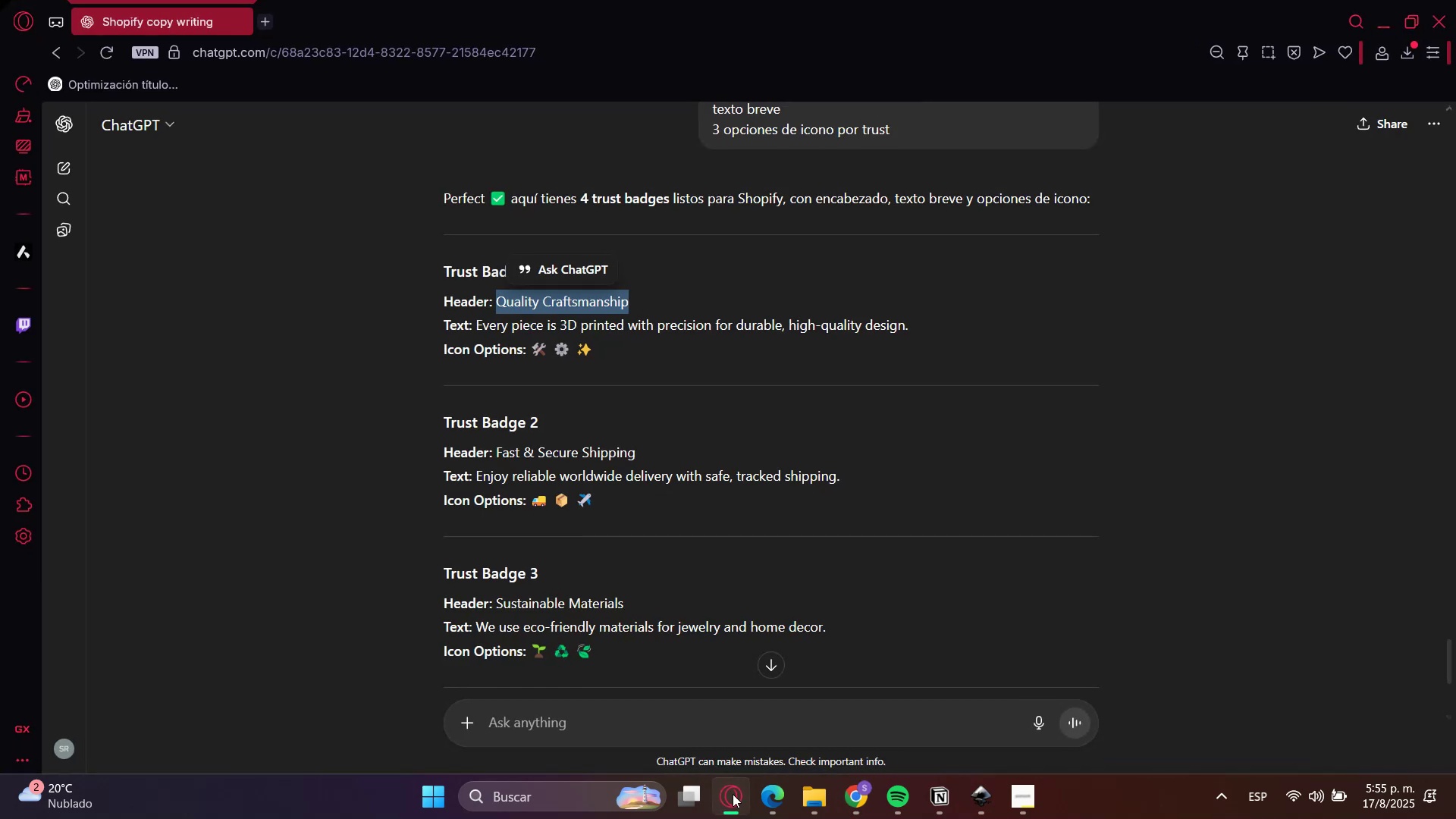 
left_click([733, 794])
 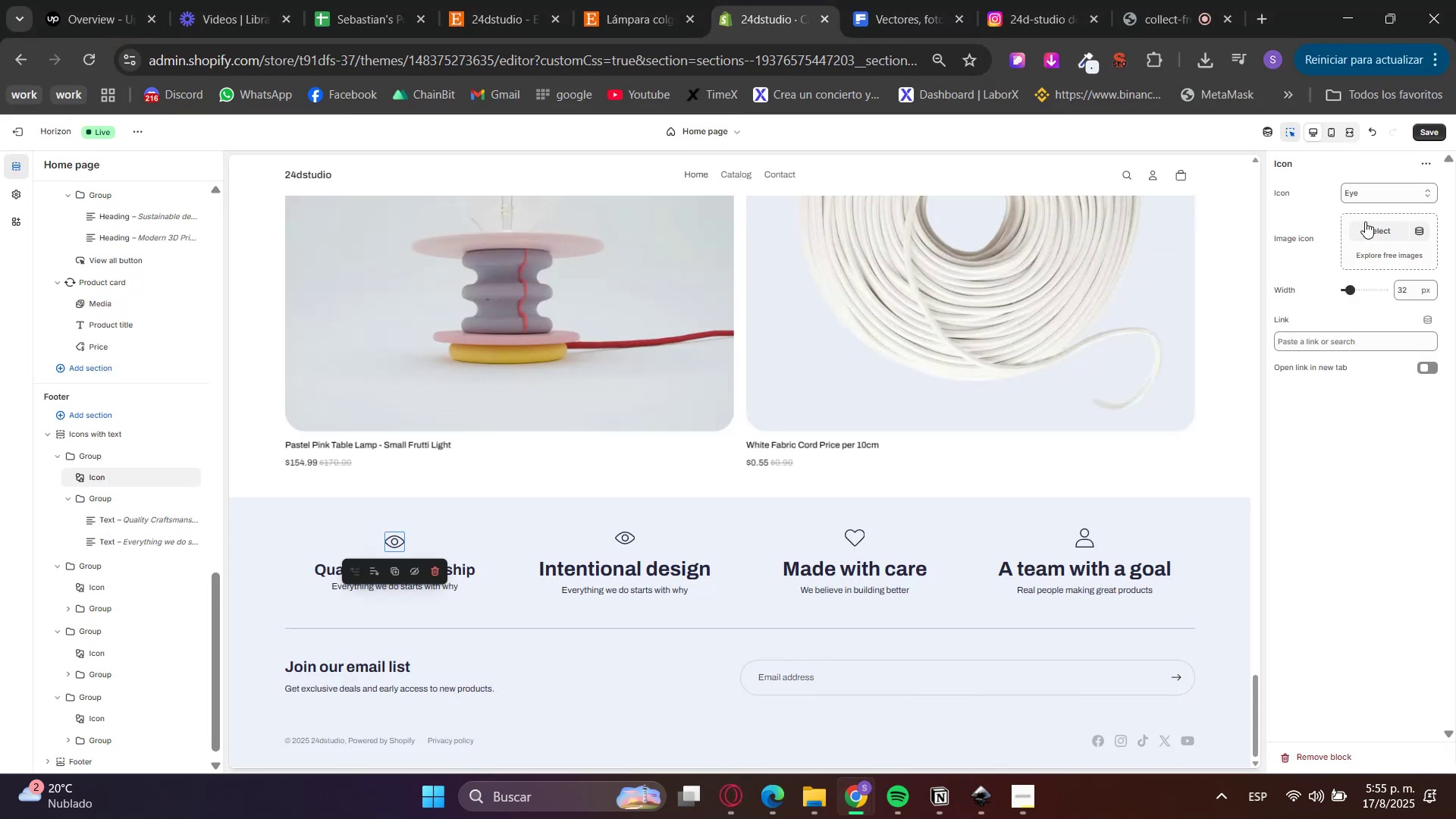 
left_click([1373, 197])
 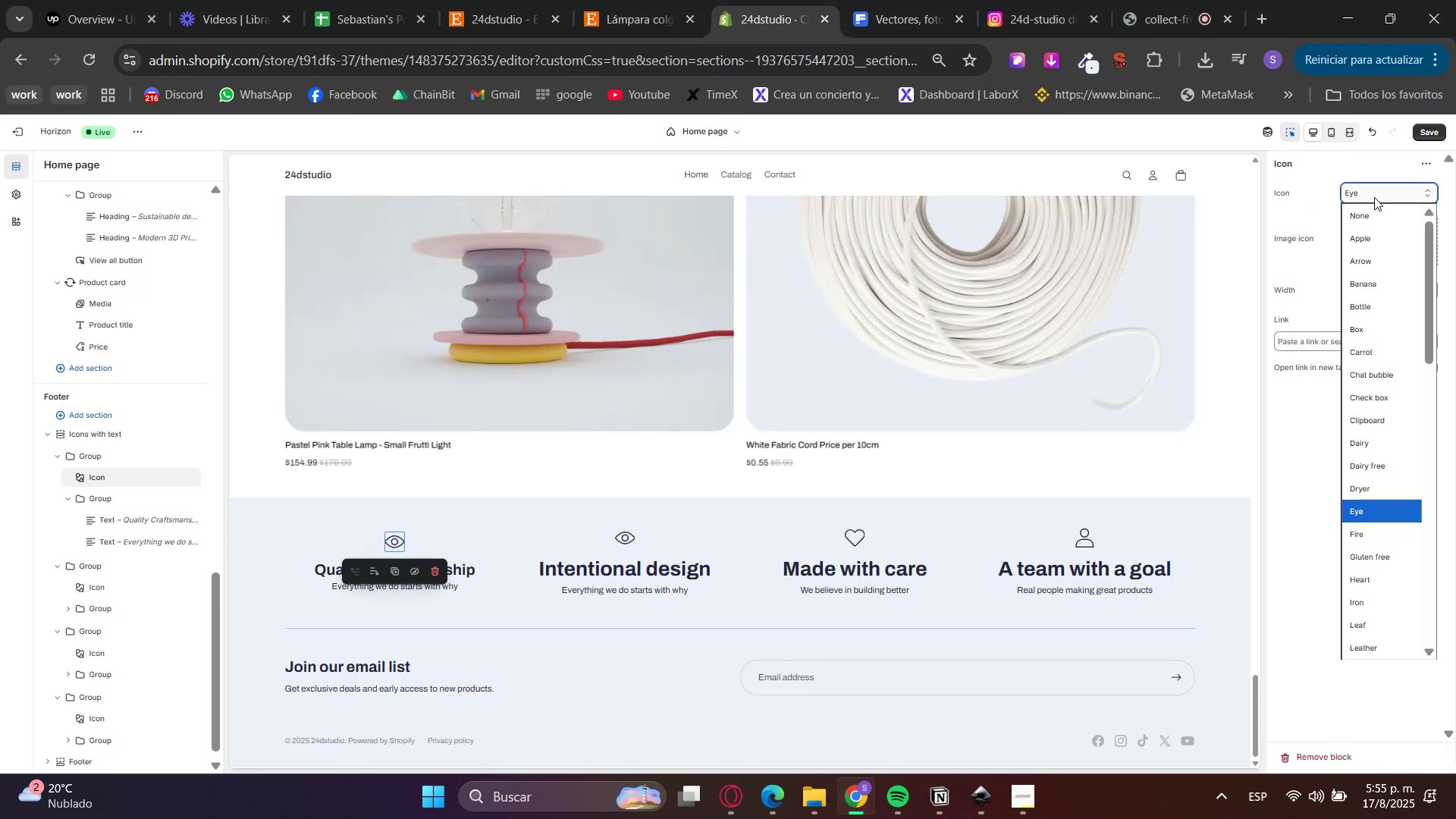 
type(check)
 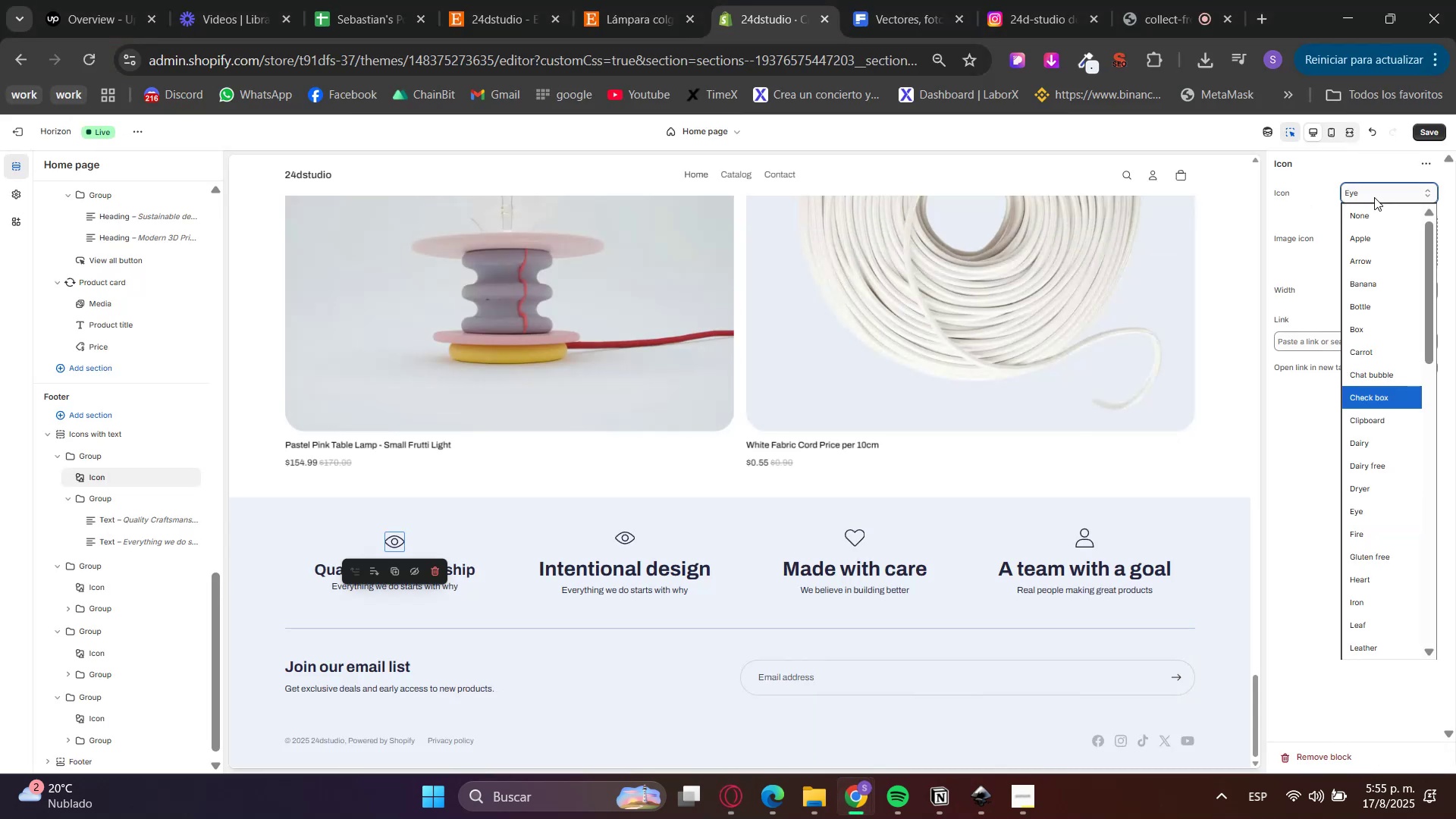 
key(Enter)
 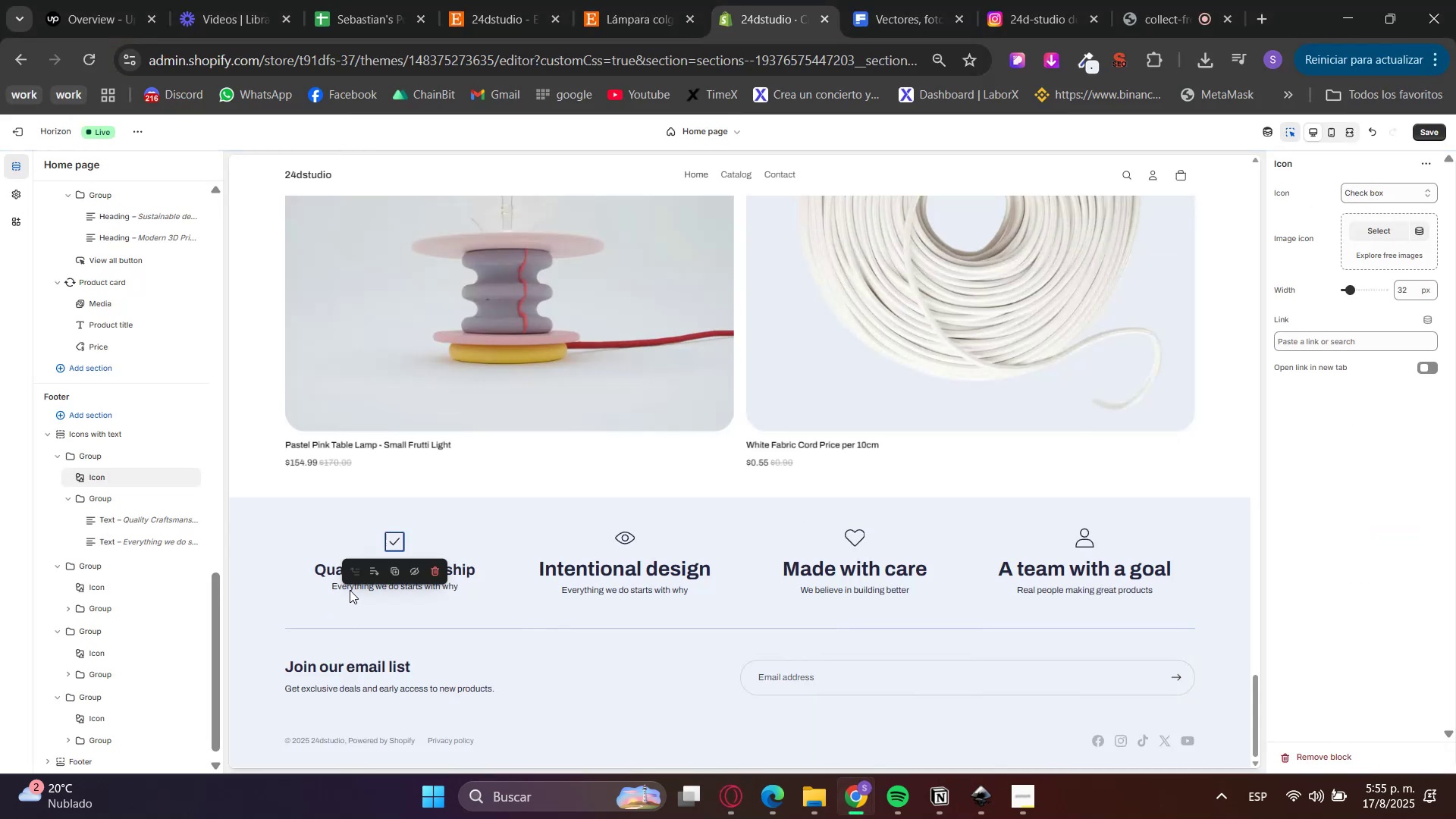 
left_click([339, 589])
 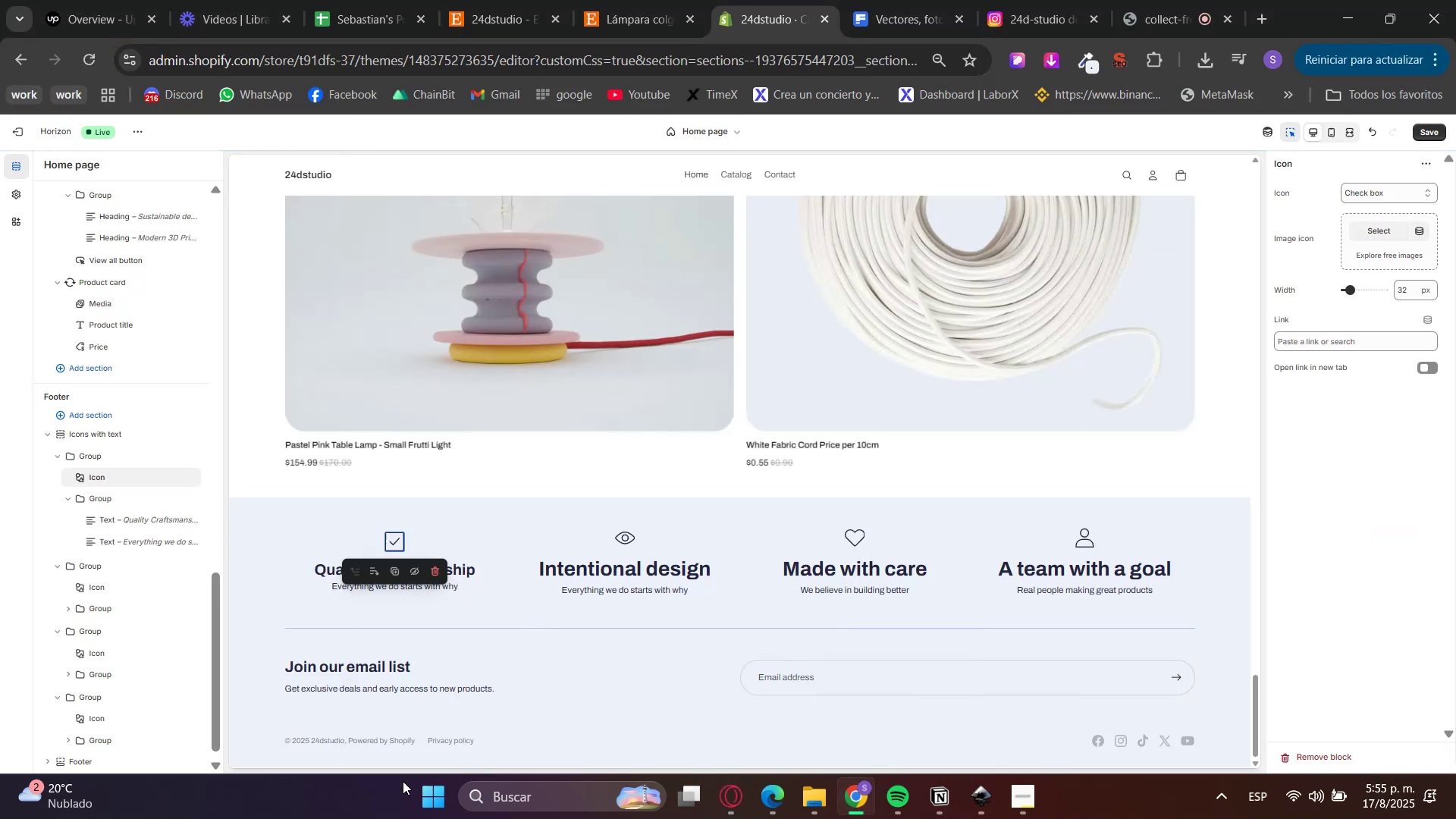 
left_click([497, 624])
 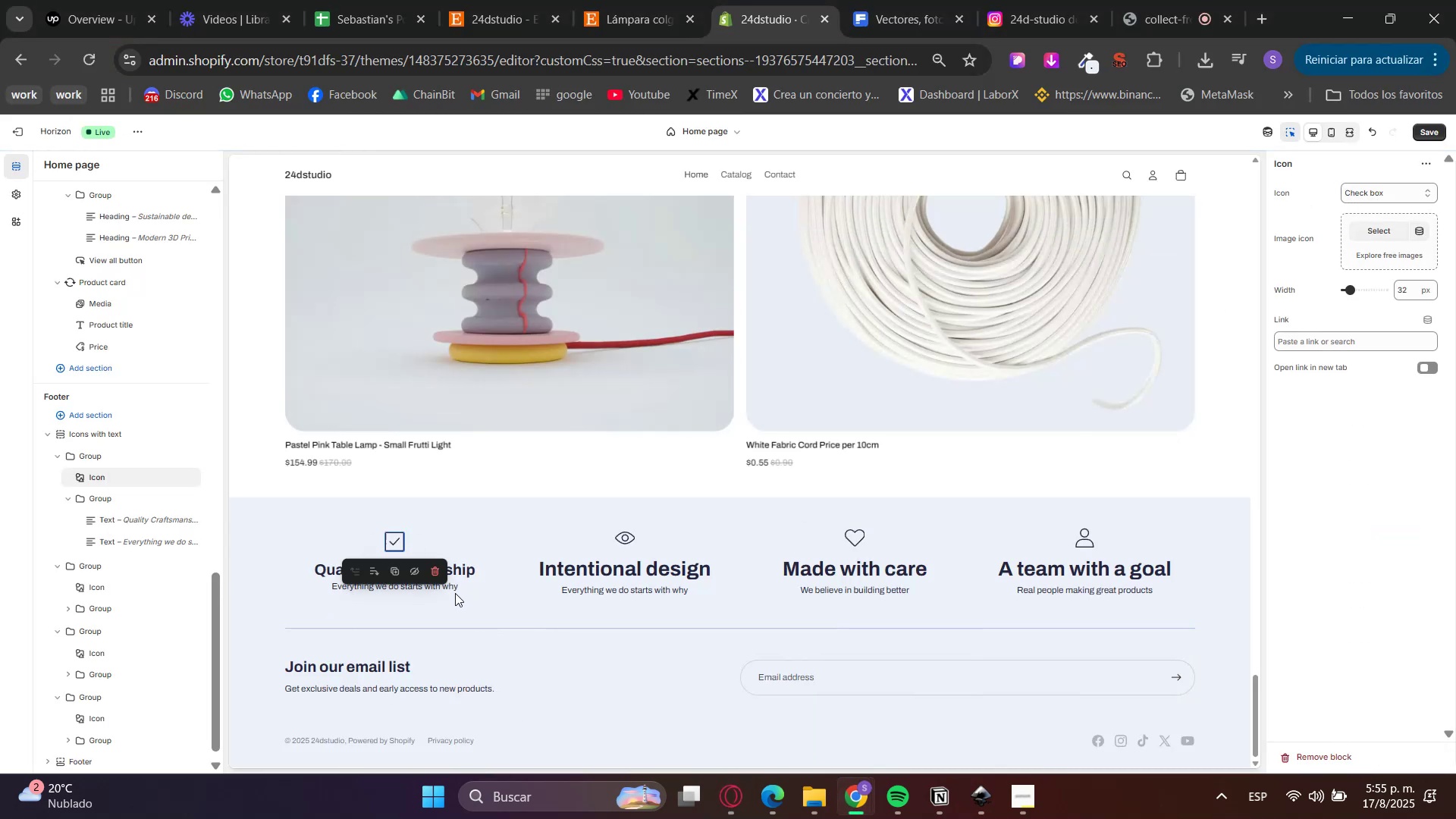 
left_click([453, 588])
 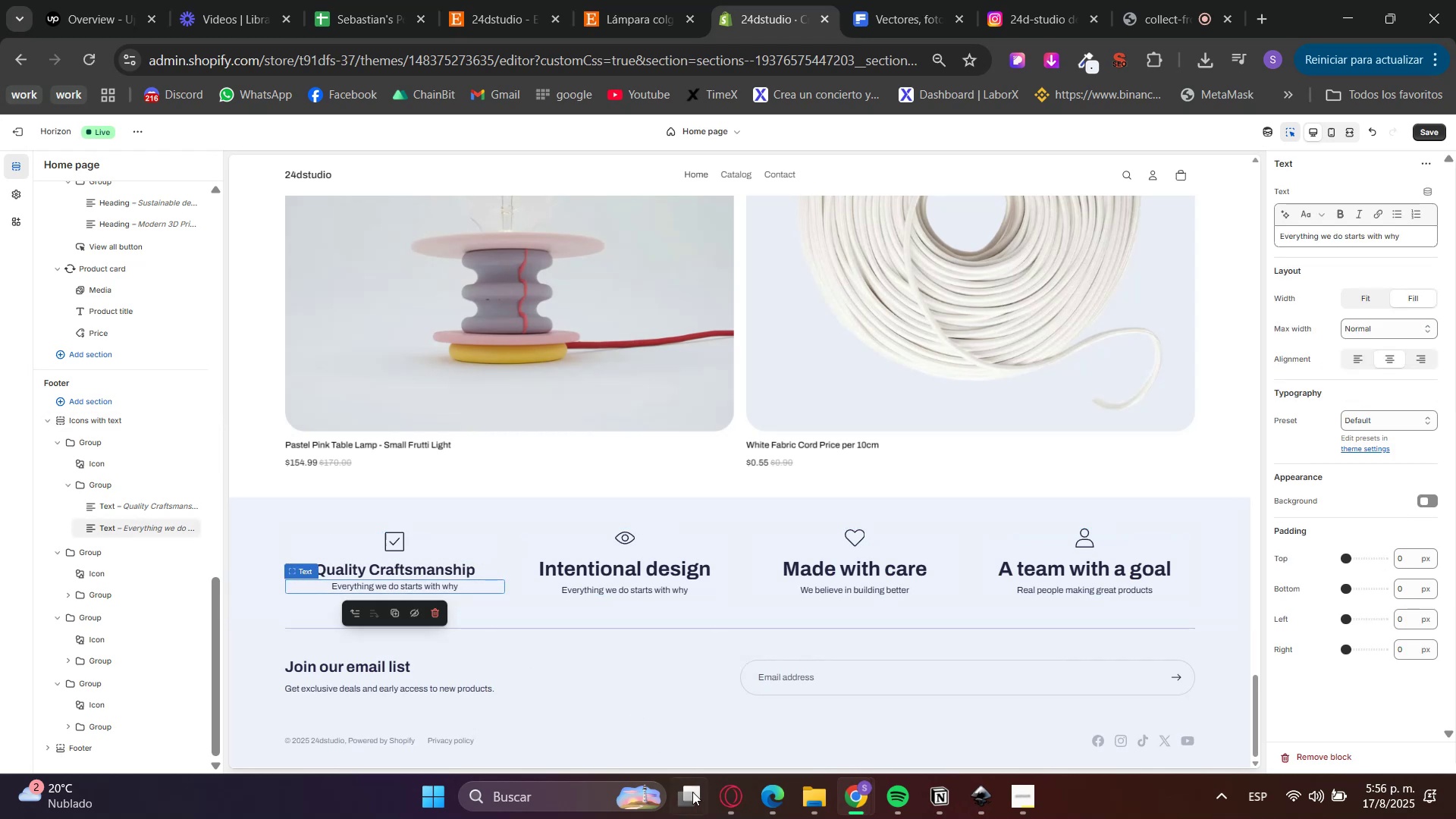 
left_click([714, 800])
 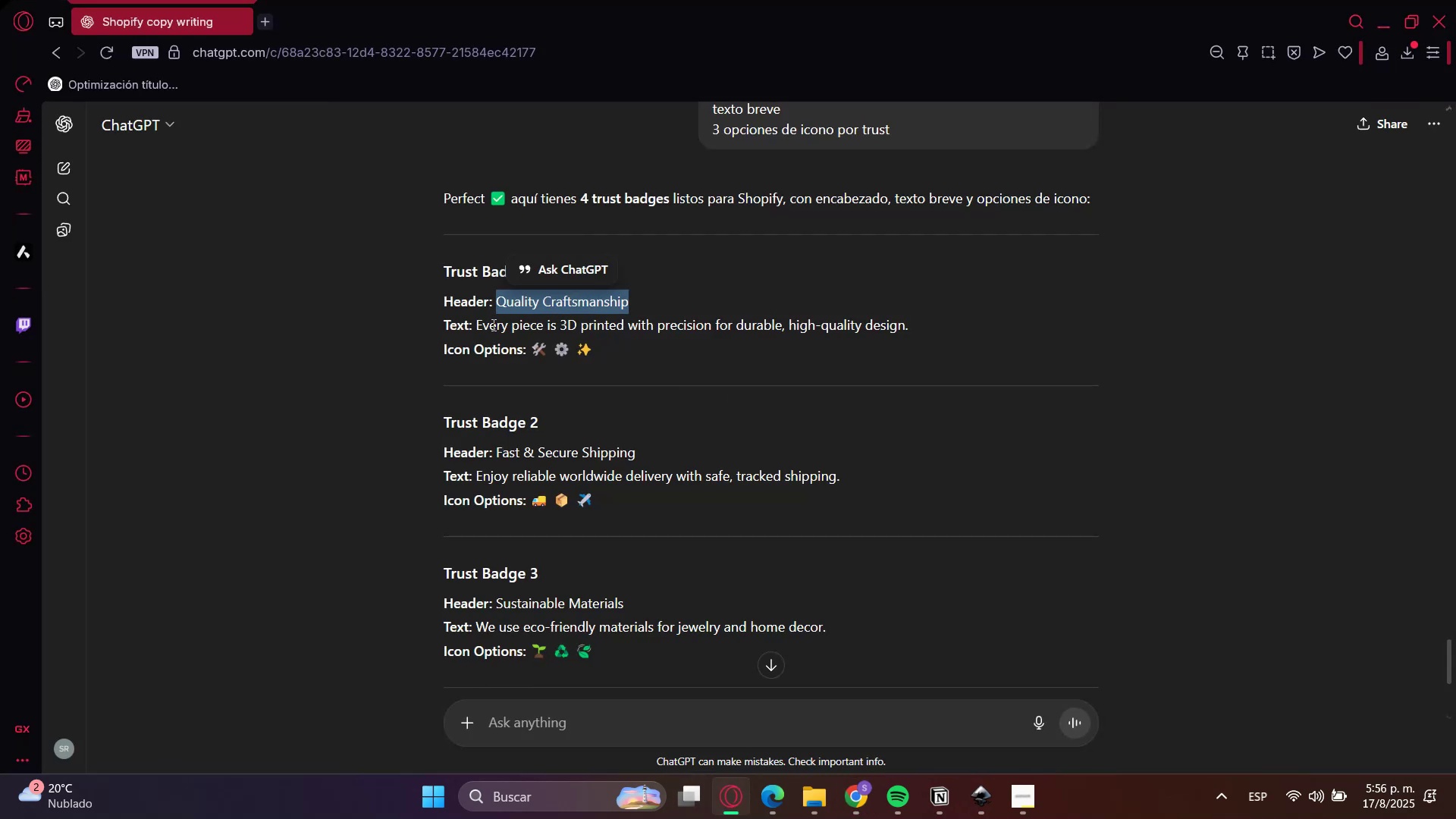 
left_click([492, 325])
 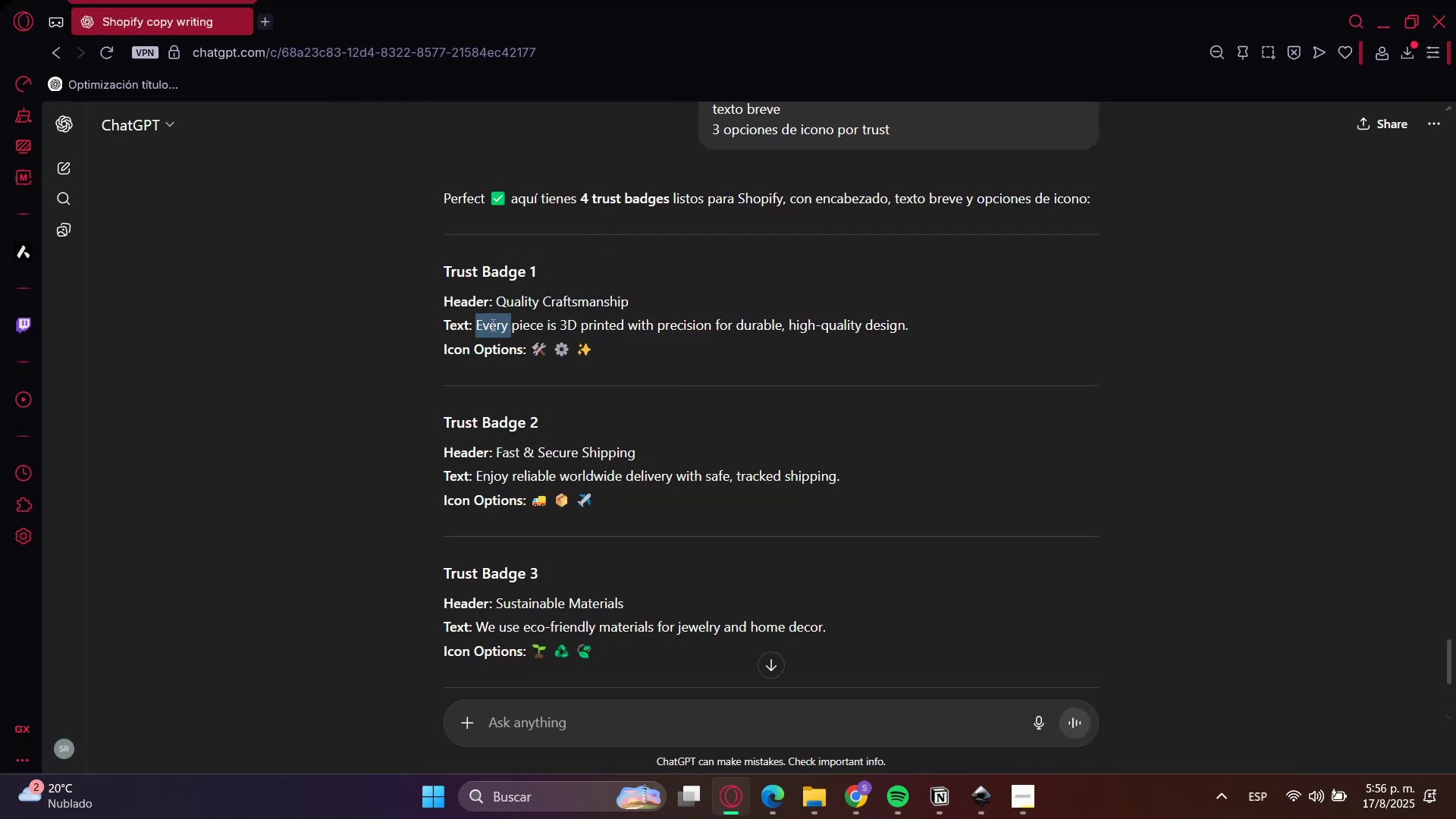 
left_click_drag(start_coordinate=[491, 325], to_coordinate=[905, 322])
 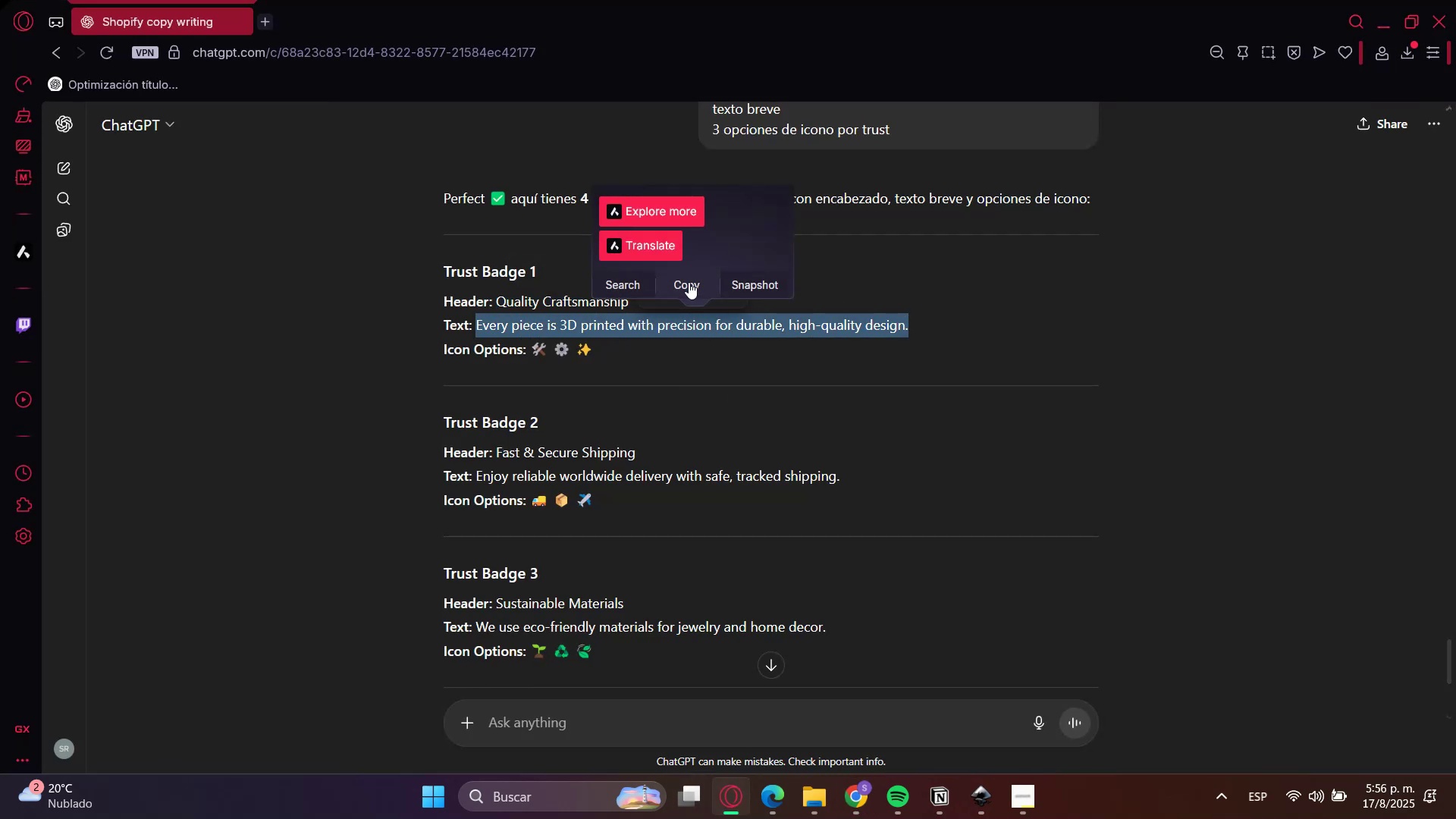 
left_click([689, 282])
 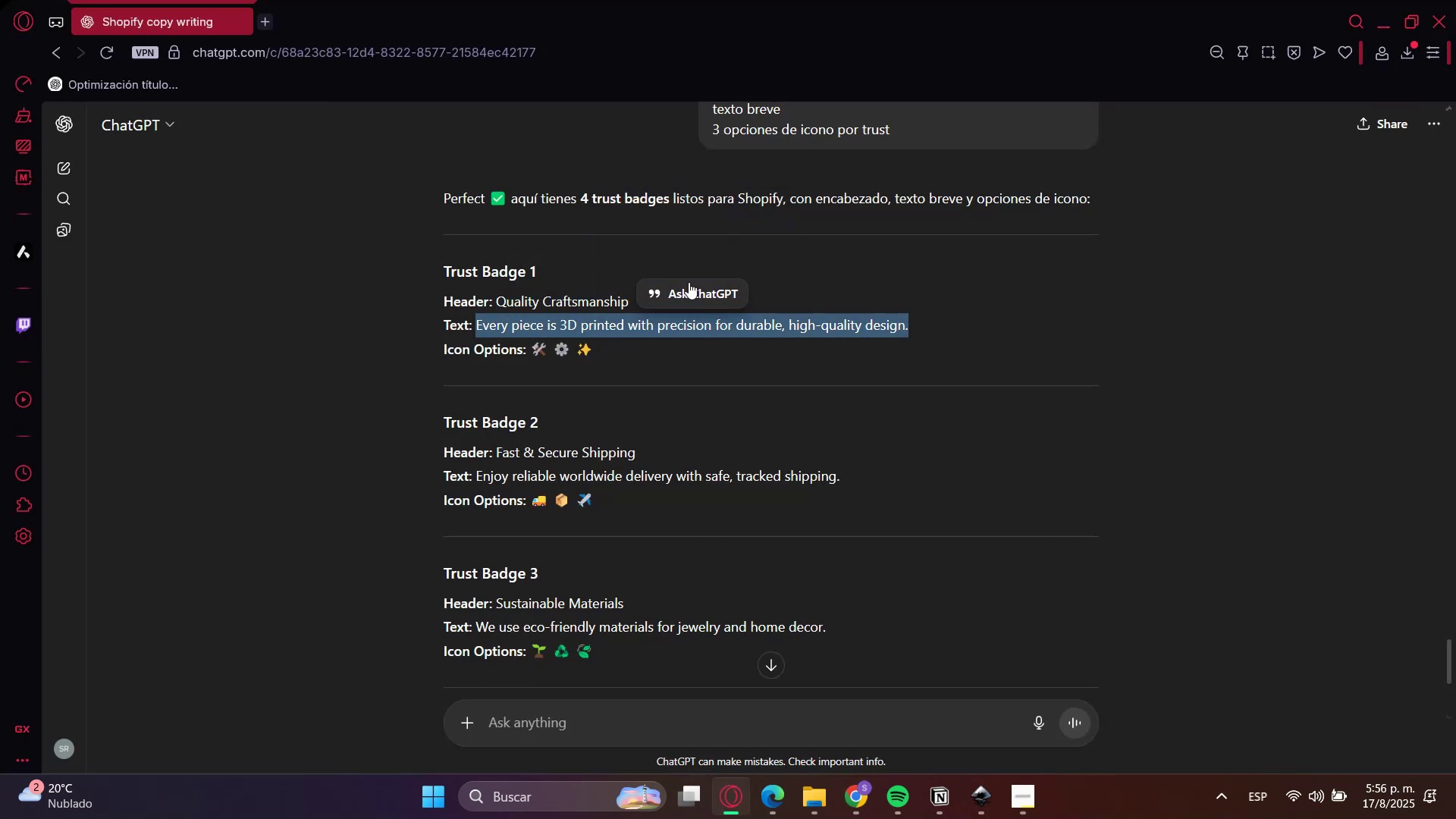 
left_click([1393, 6])
 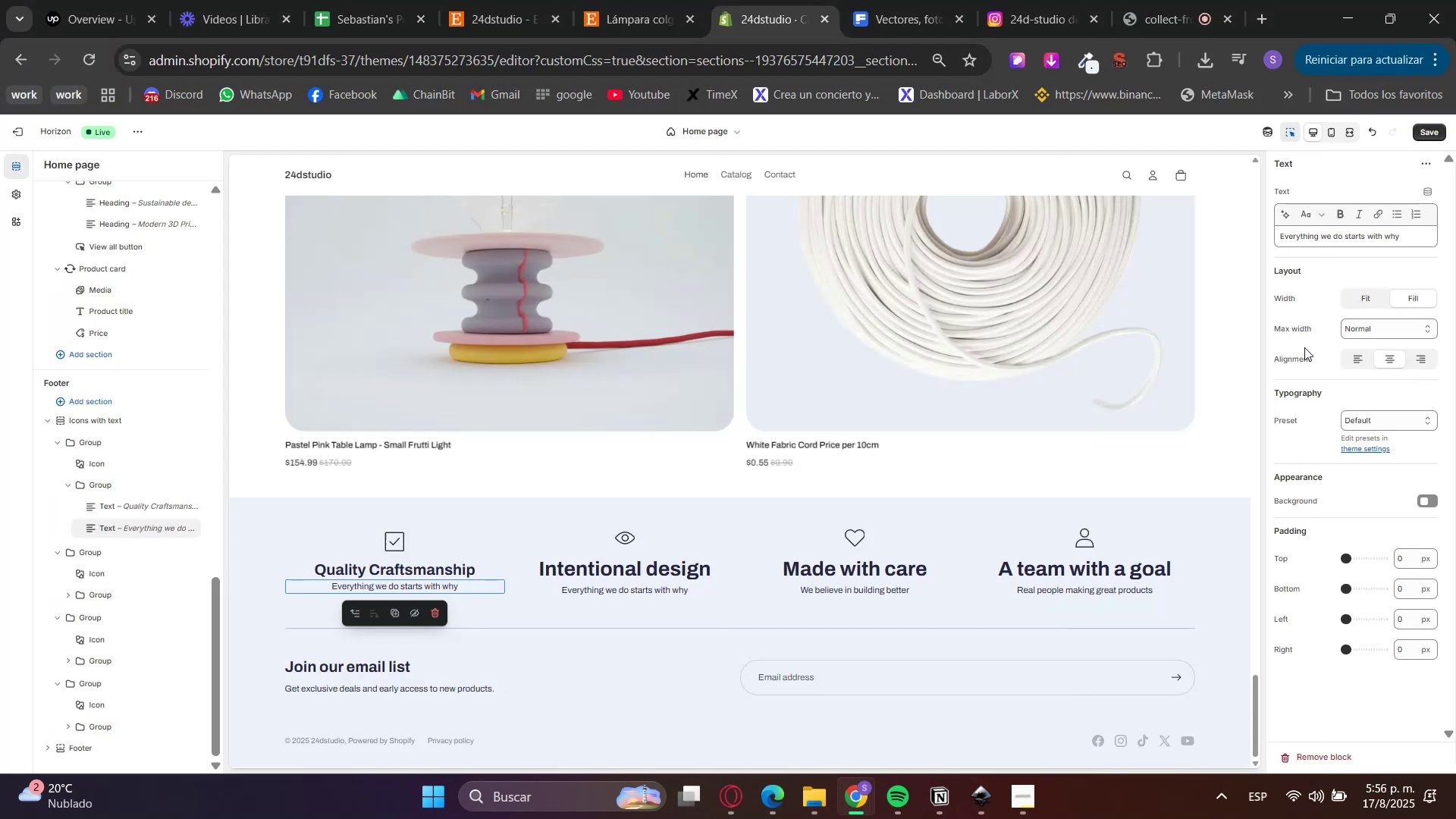 
left_click([1340, 245])
 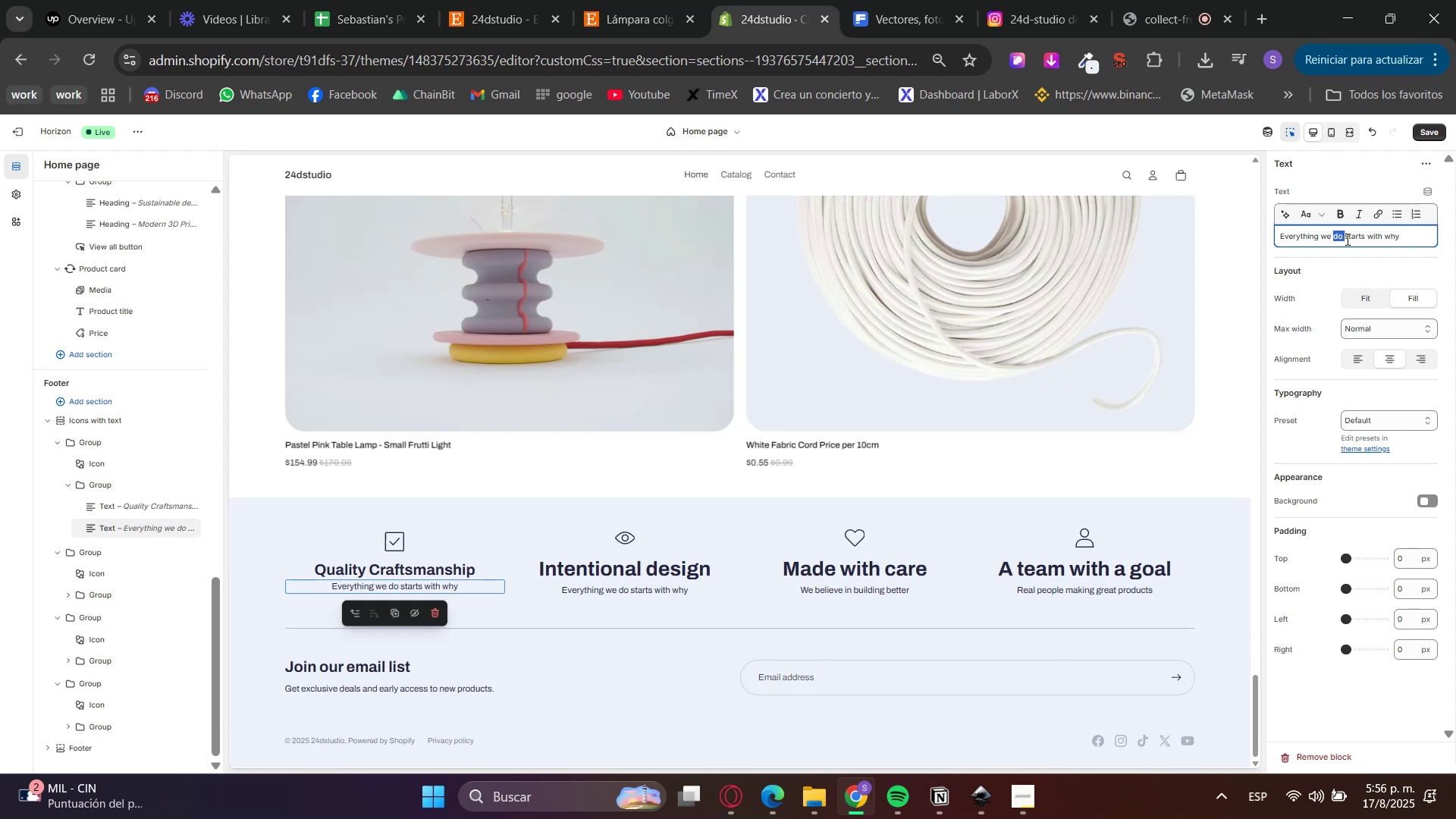 
triple_click([1347, 237])
 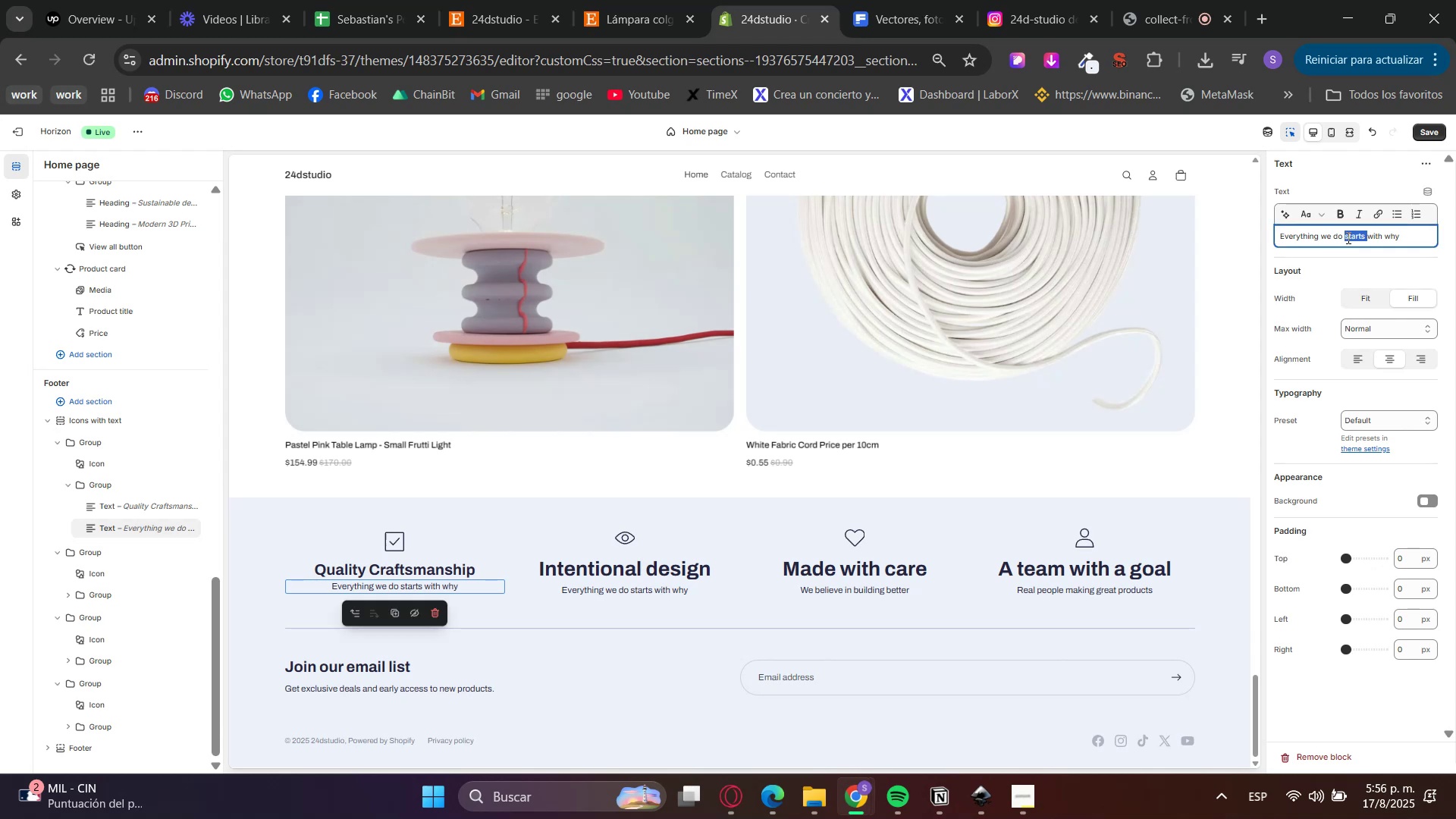 
triple_click([1347, 237])
 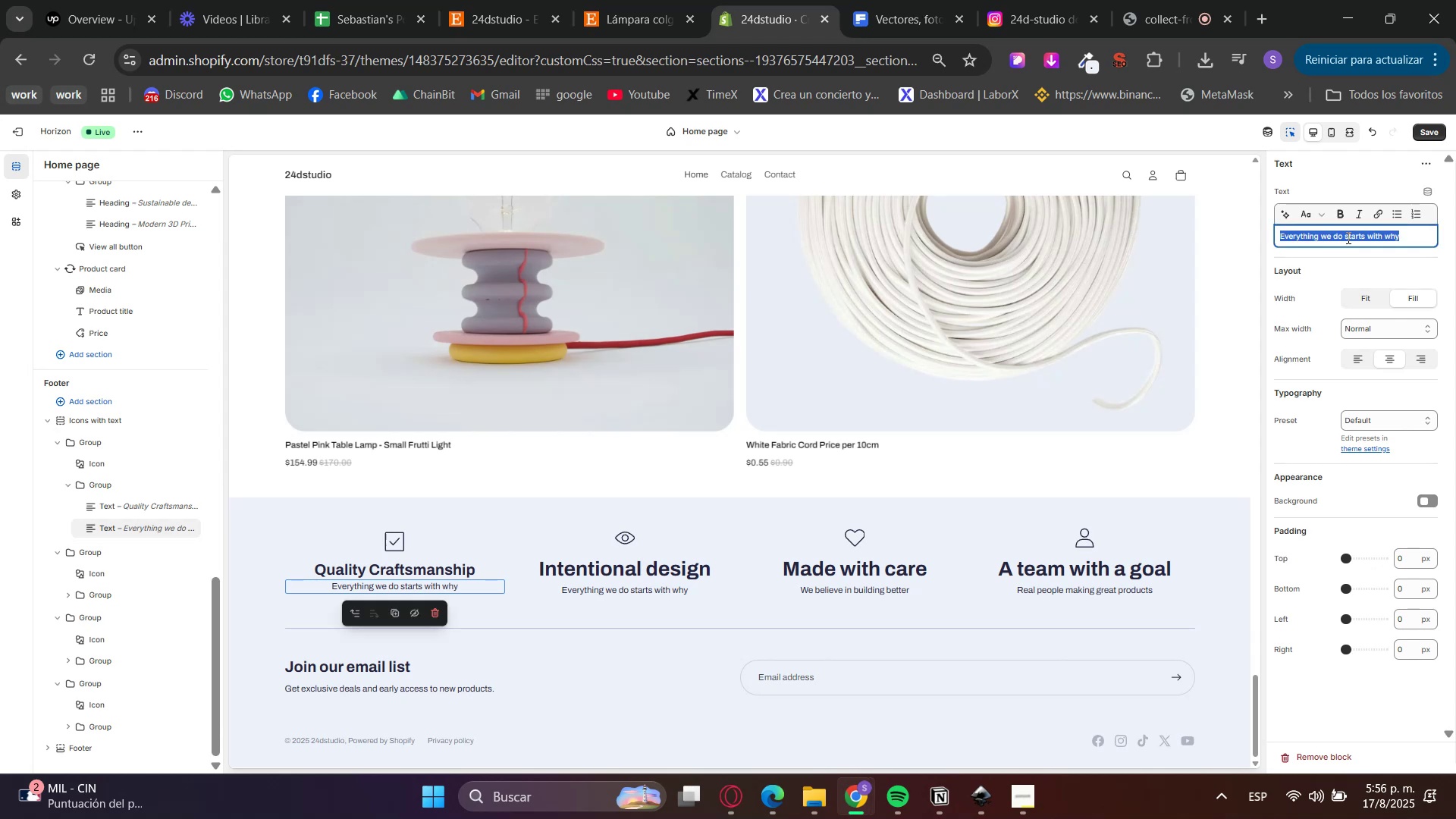 
triple_click([1347, 237])
 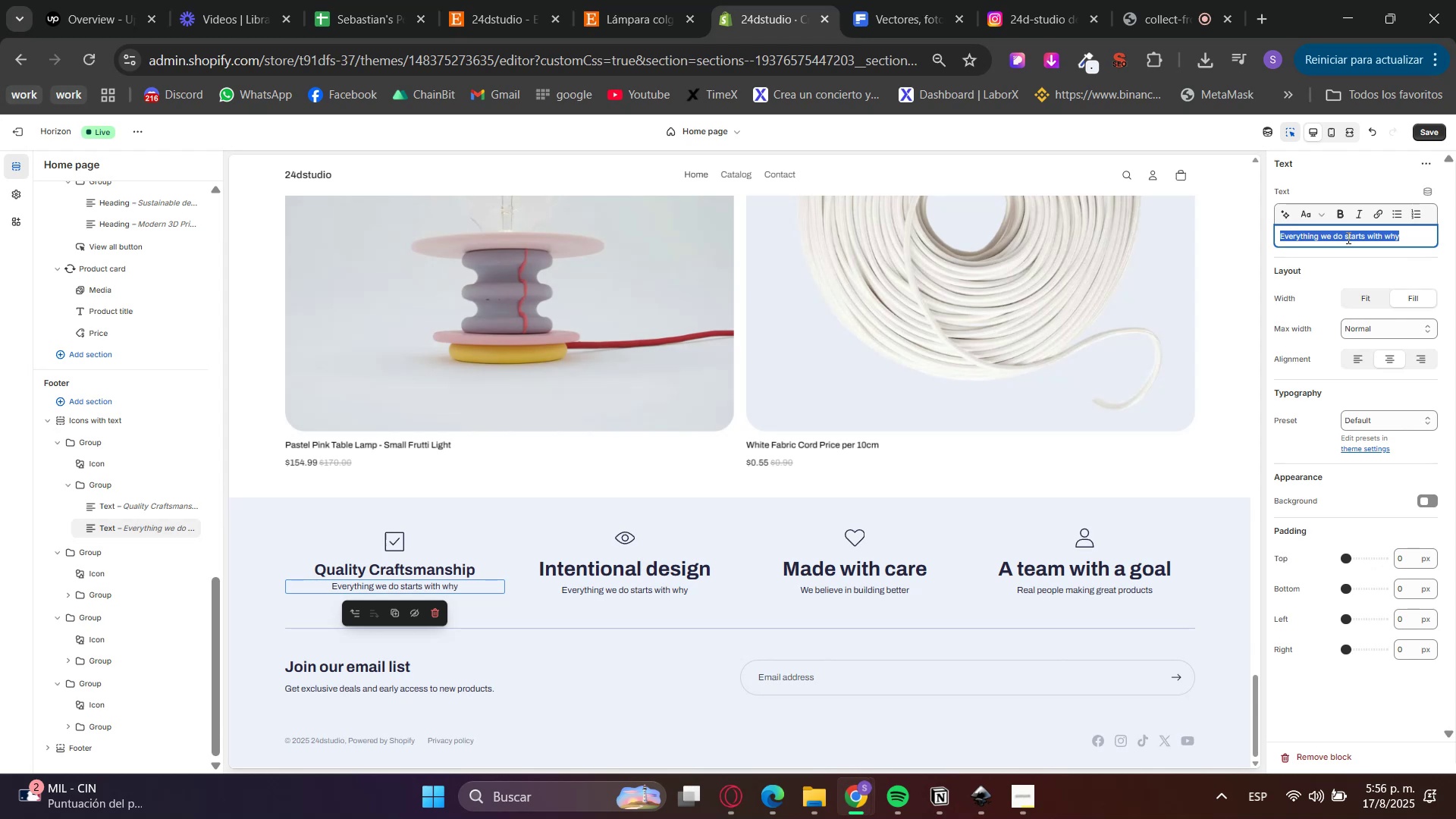 
wait(17.14)
 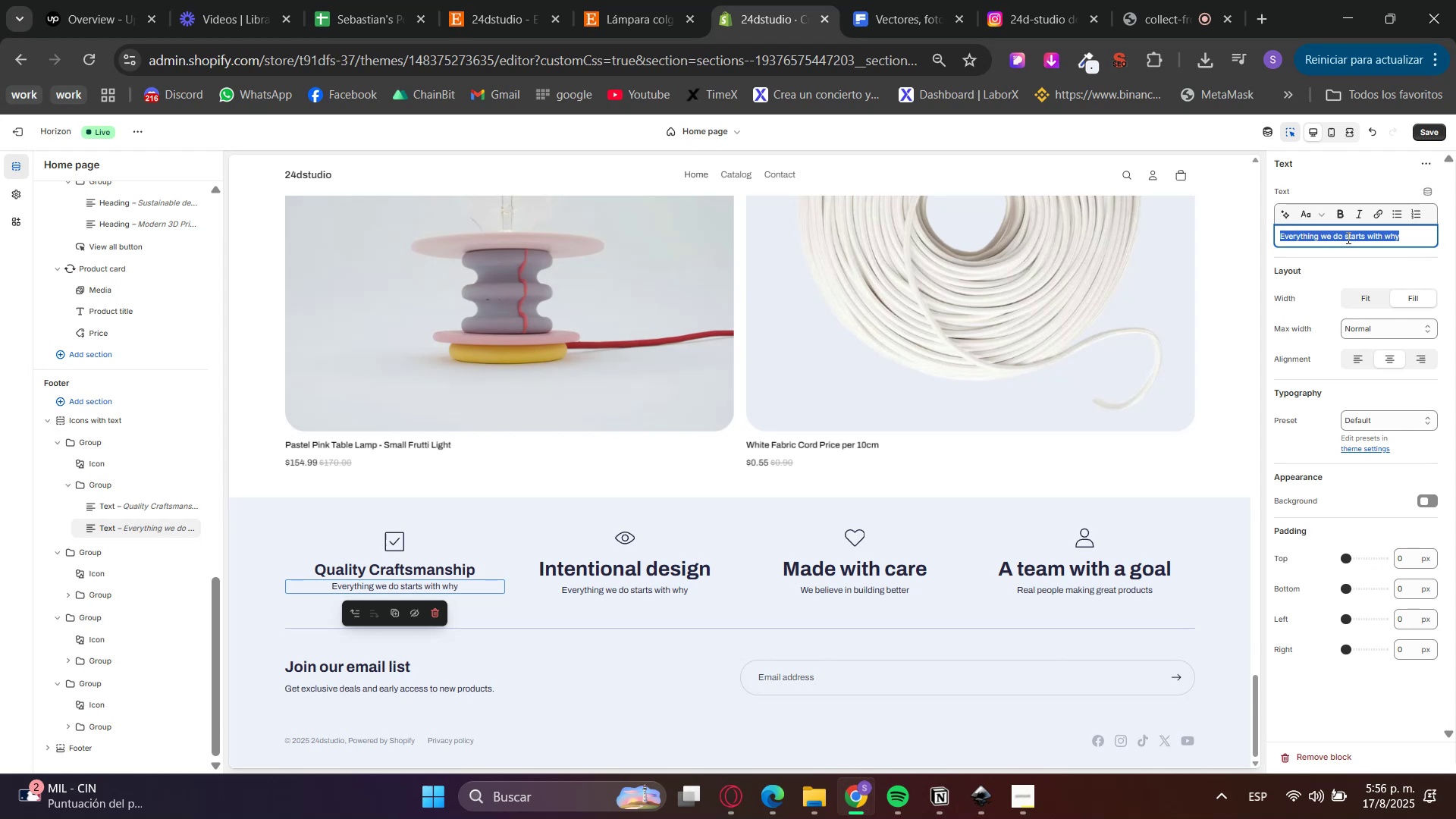 
key(Control+ControlLeft)
 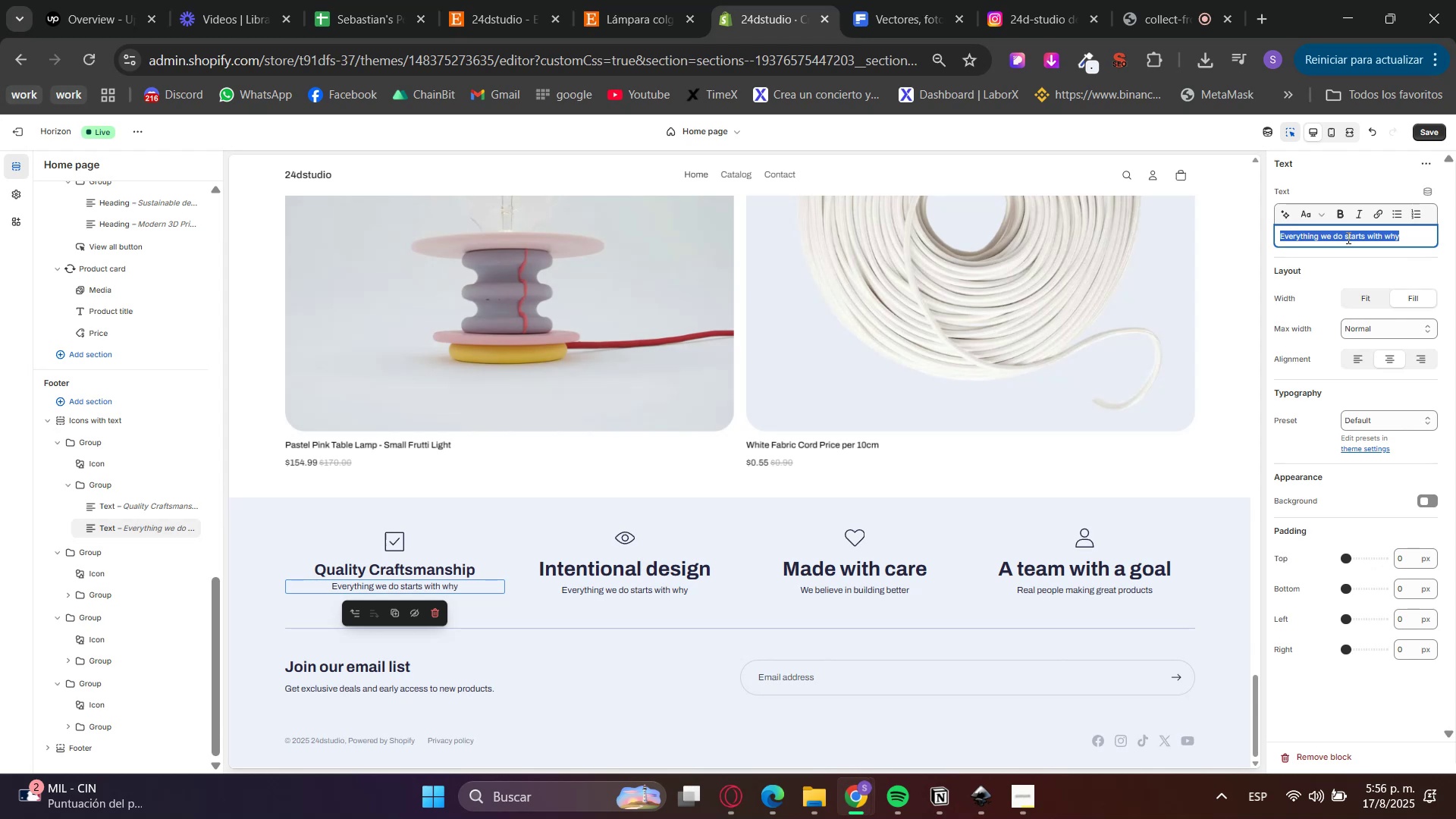 
key(Control+V)
 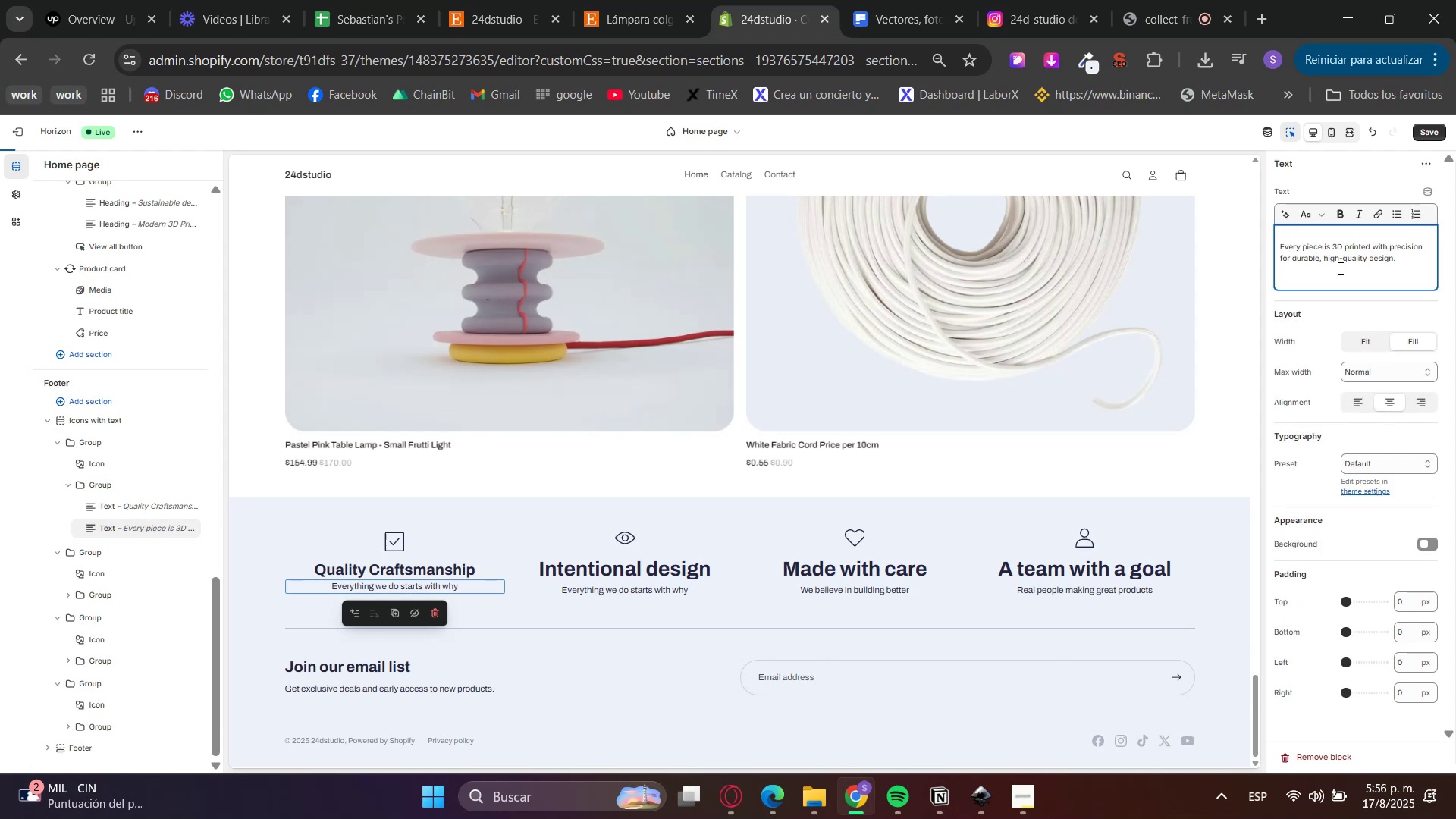 
key(Backspace)
 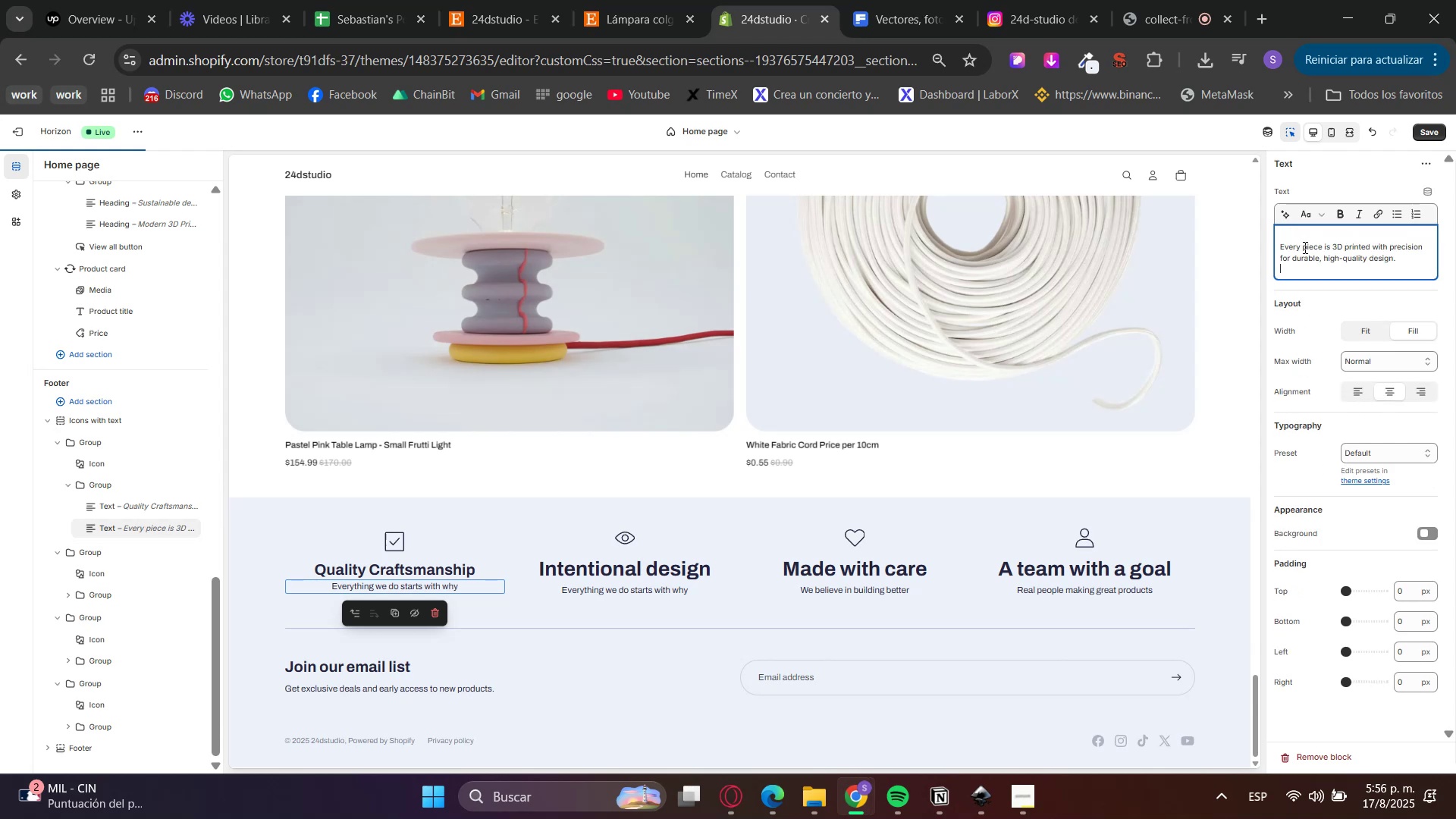 
key(Backspace)
 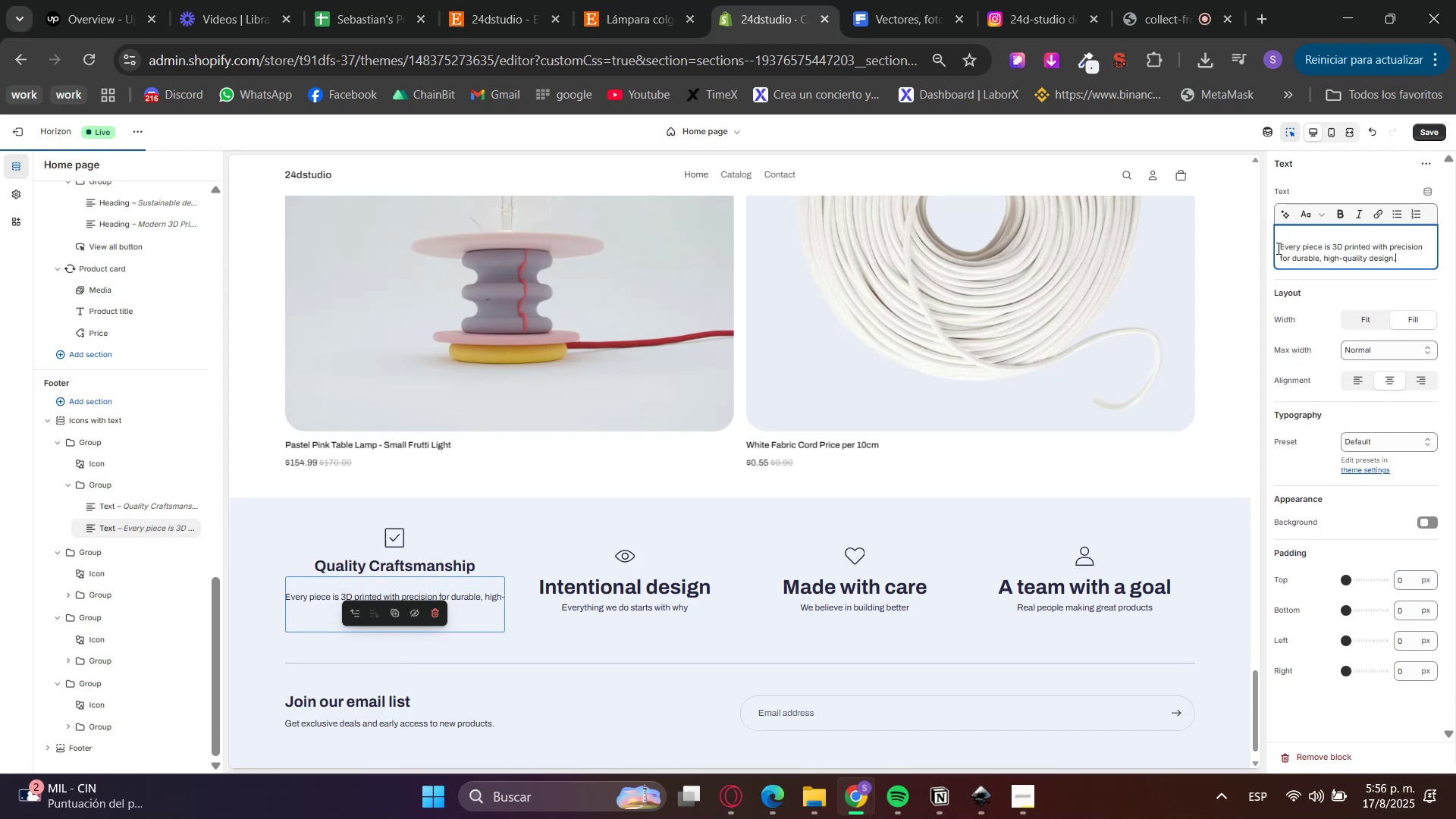 
key(Backspace)
 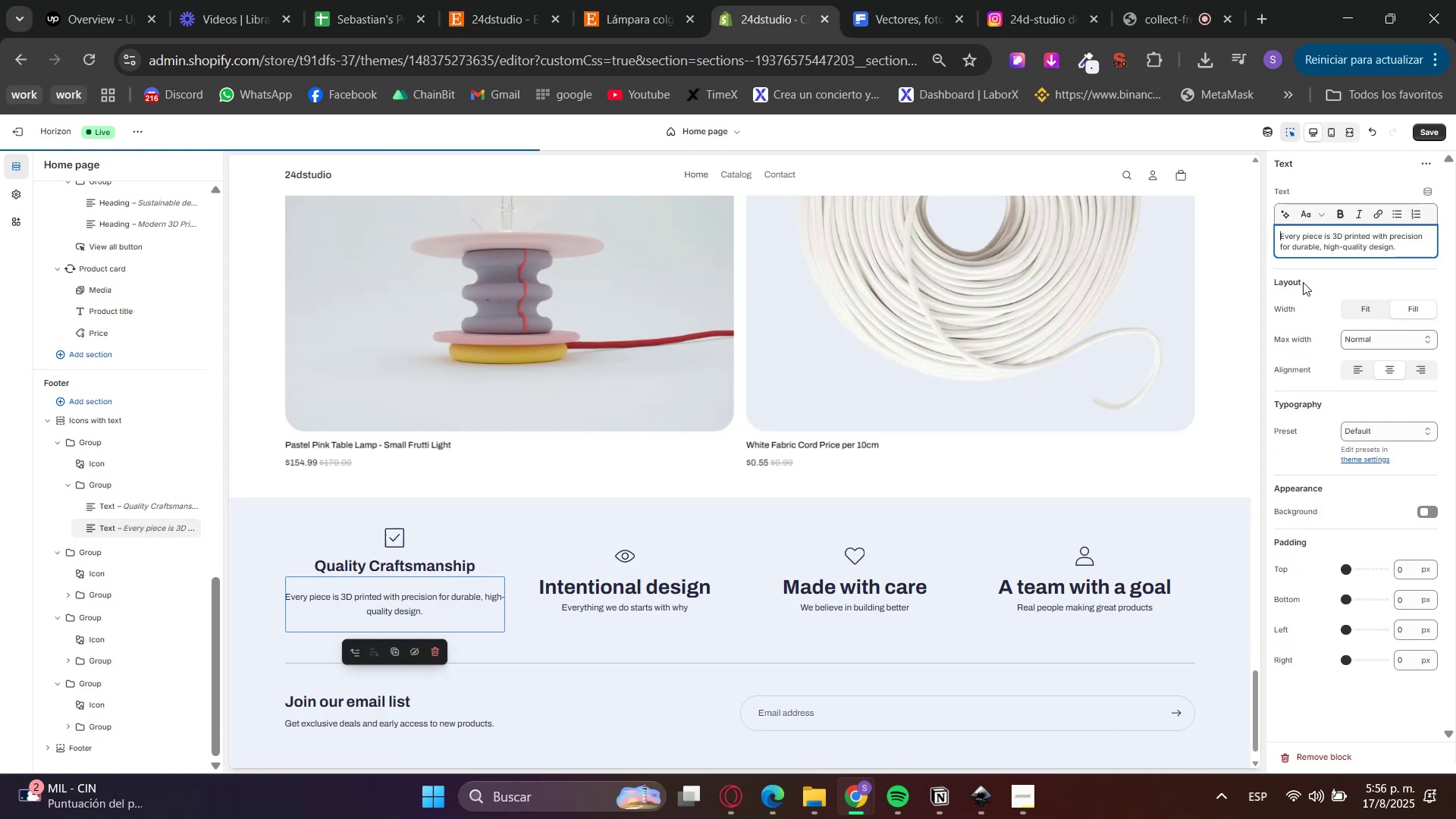 
left_click([1303, 284])
 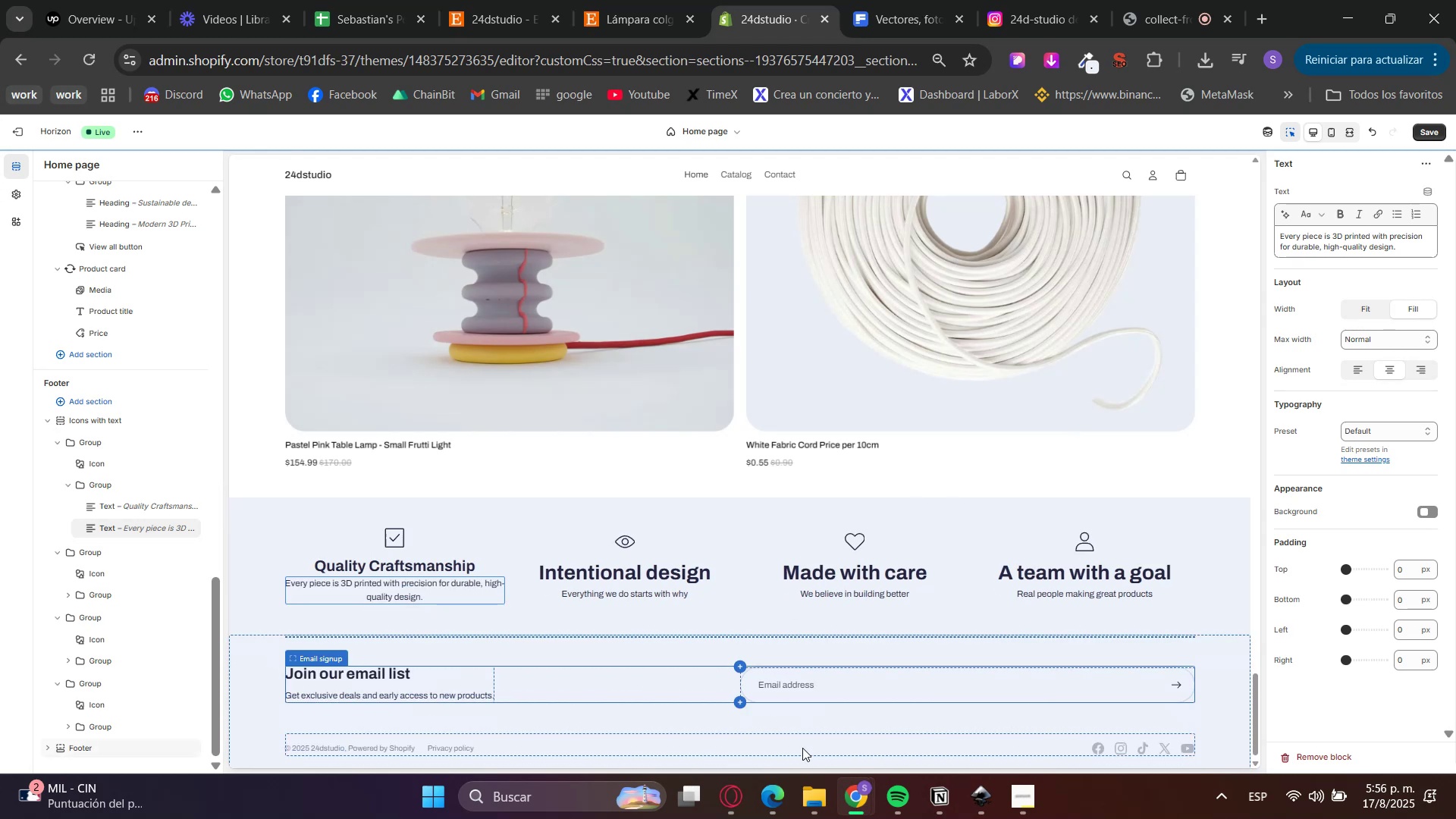 
left_click([723, 806])
 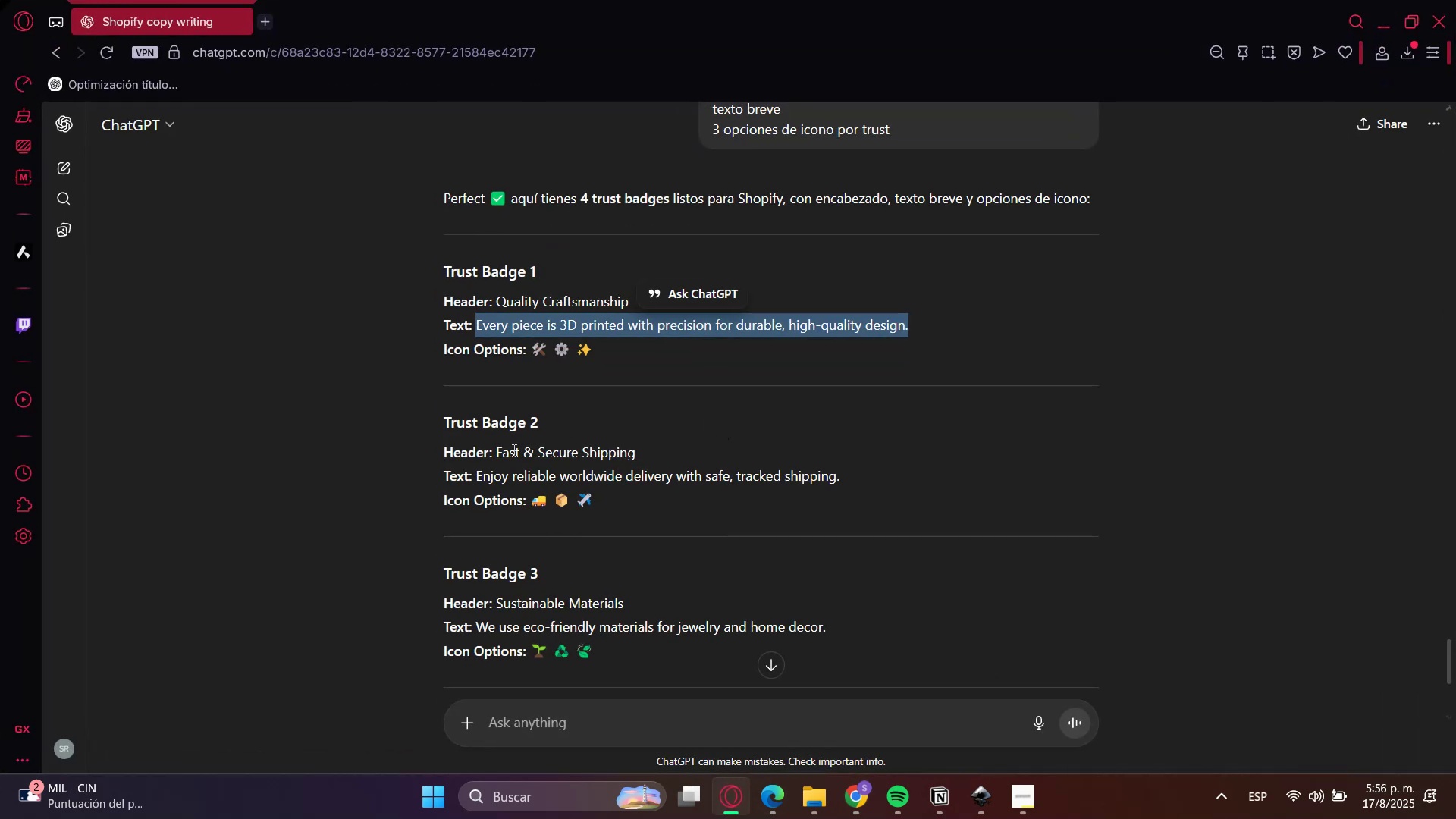 
left_click([512, 450])
 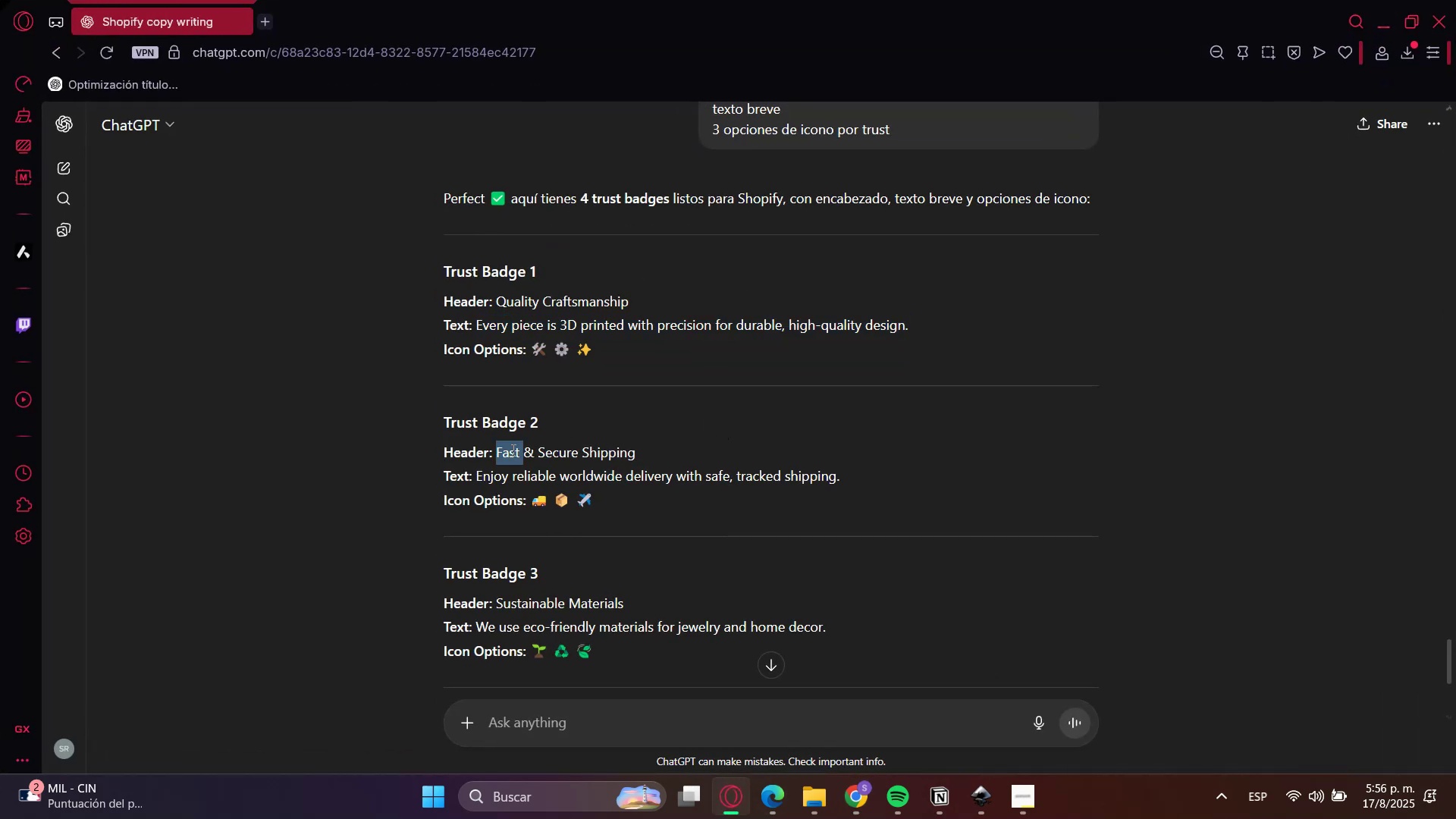 
left_click_drag(start_coordinate=[512, 450], to_coordinate=[595, 455])
 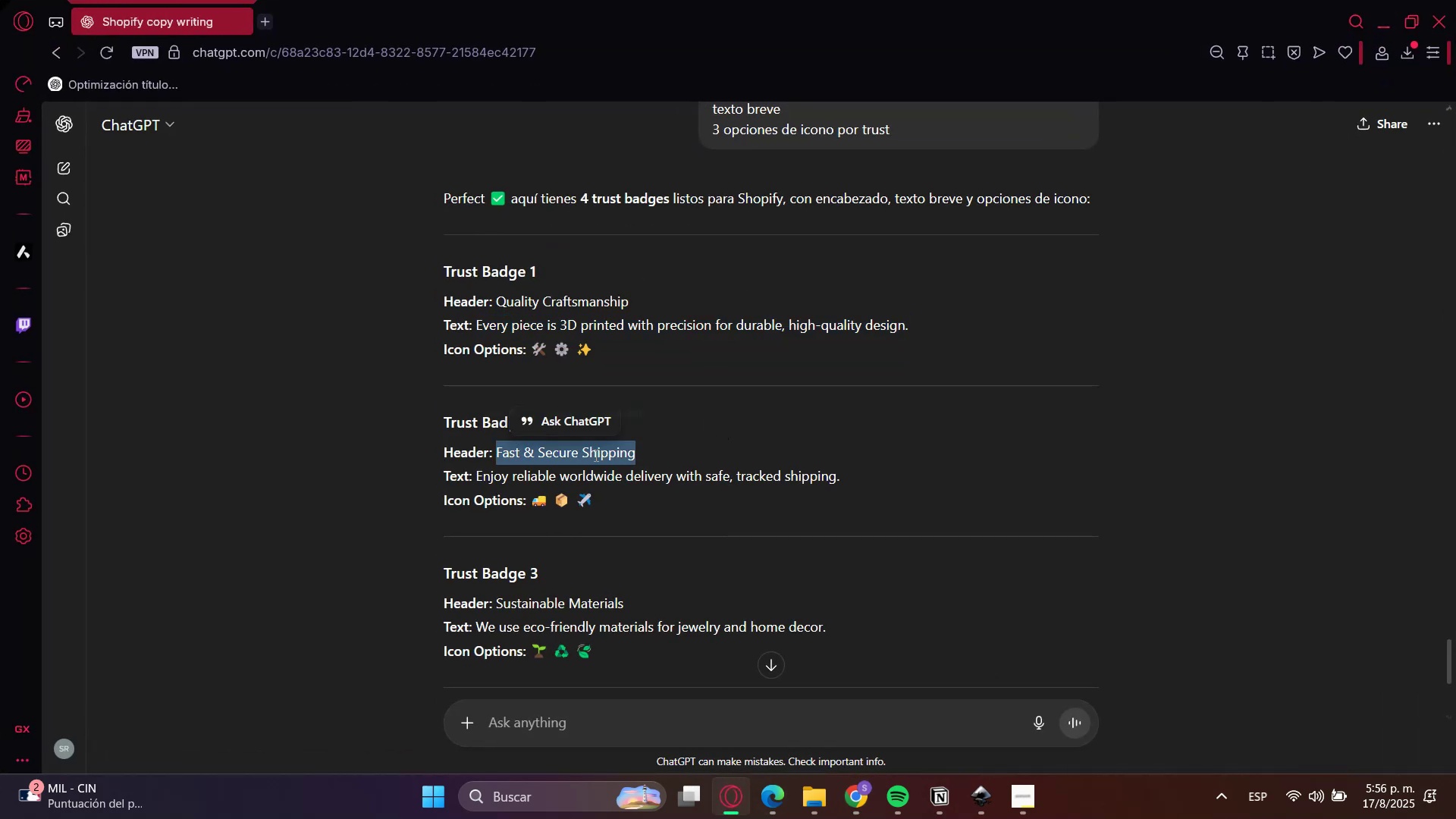 
key(Control+C)
 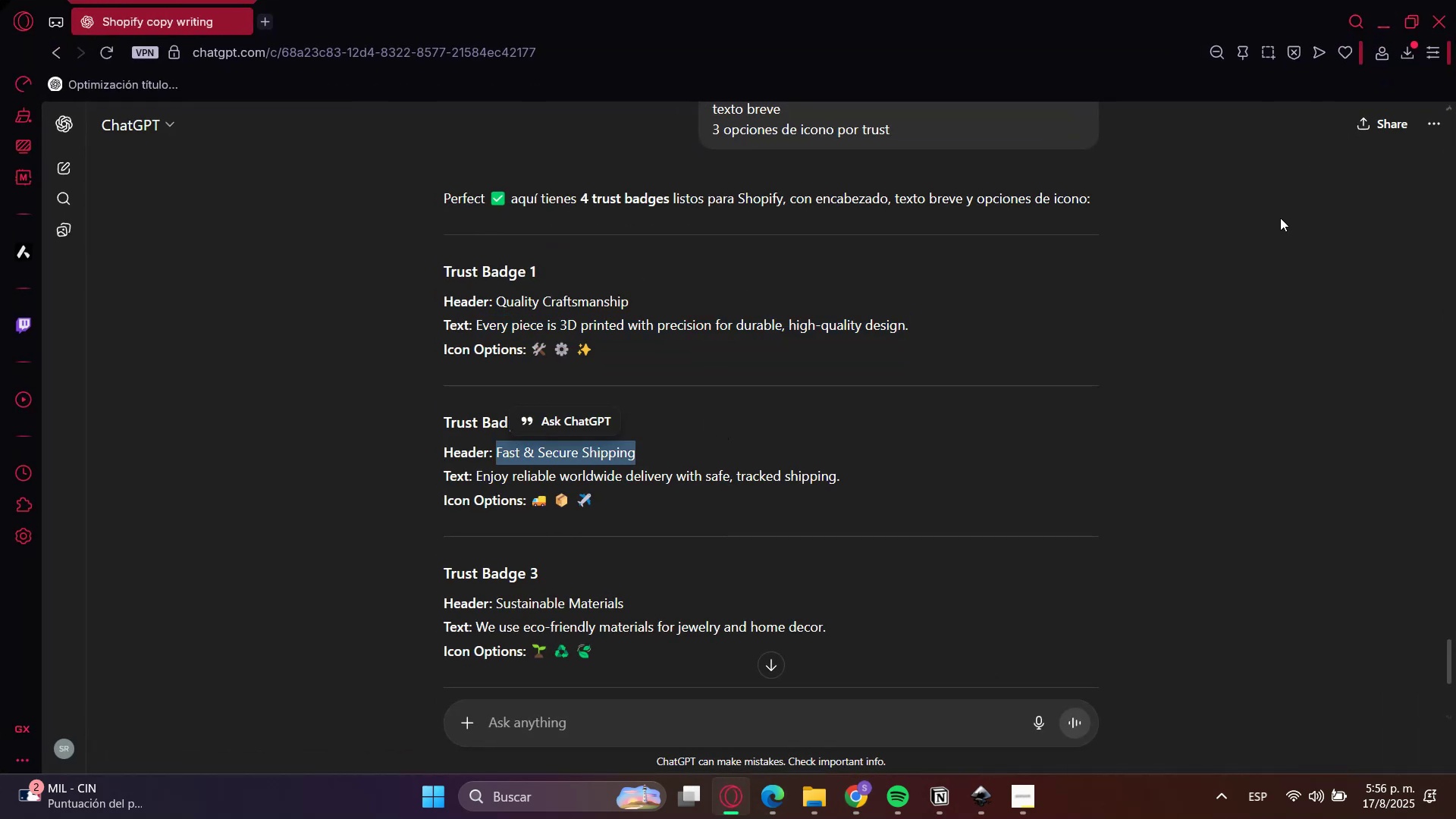 
key(Control+C)
 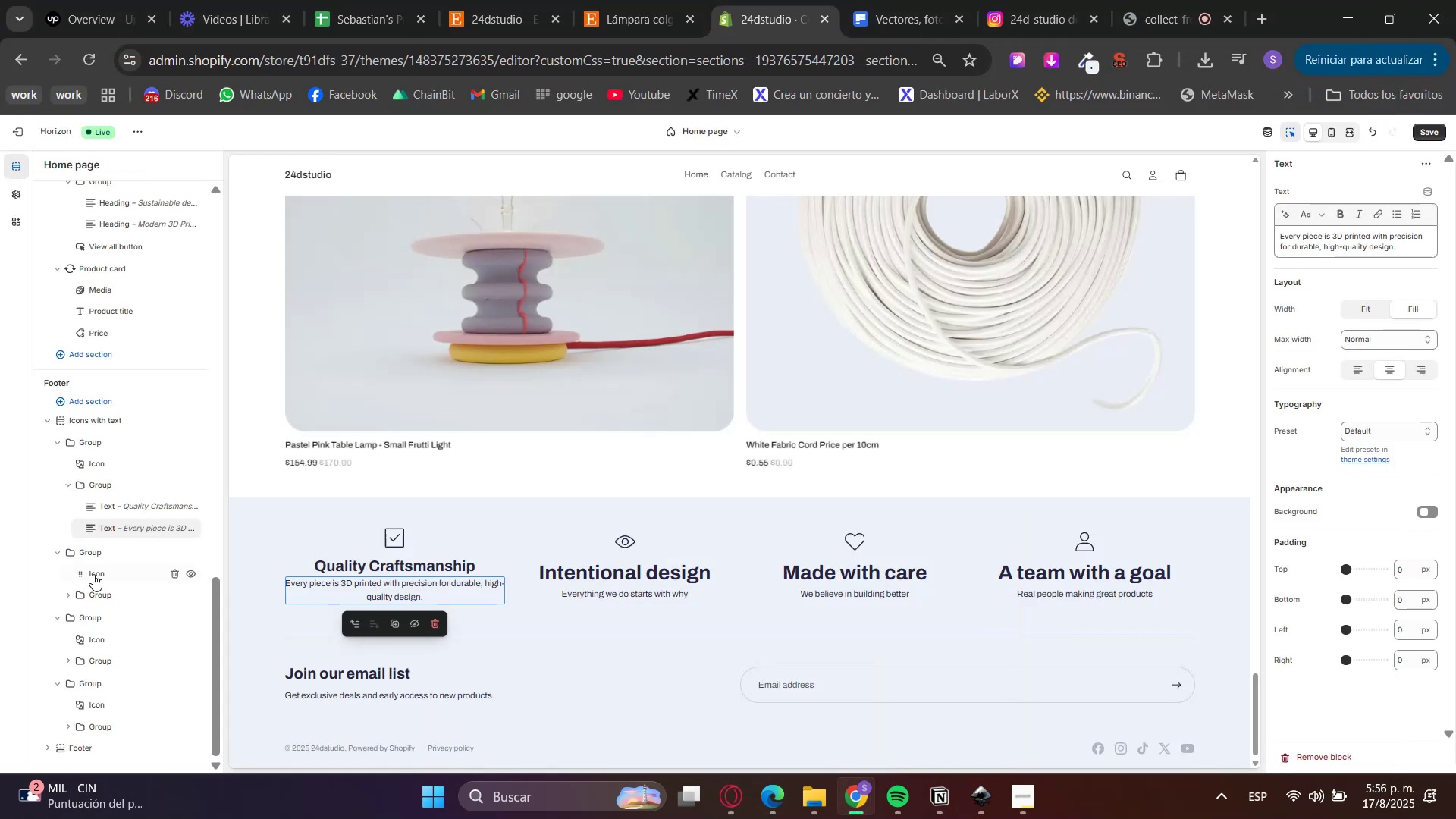 
left_click([100, 574])
 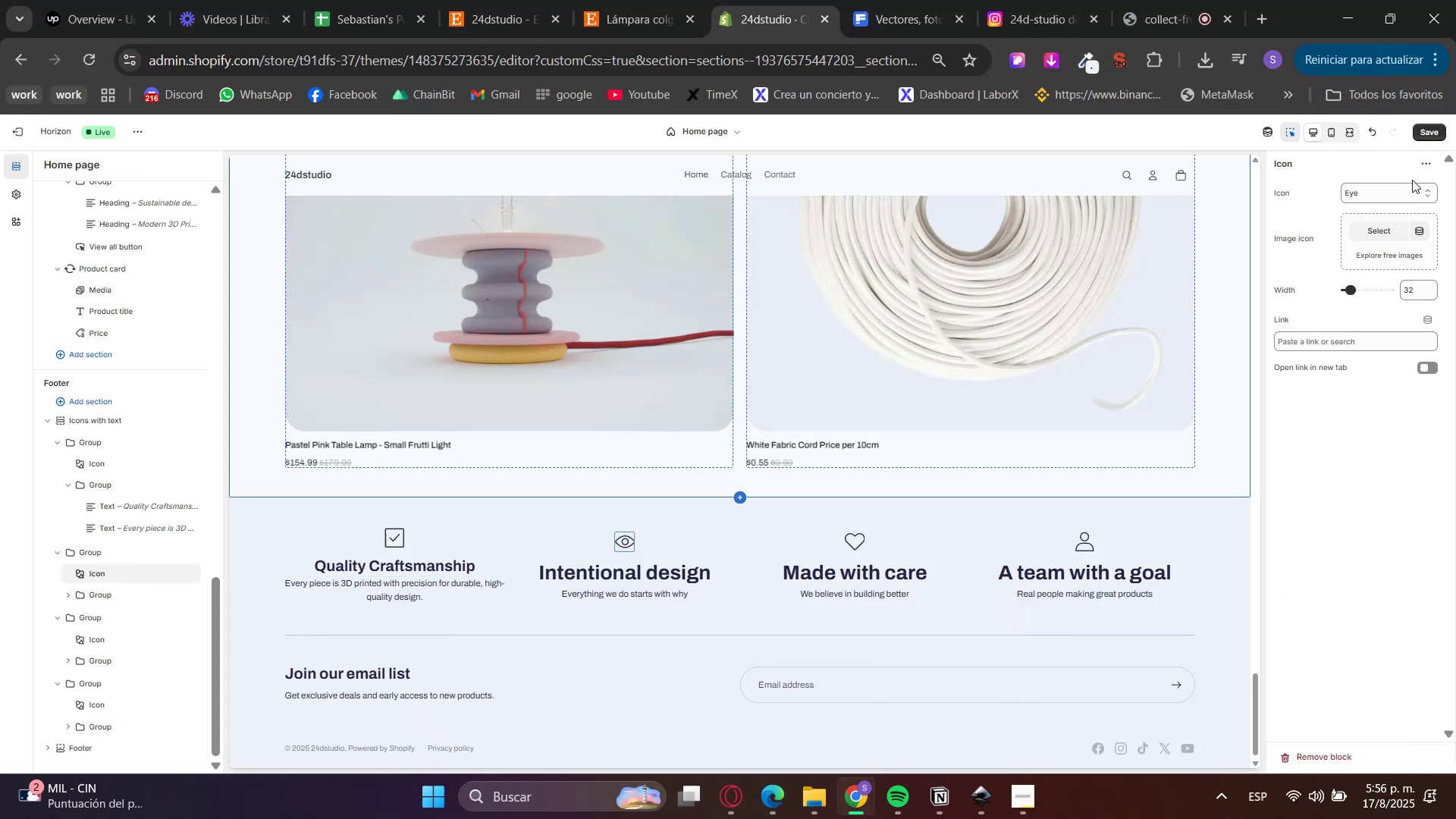 
left_click([1397, 187])
 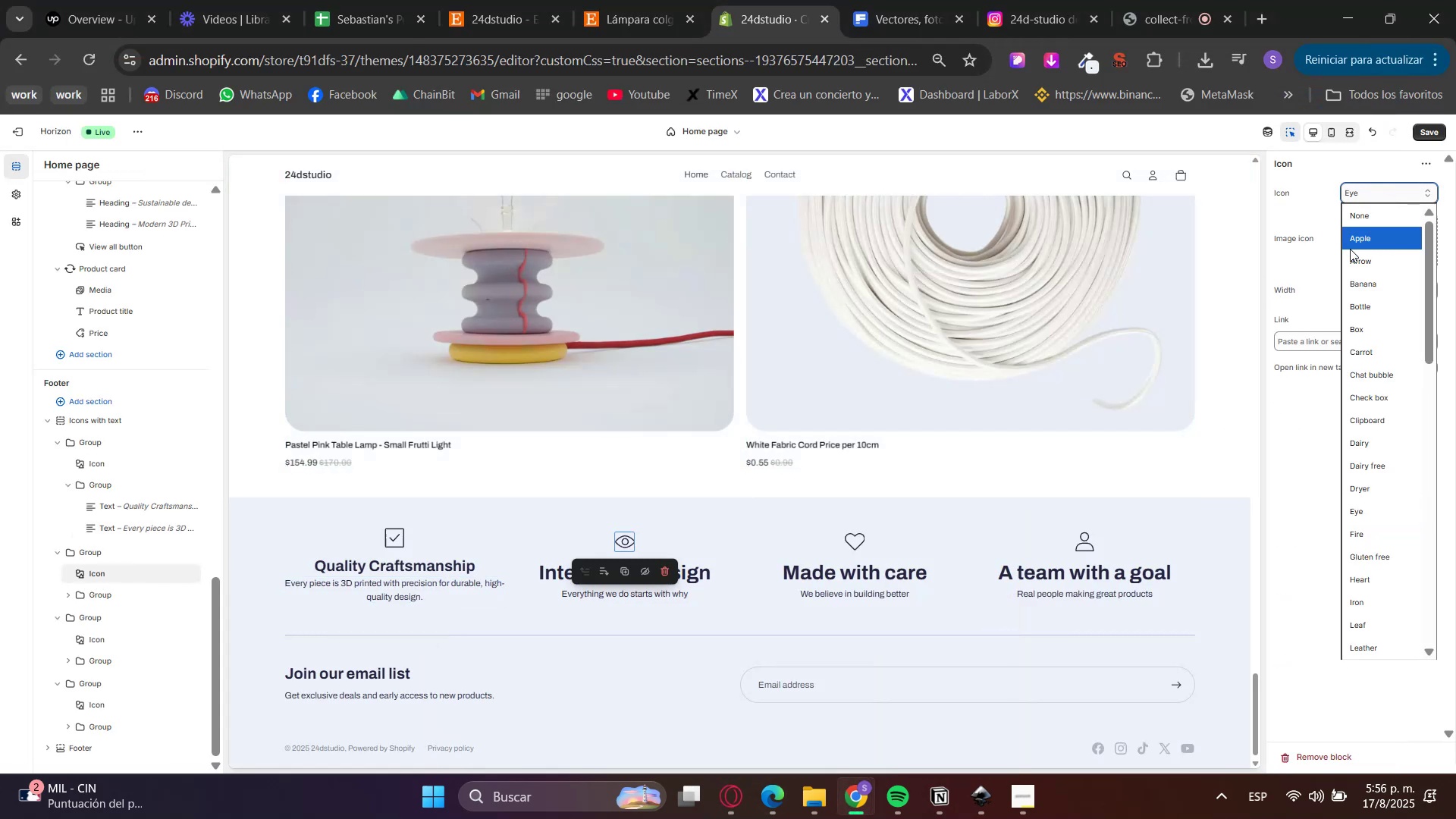 
type(truck)
 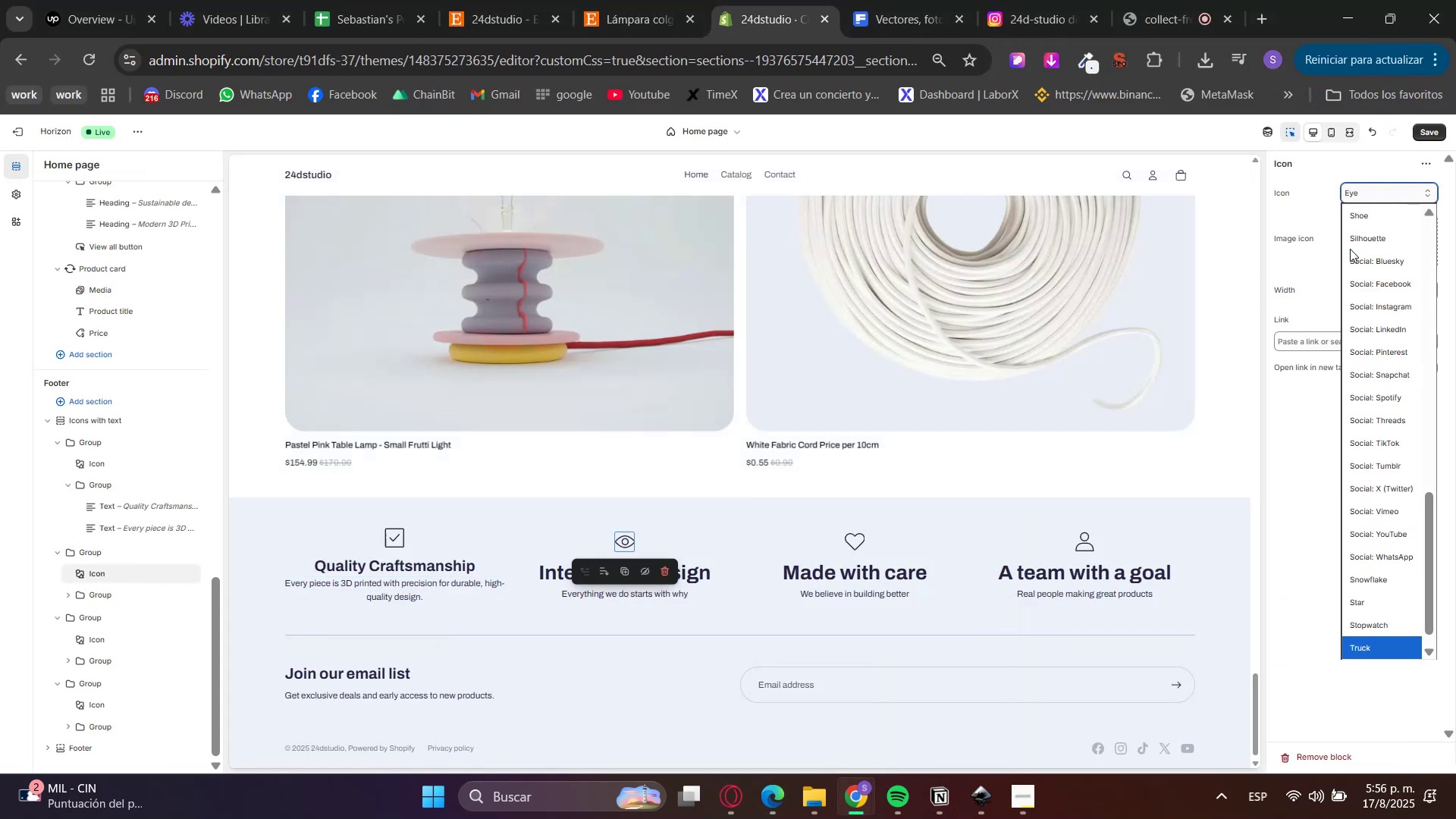 
key(Enter)
 